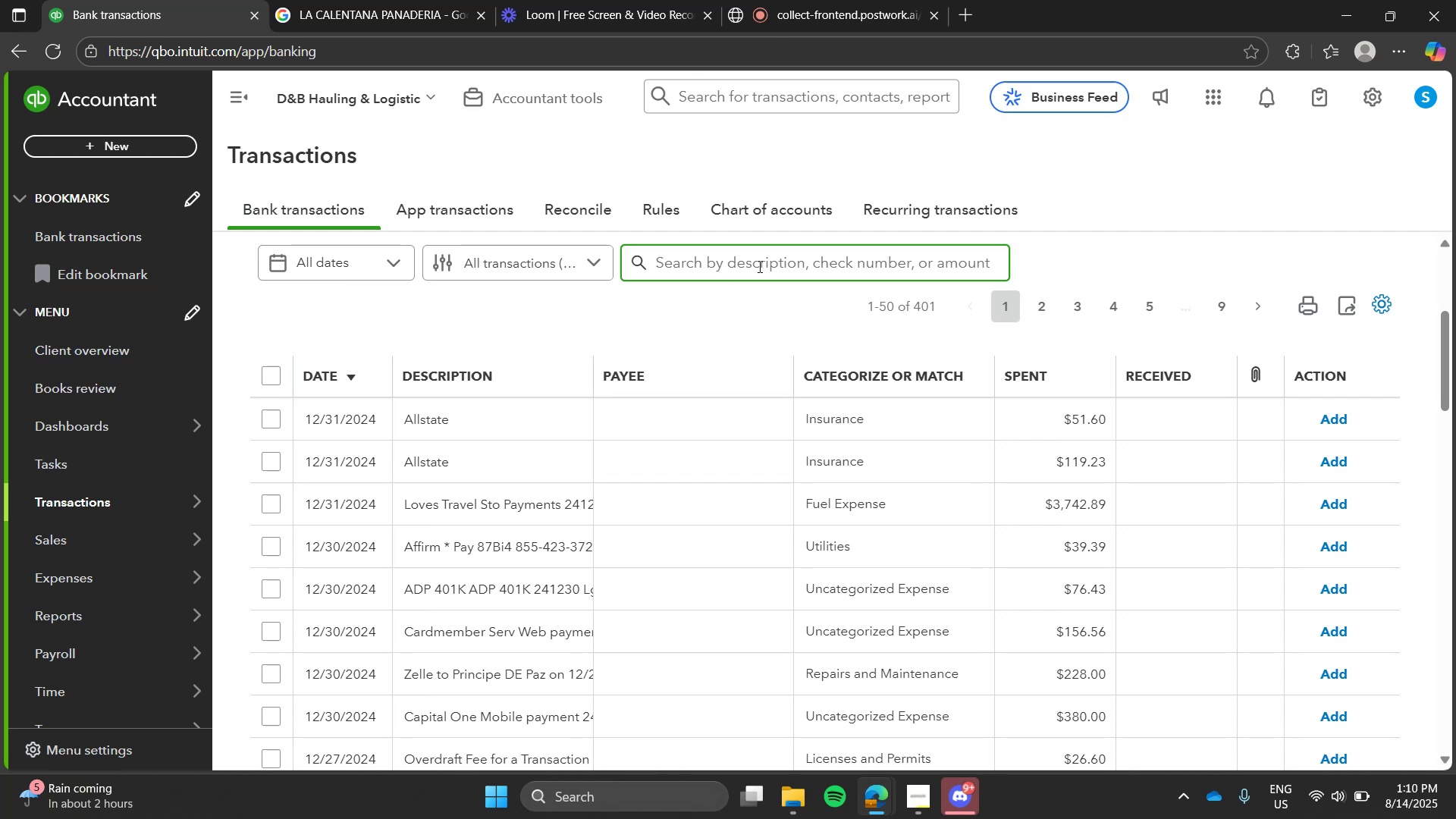 
type(allstate)
 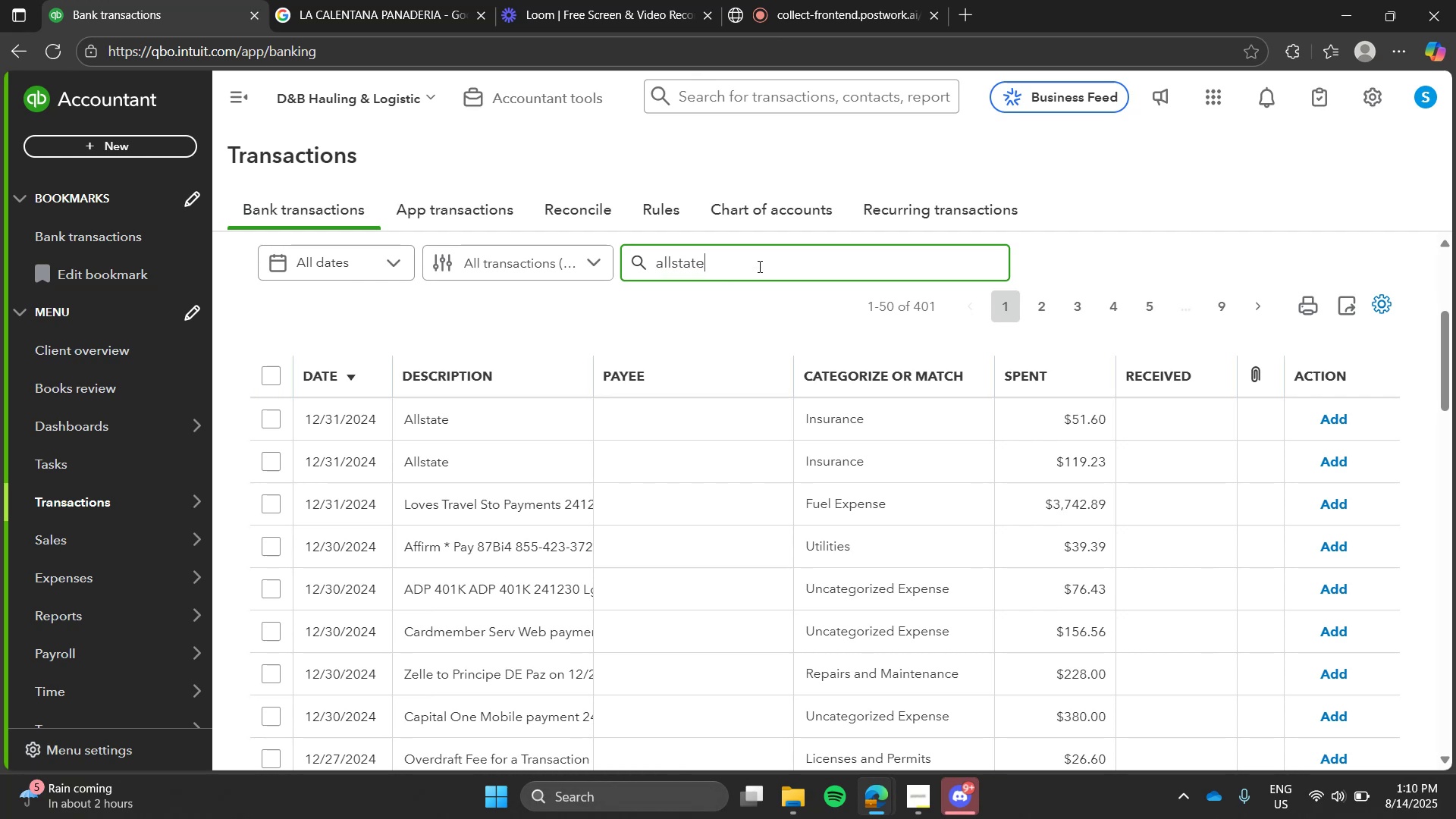 
key(Enter)
 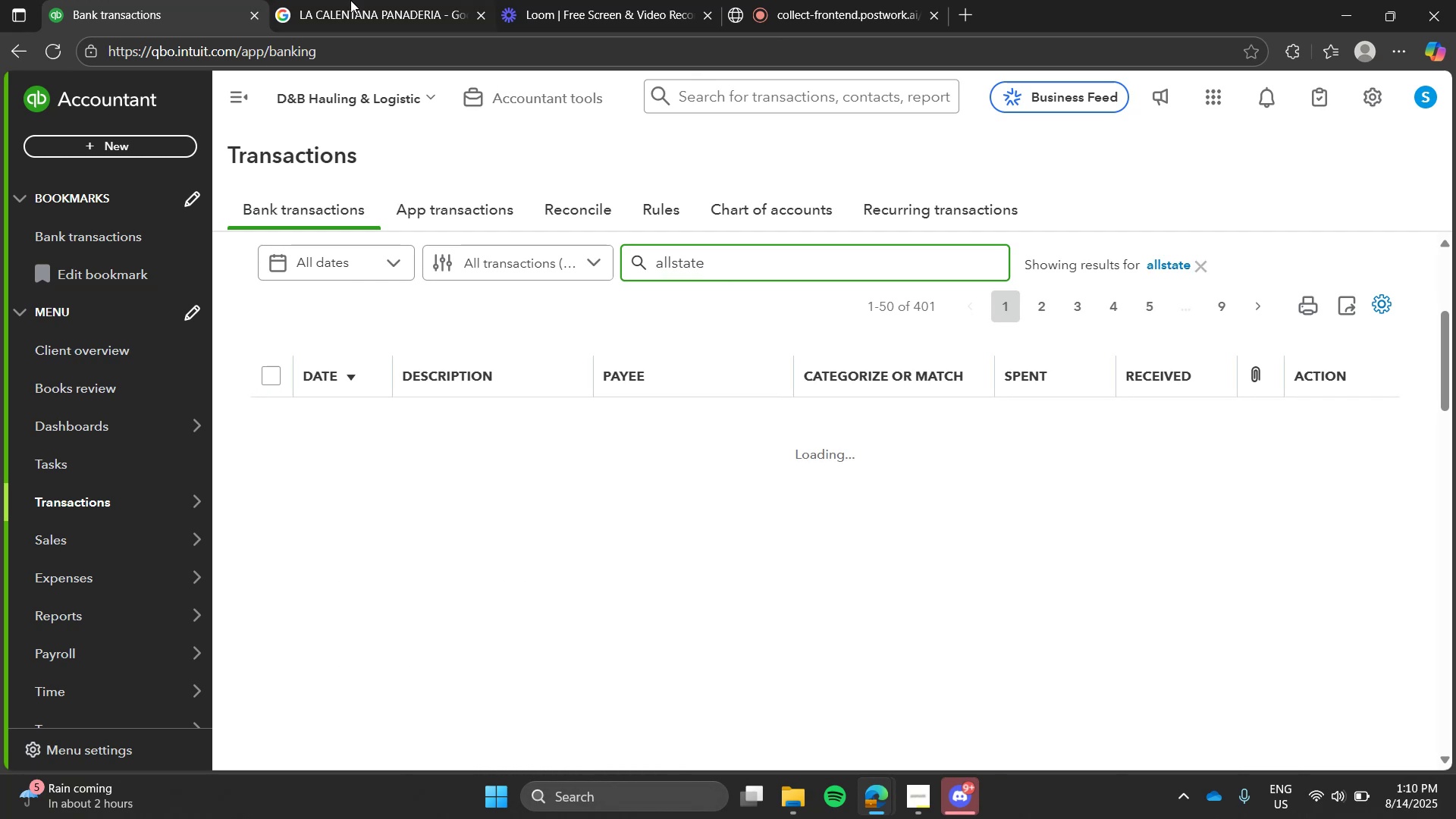 
left_click([332, 0])
 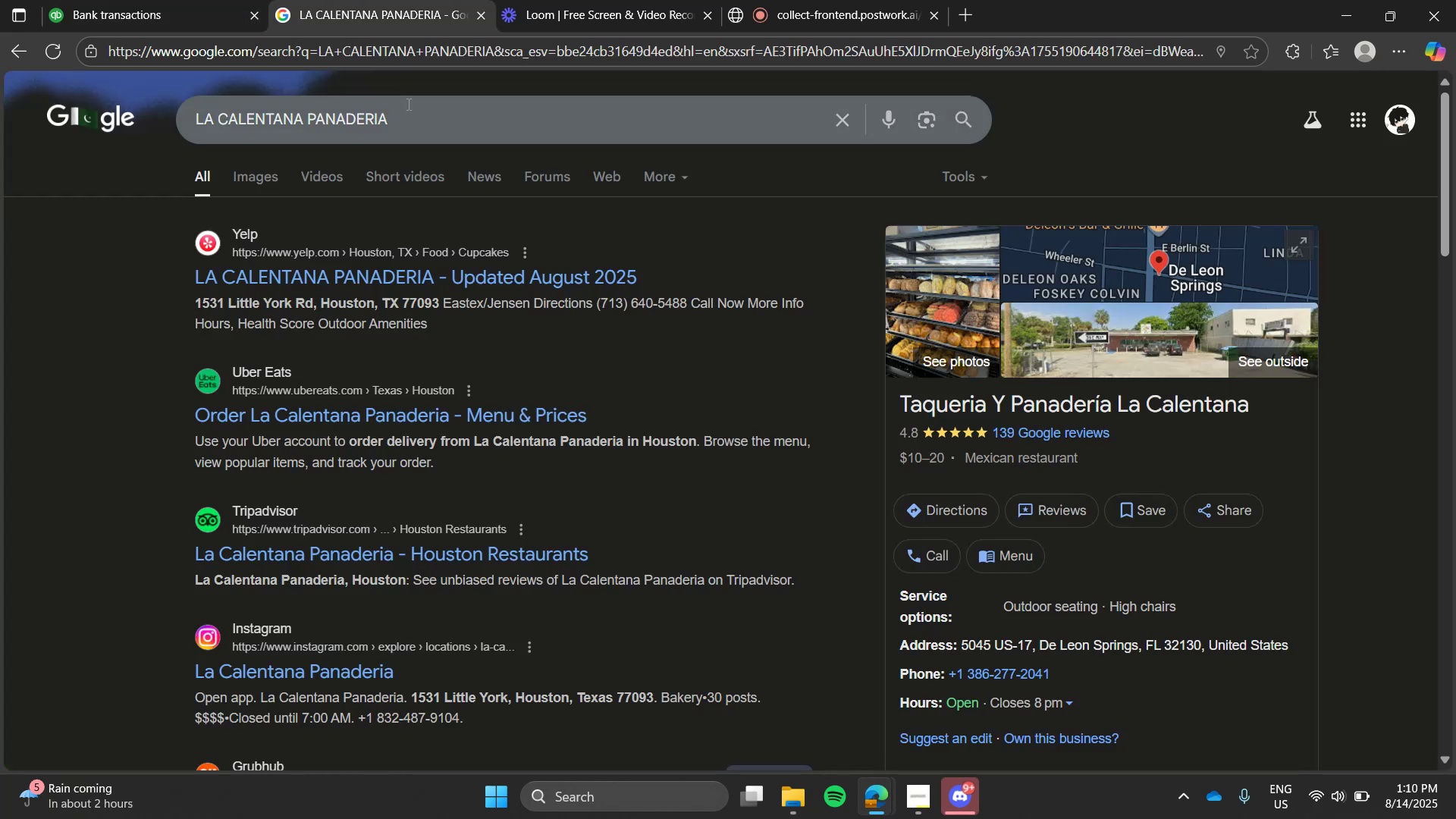 
double_click([407, 104])
 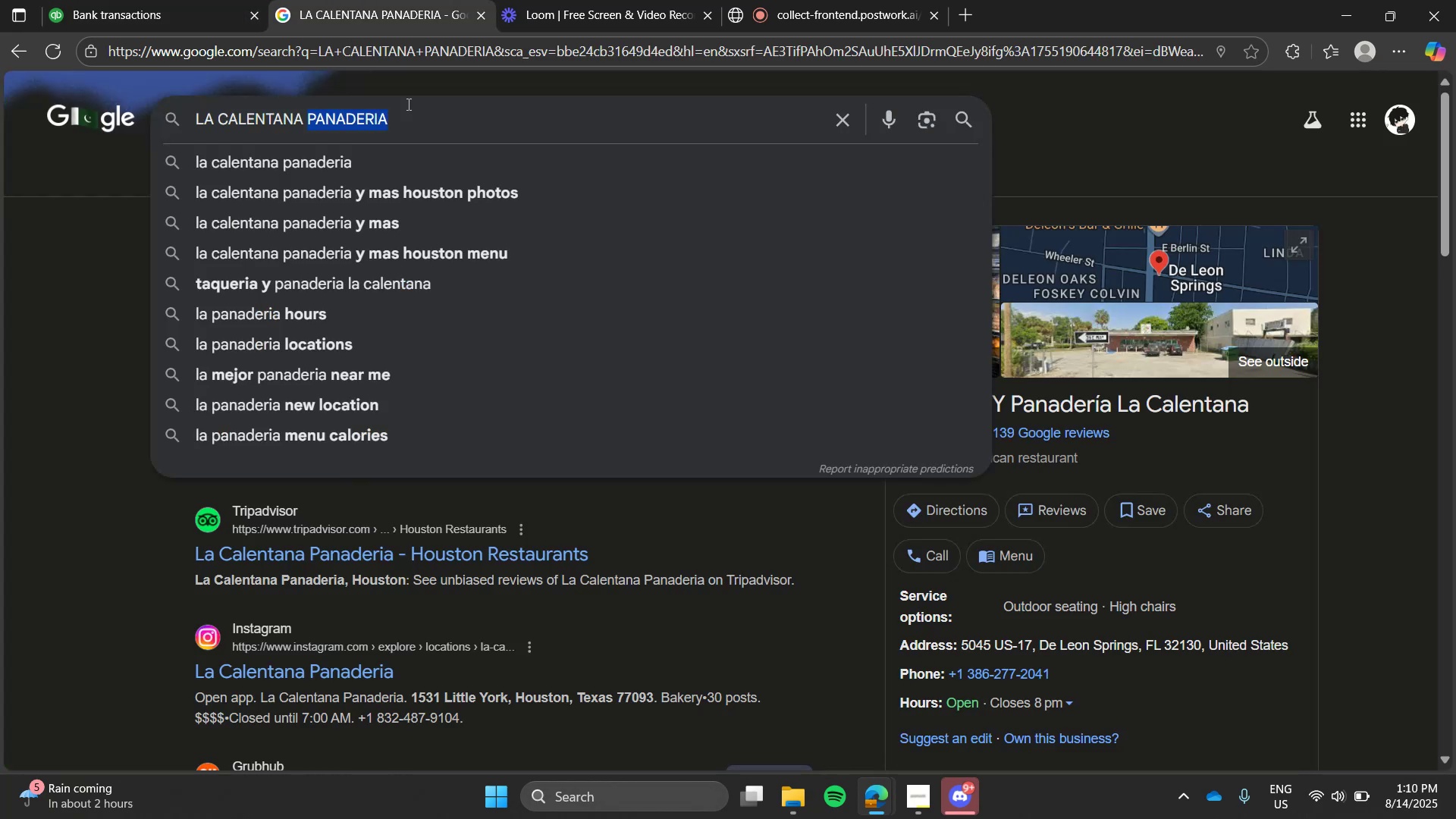 
type(al)
 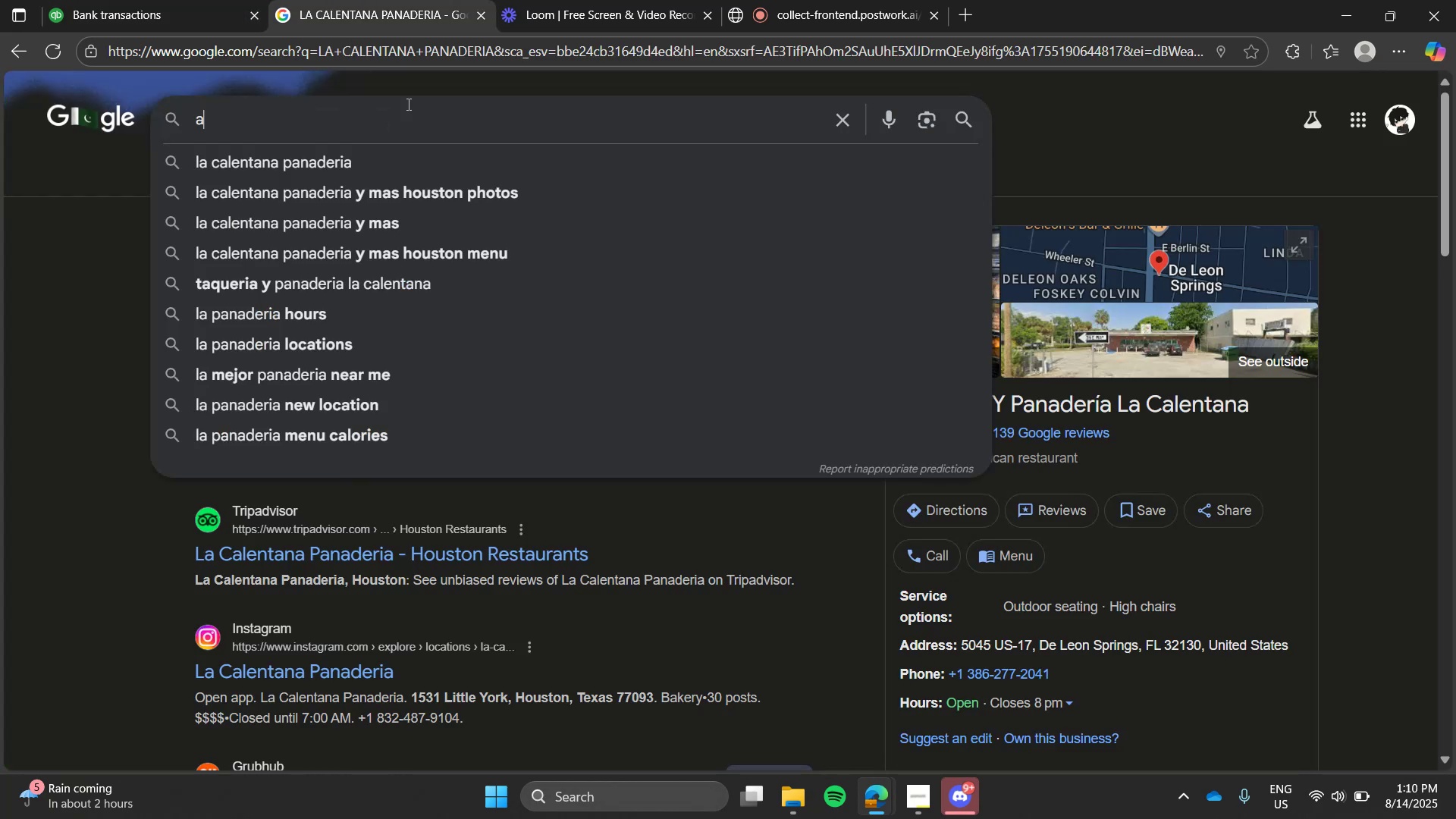 
triple_click([407, 104])
 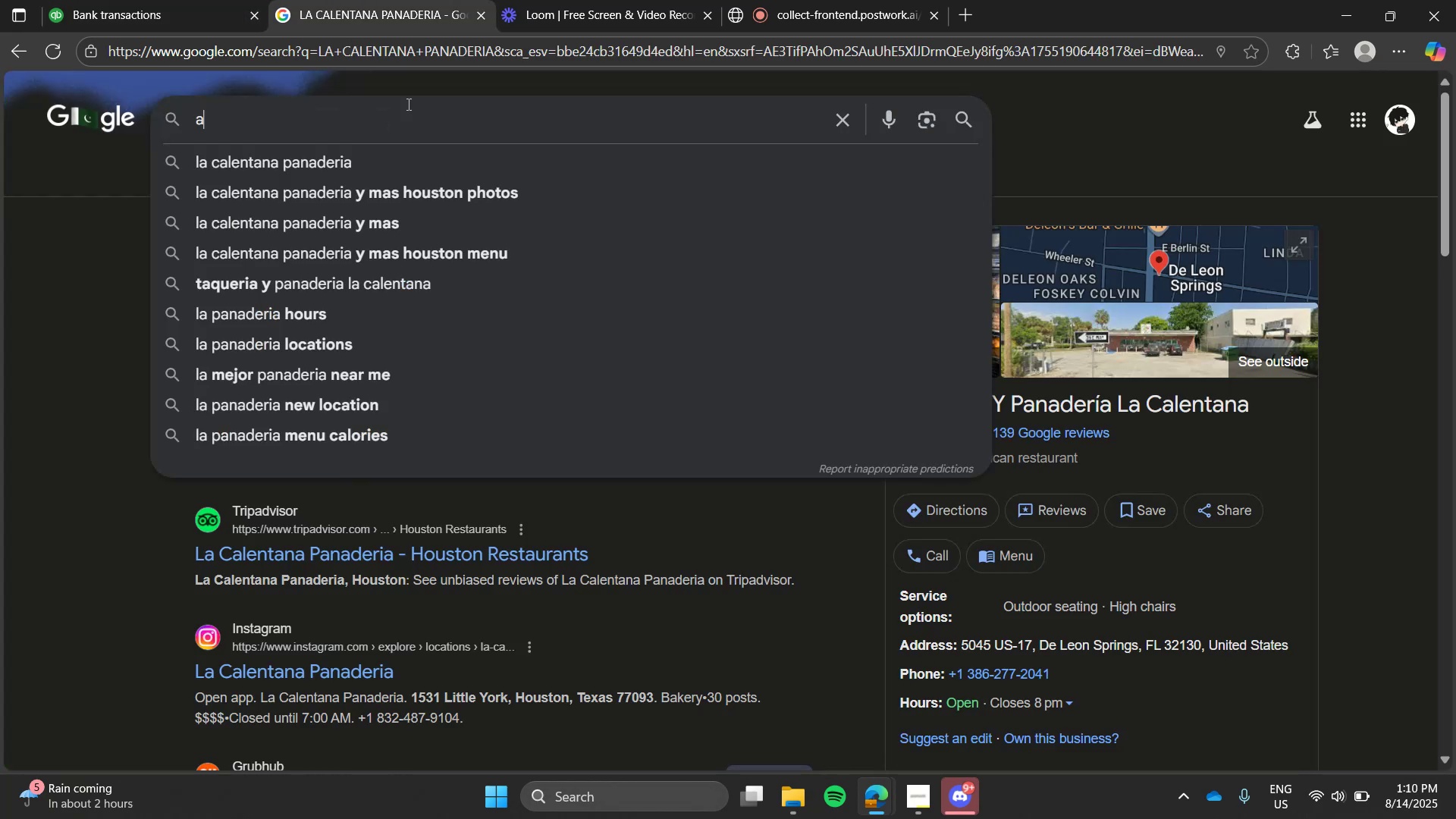 
type(lsatte)
 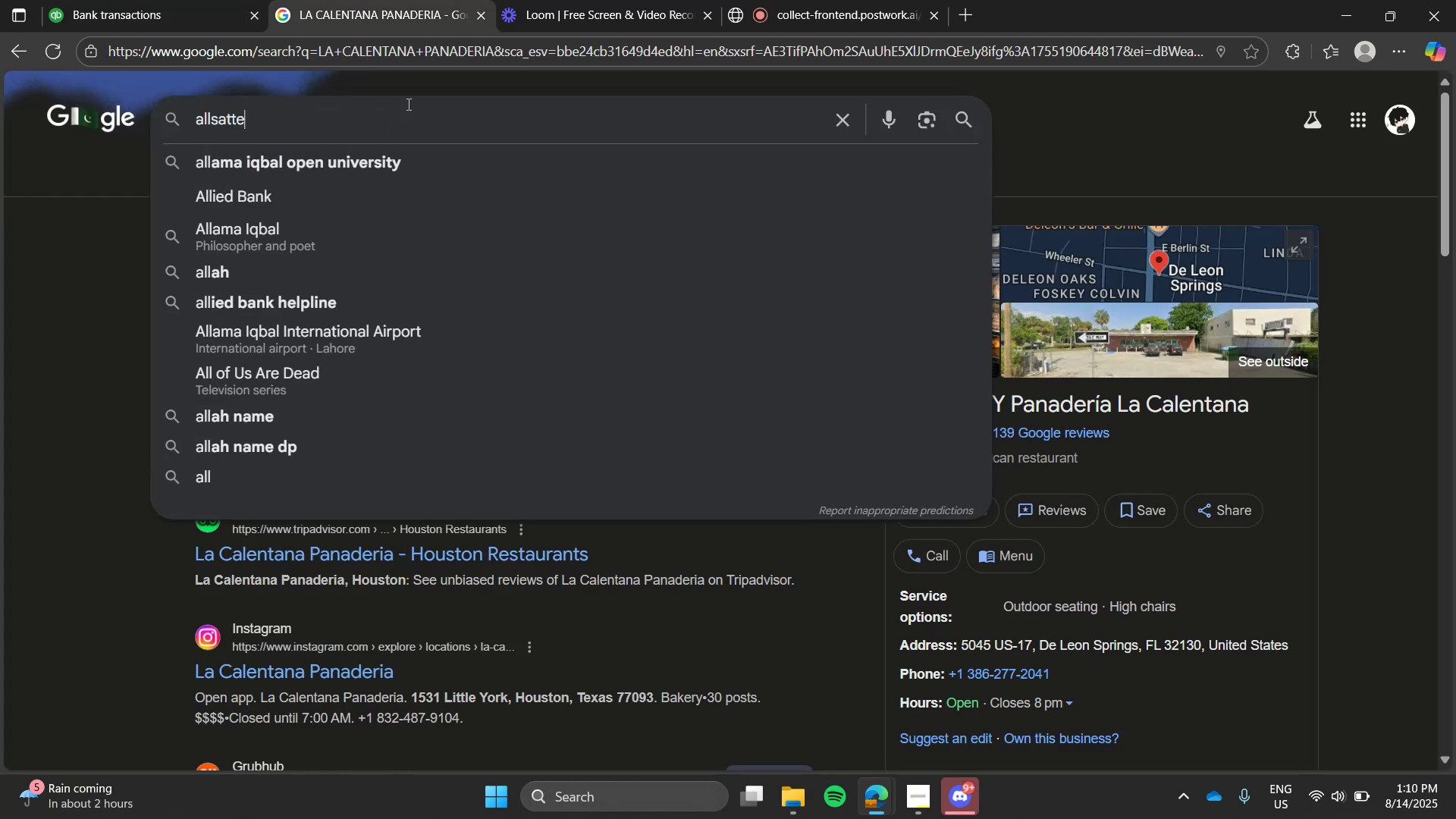 
key(Enter)
 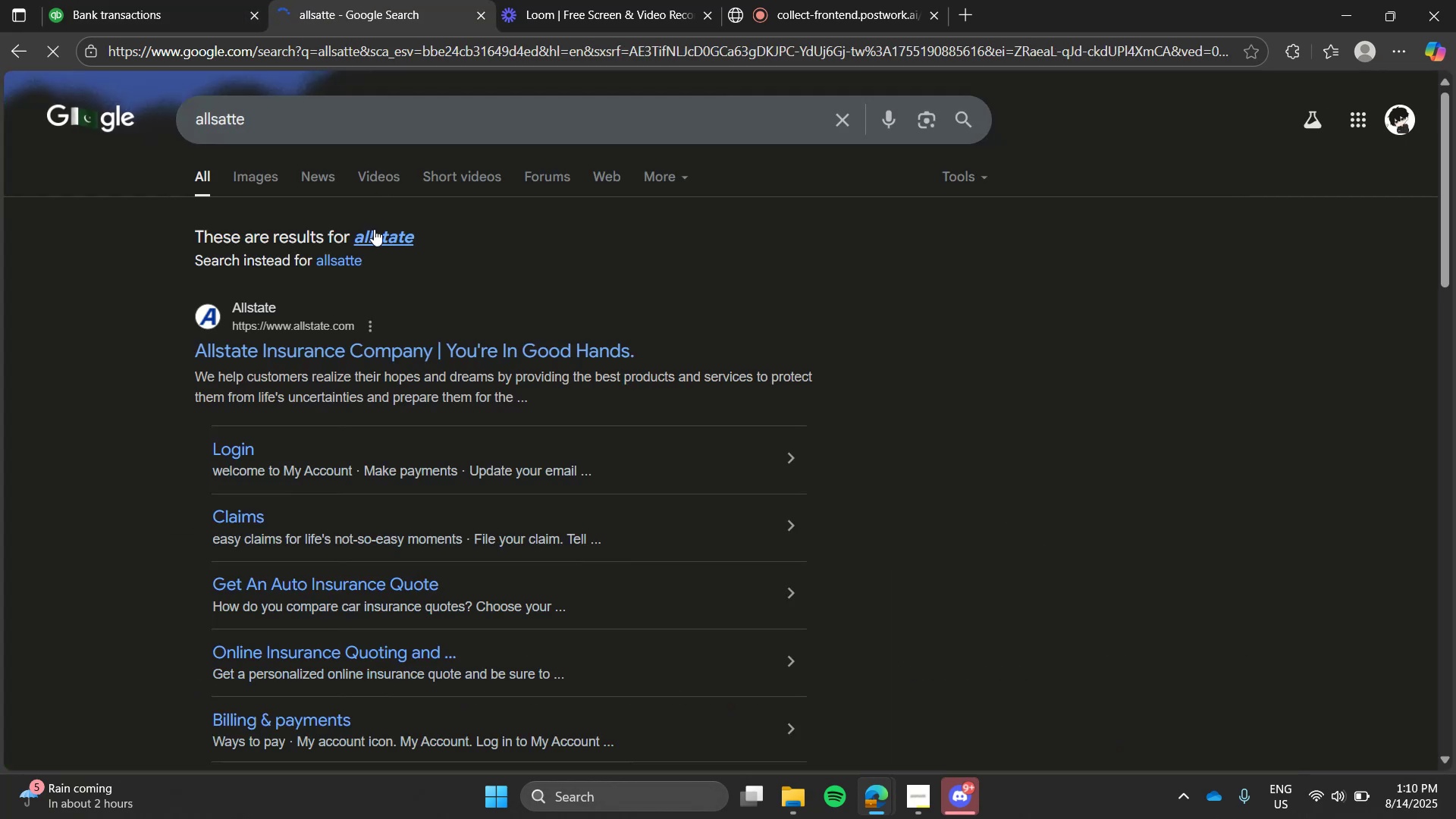 
left_click([374, 228])
 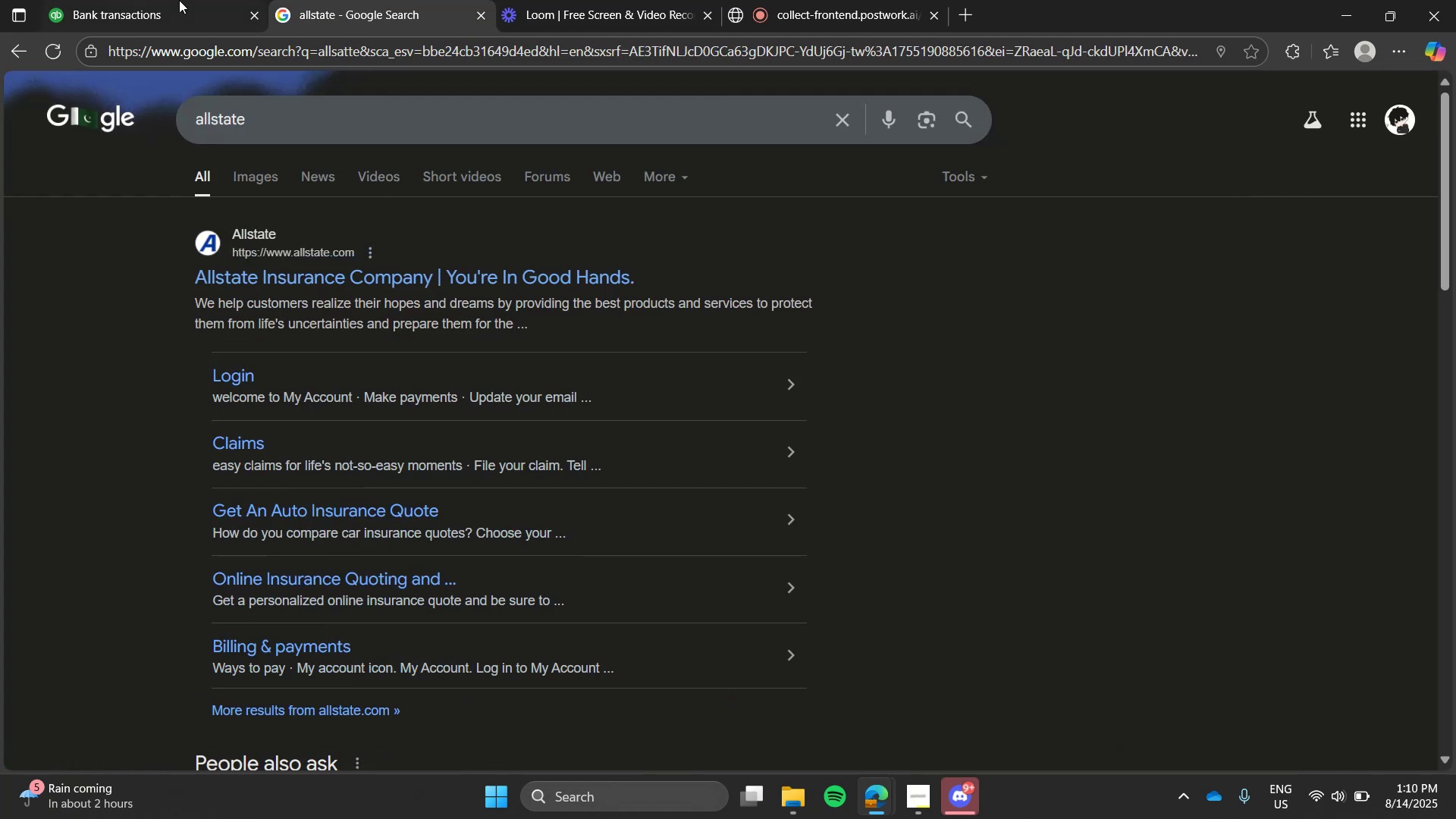 
left_click([179, 0])
 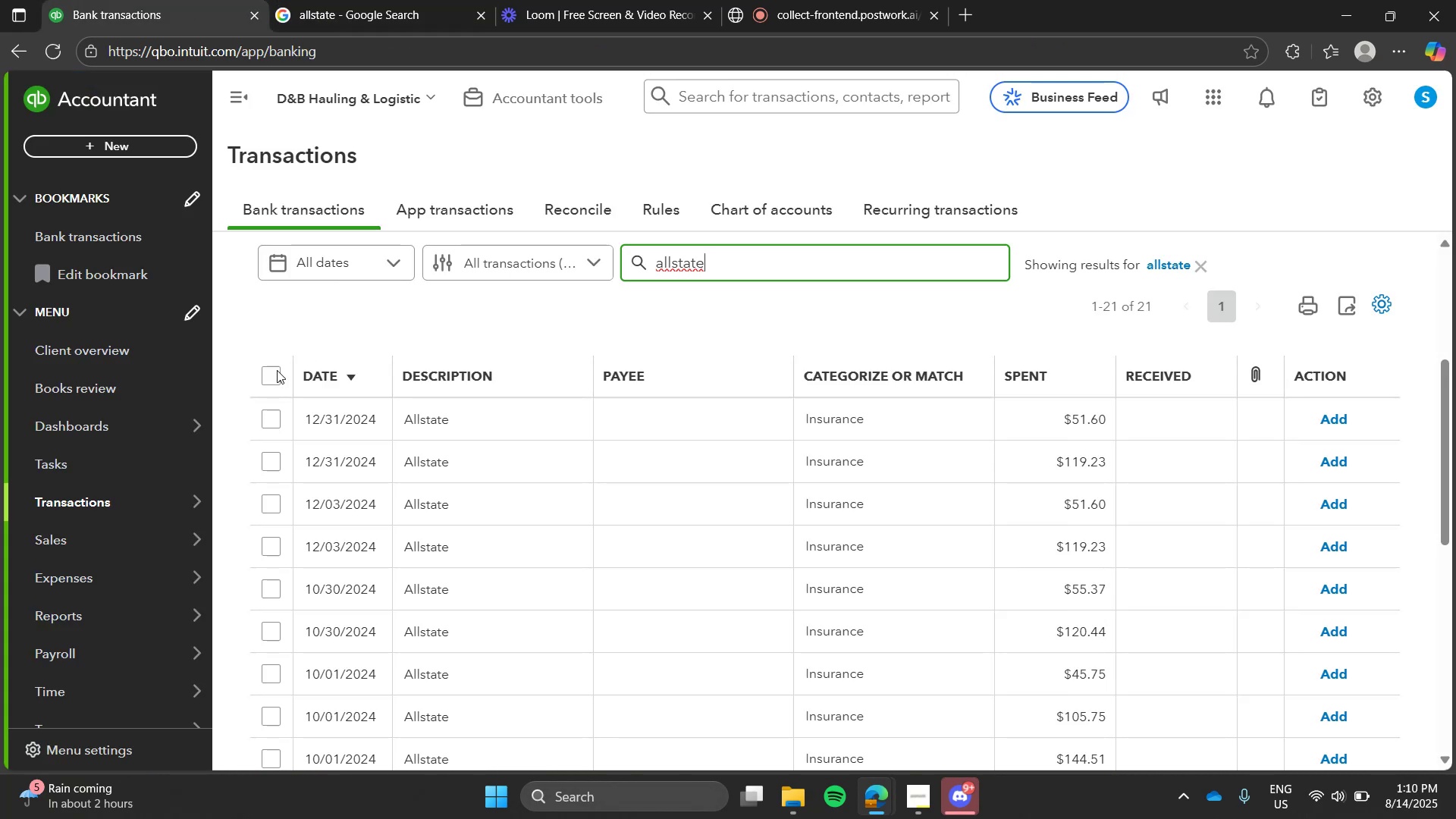 
left_click([271, 371])
 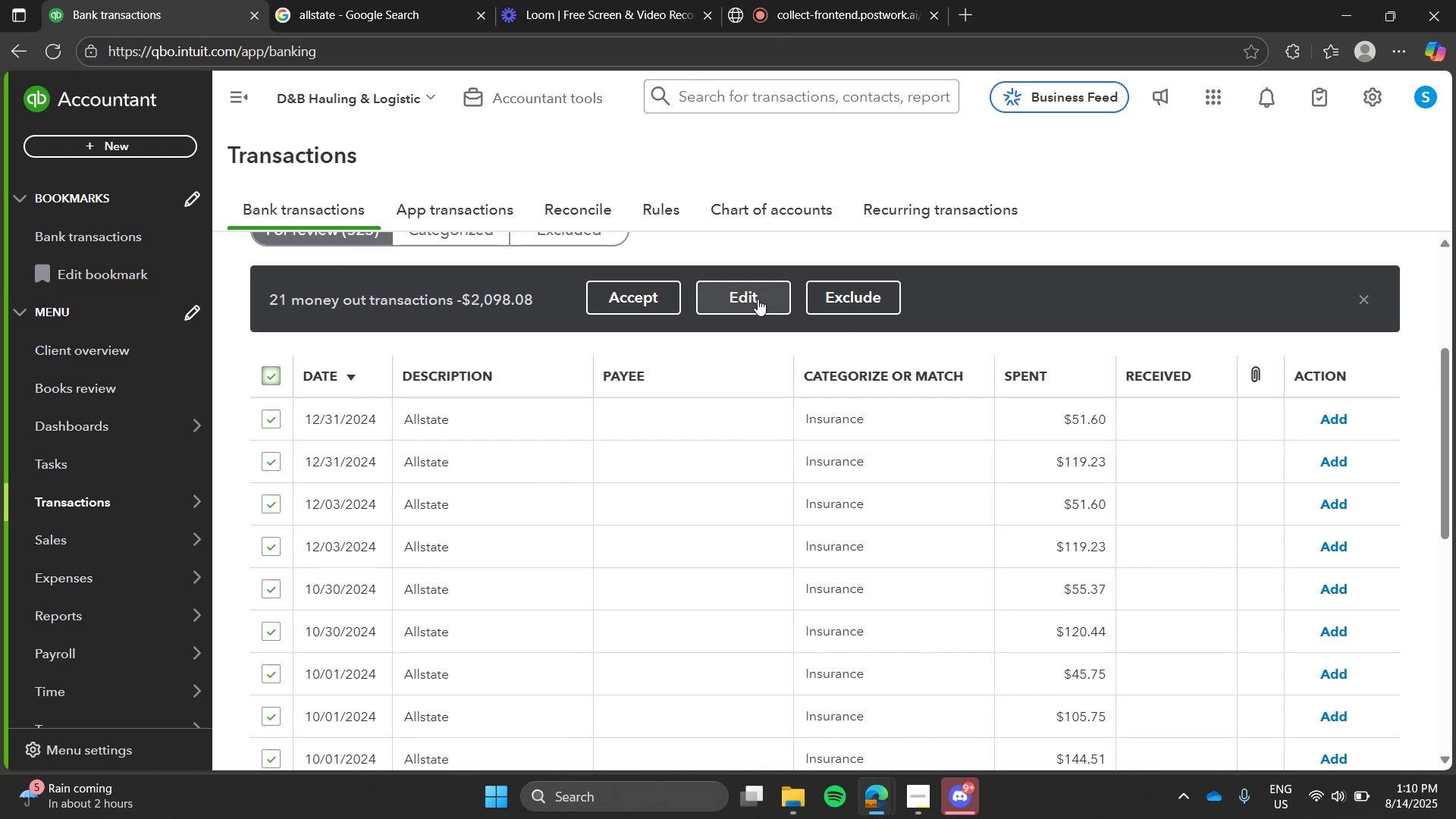 
left_click([758, 299])
 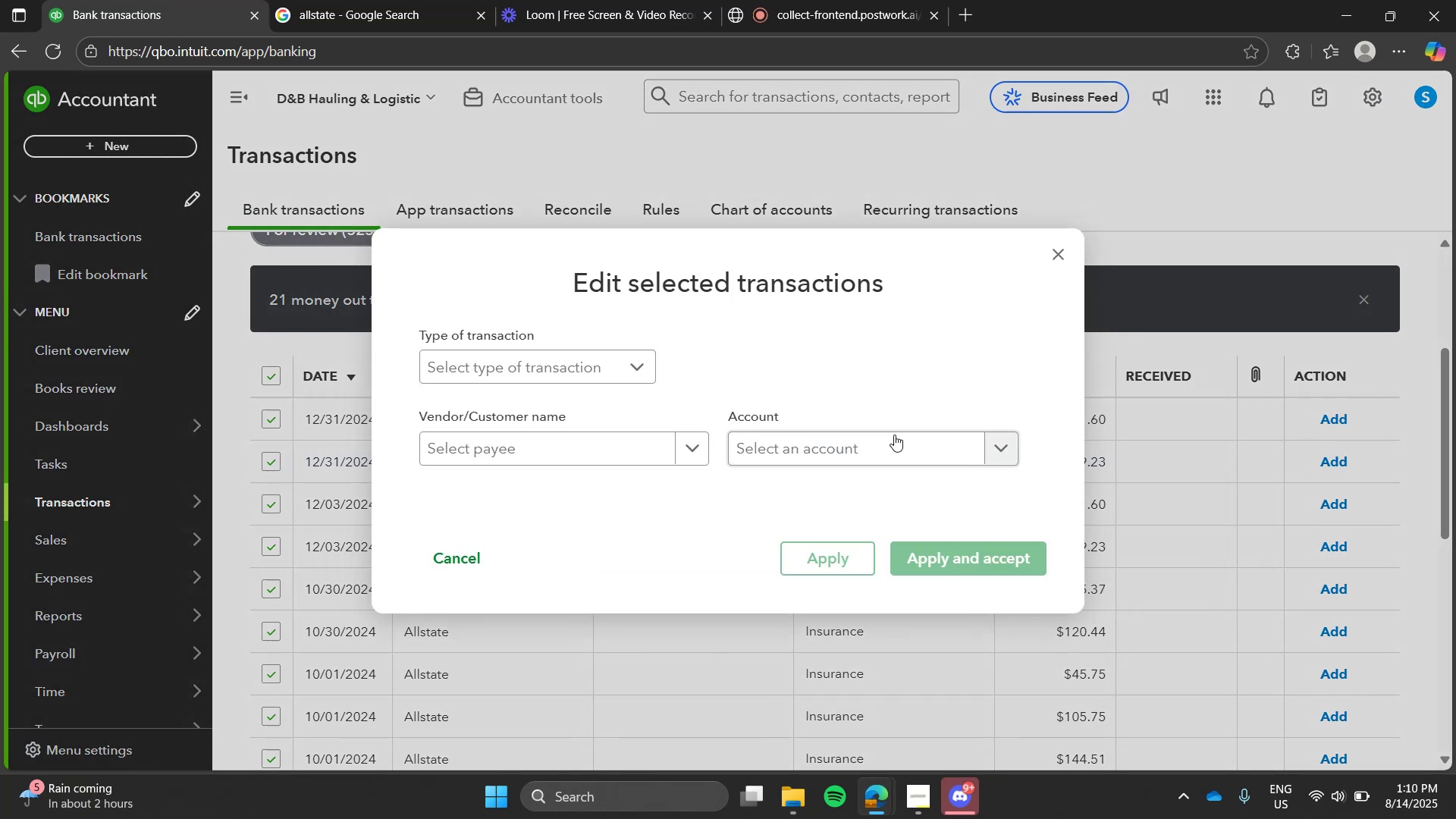 
left_click([894, 435])
 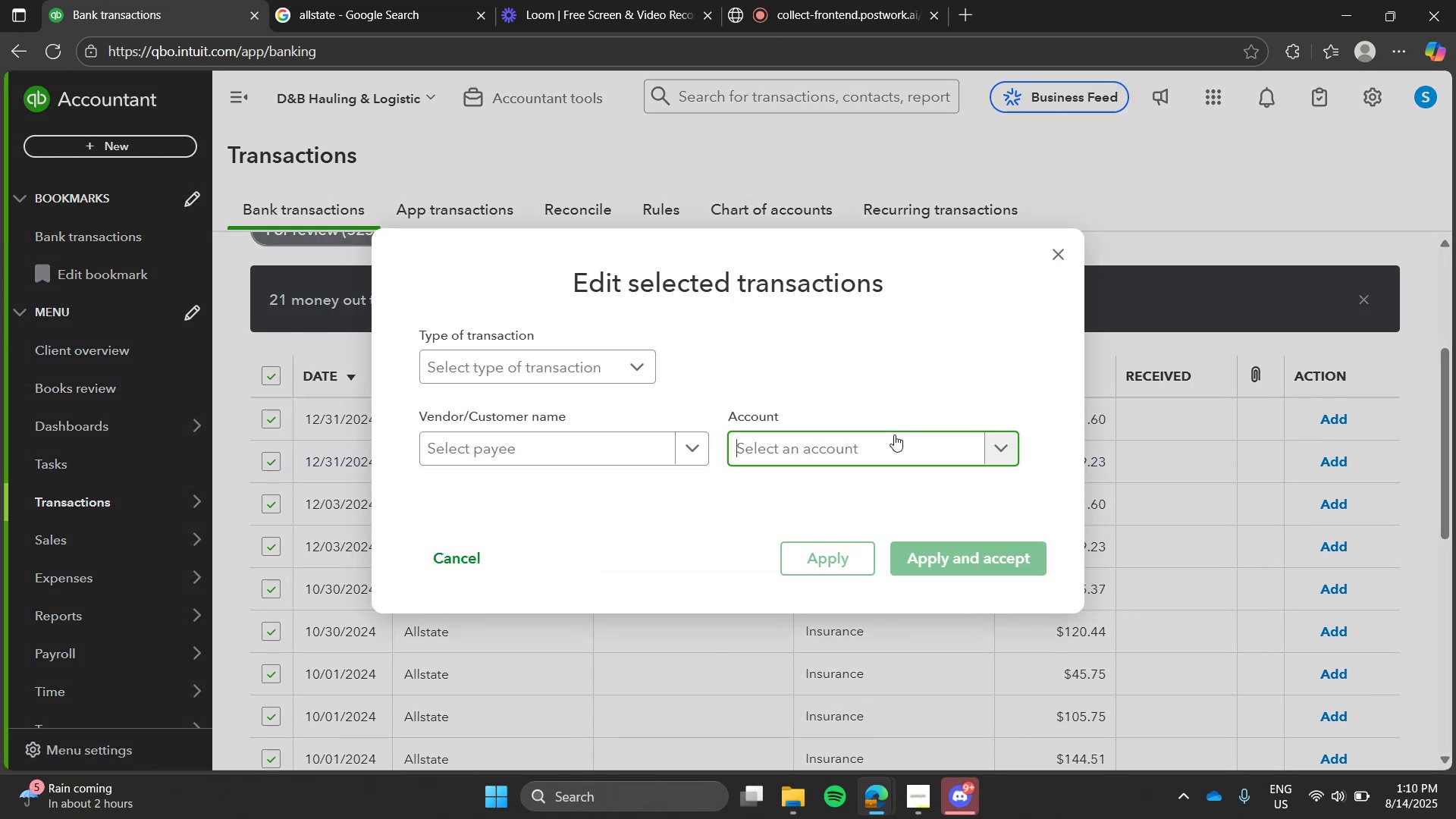 
type(insu)
 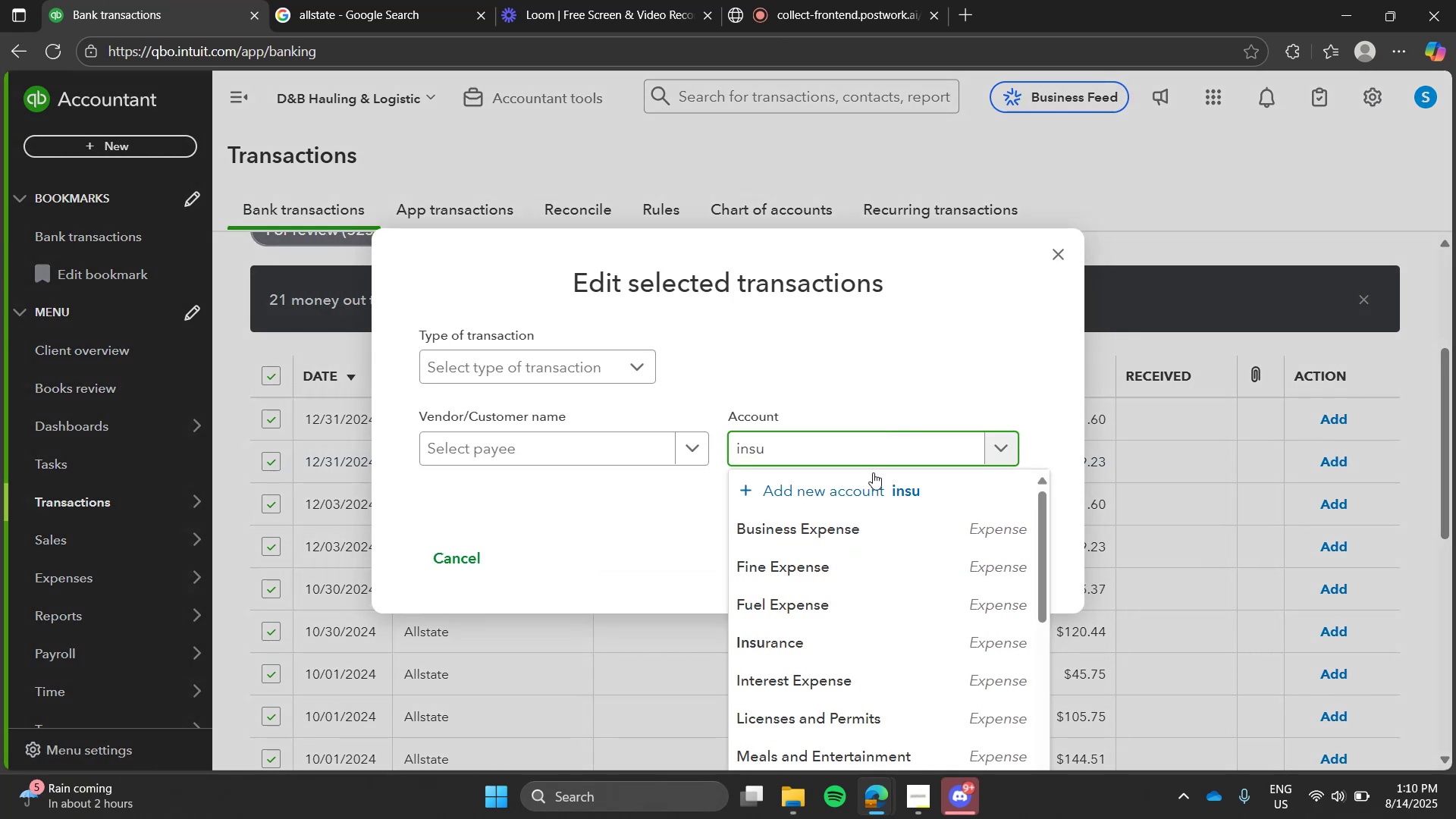 
key(Enter)
 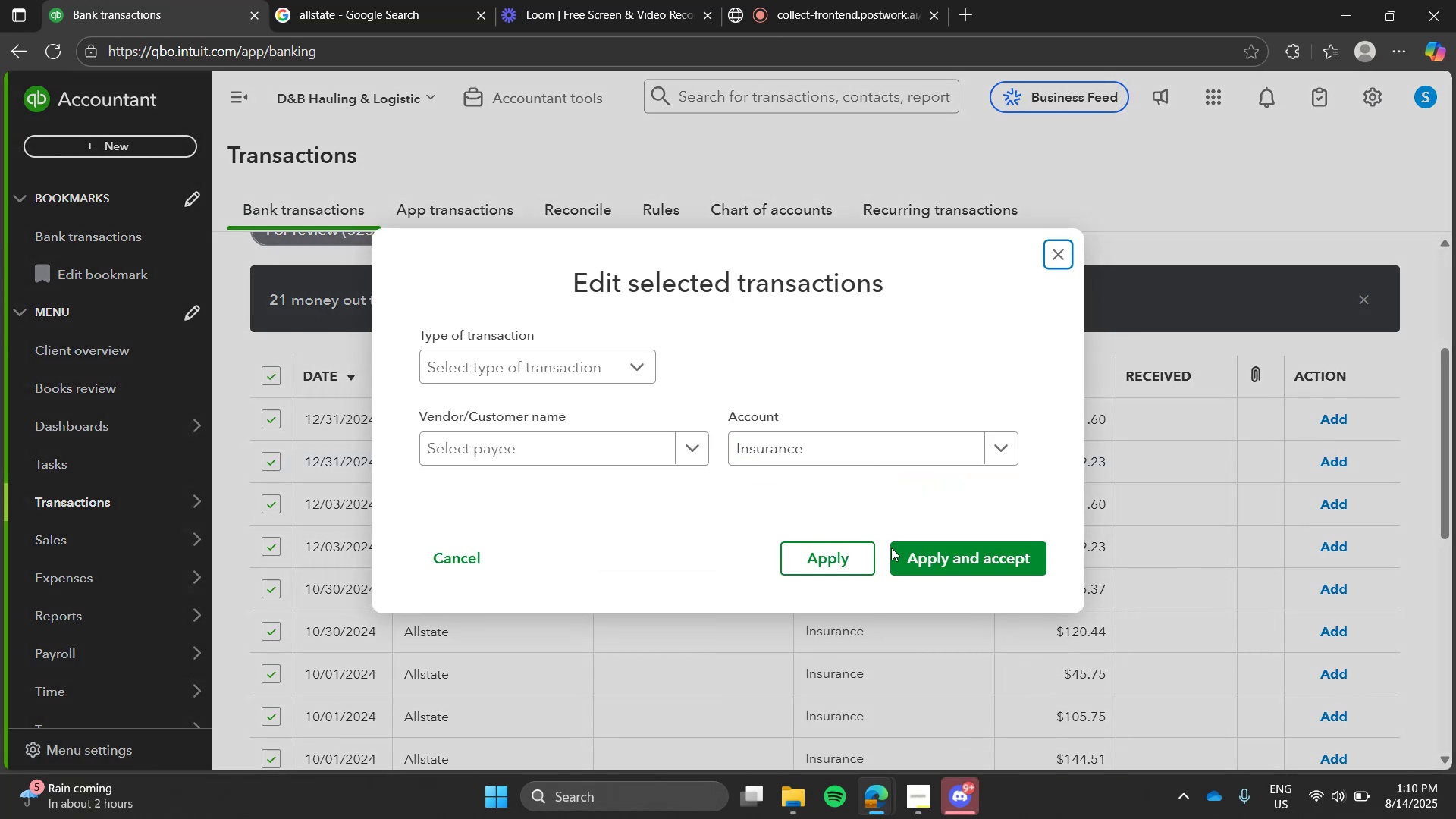 
left_click([898, 551])
 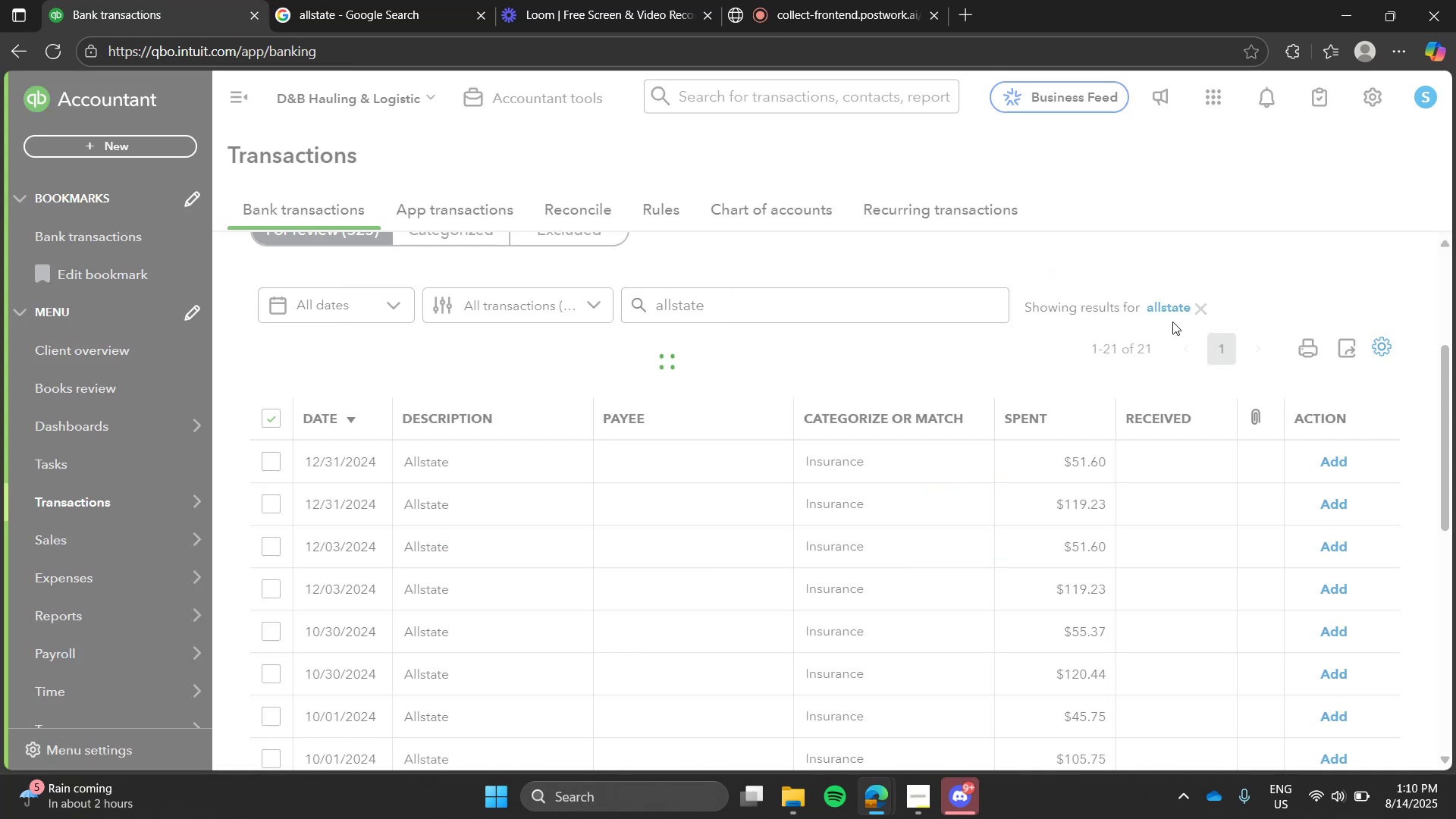 
wait(8.53)
 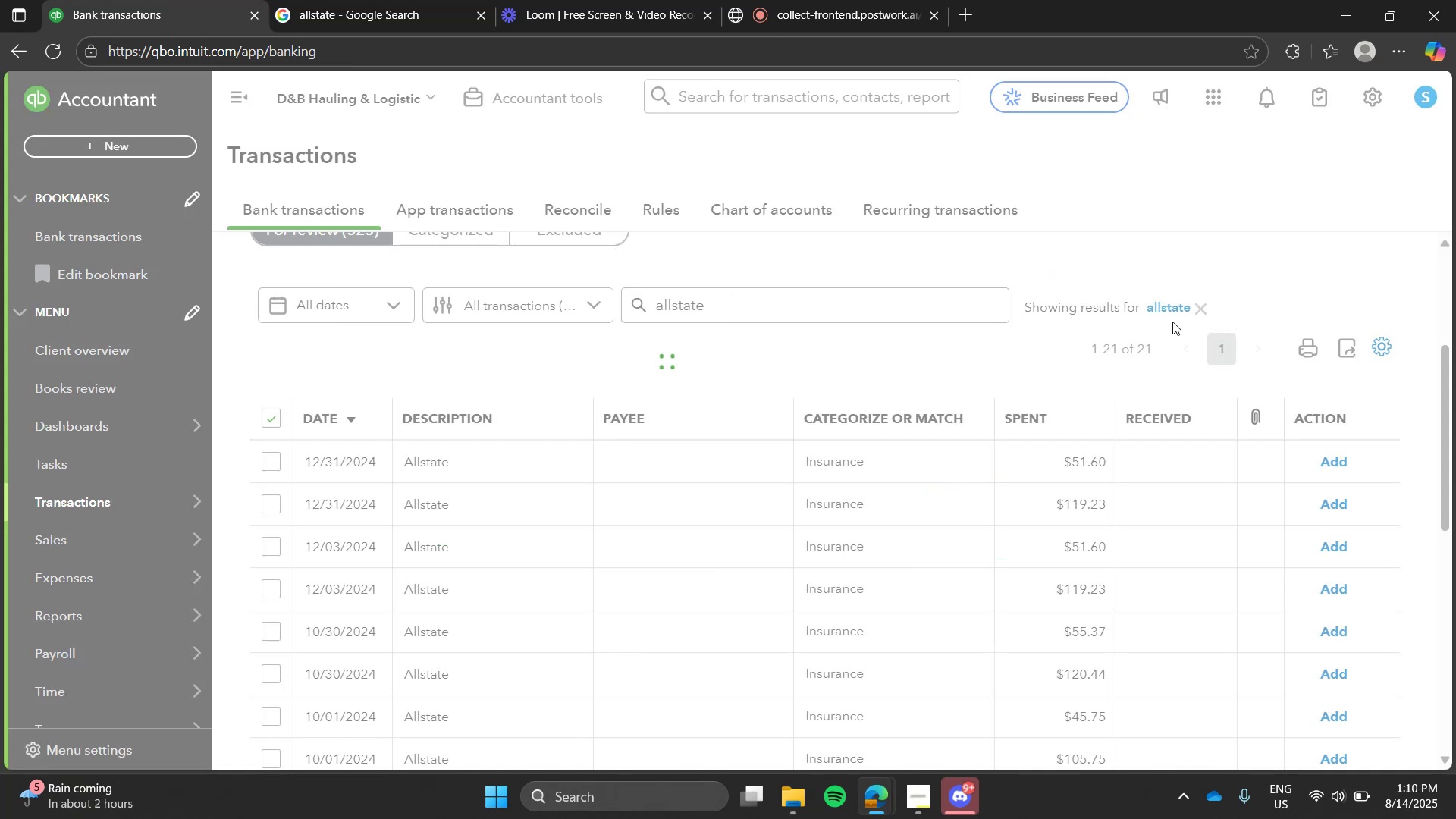 
left_click([1179, 443])
 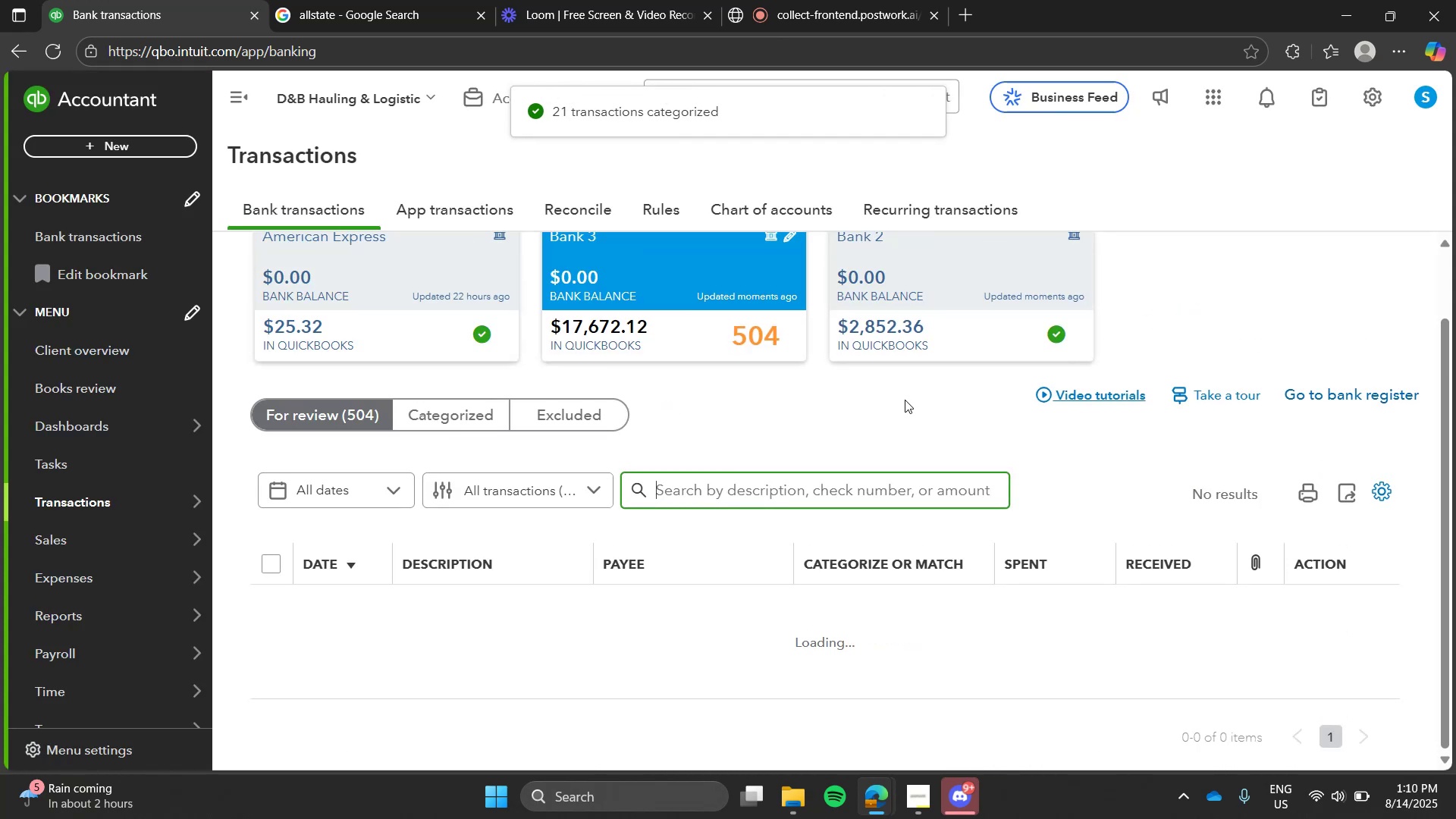 
left_click([905, 400])
 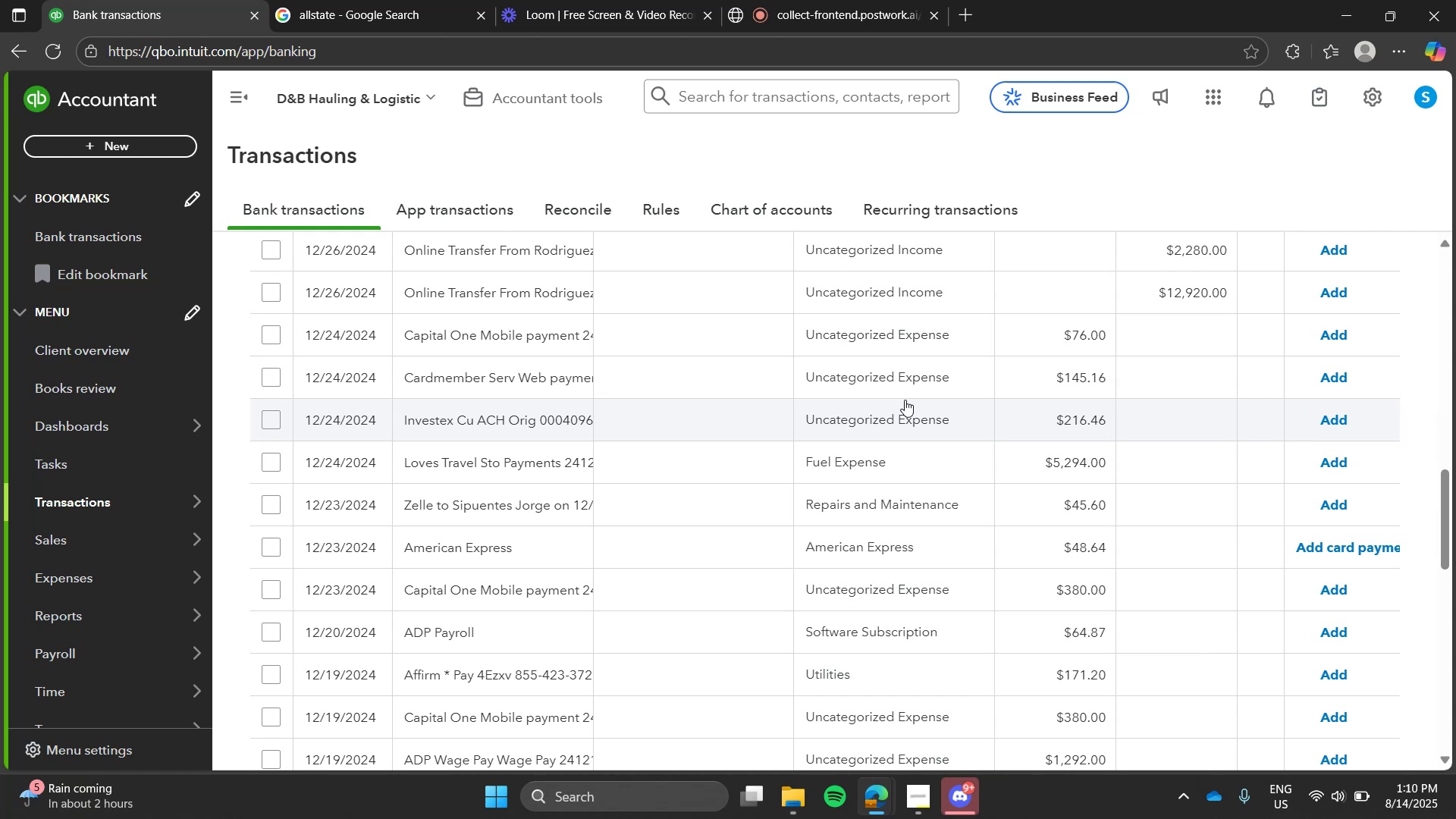 
wait(14.6)
 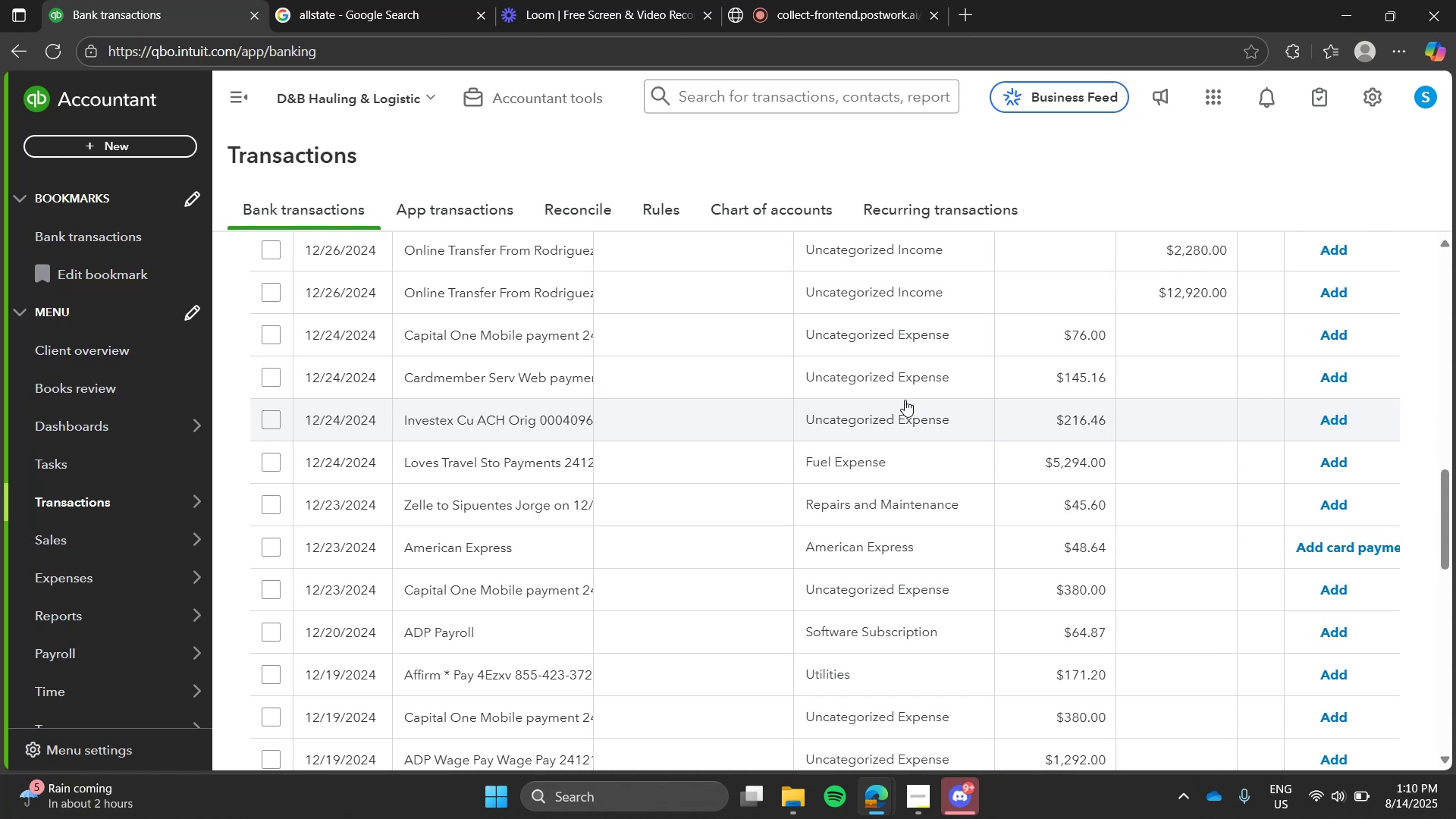 
left_click([857, 582])
 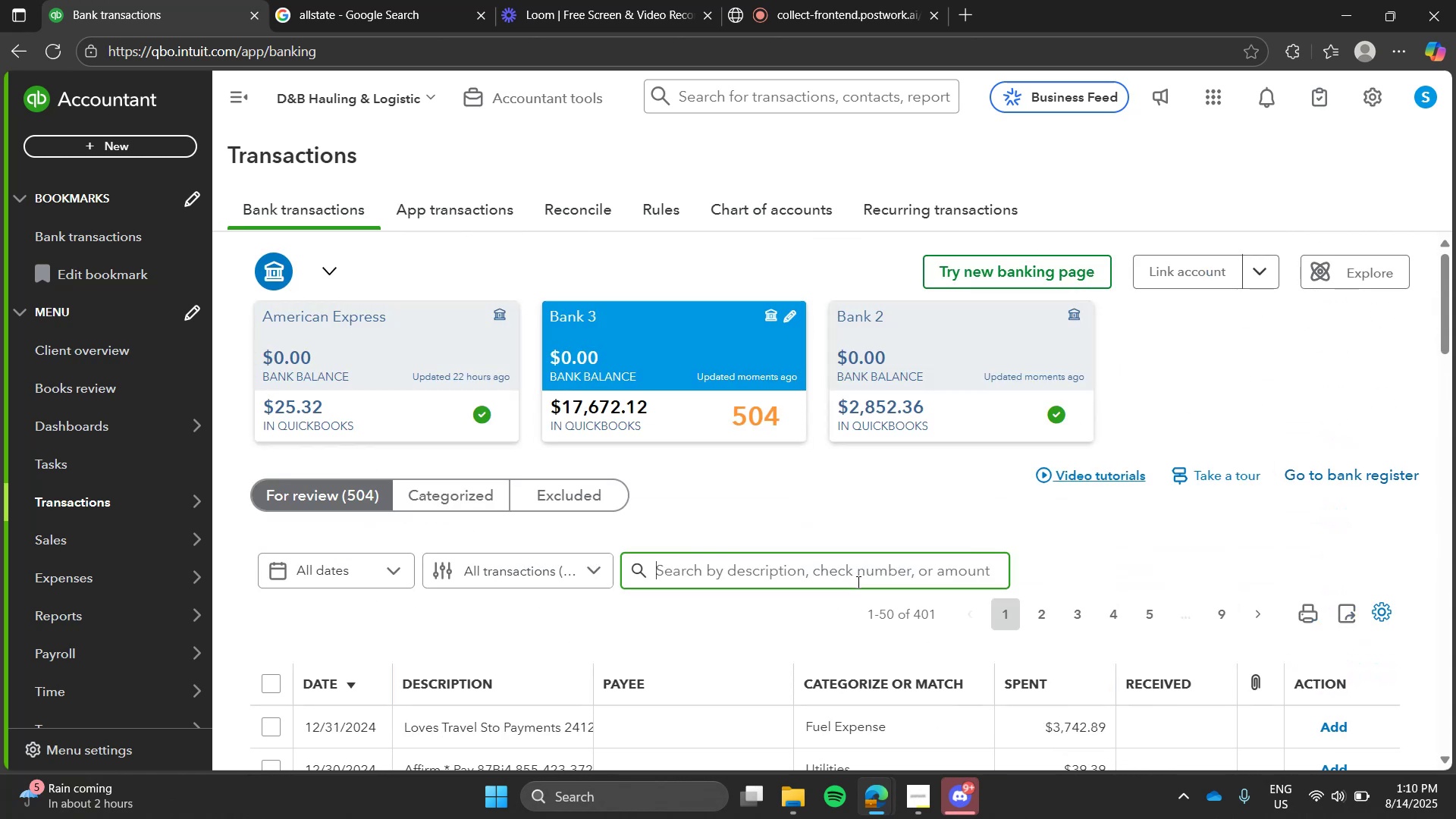 
type(online transfer)
 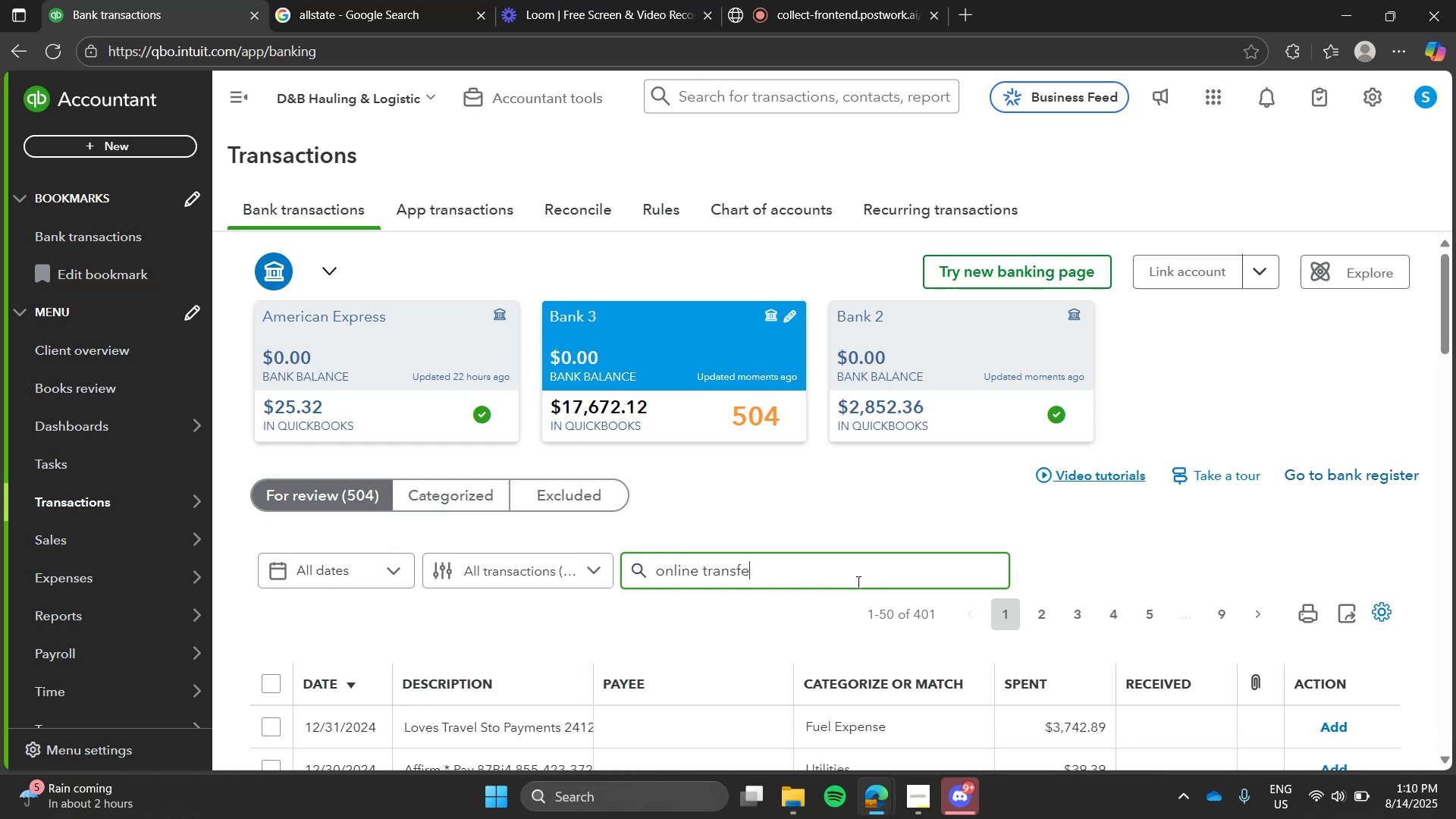 
key(Enter)
 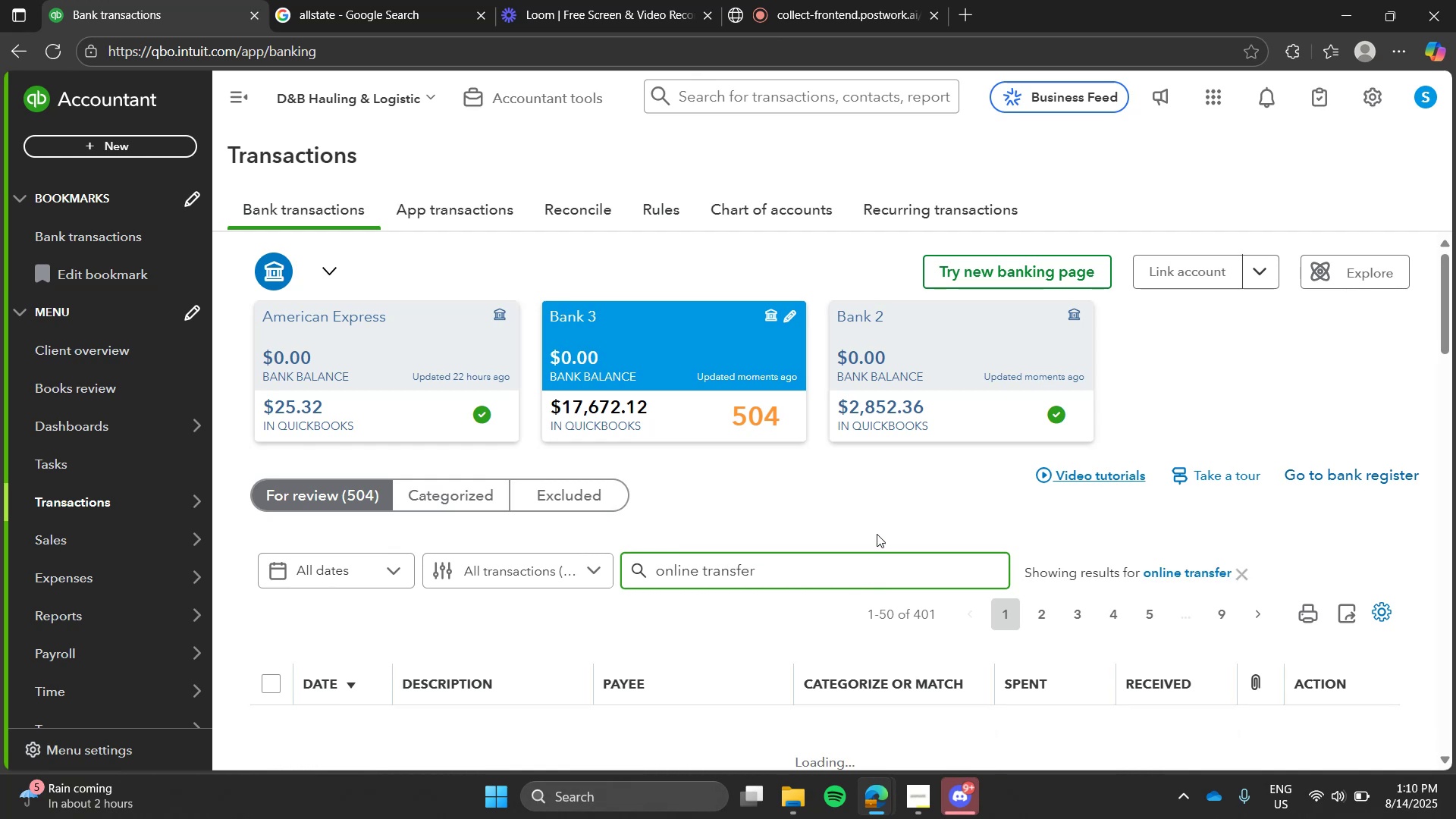 
left_click([885, 516])
 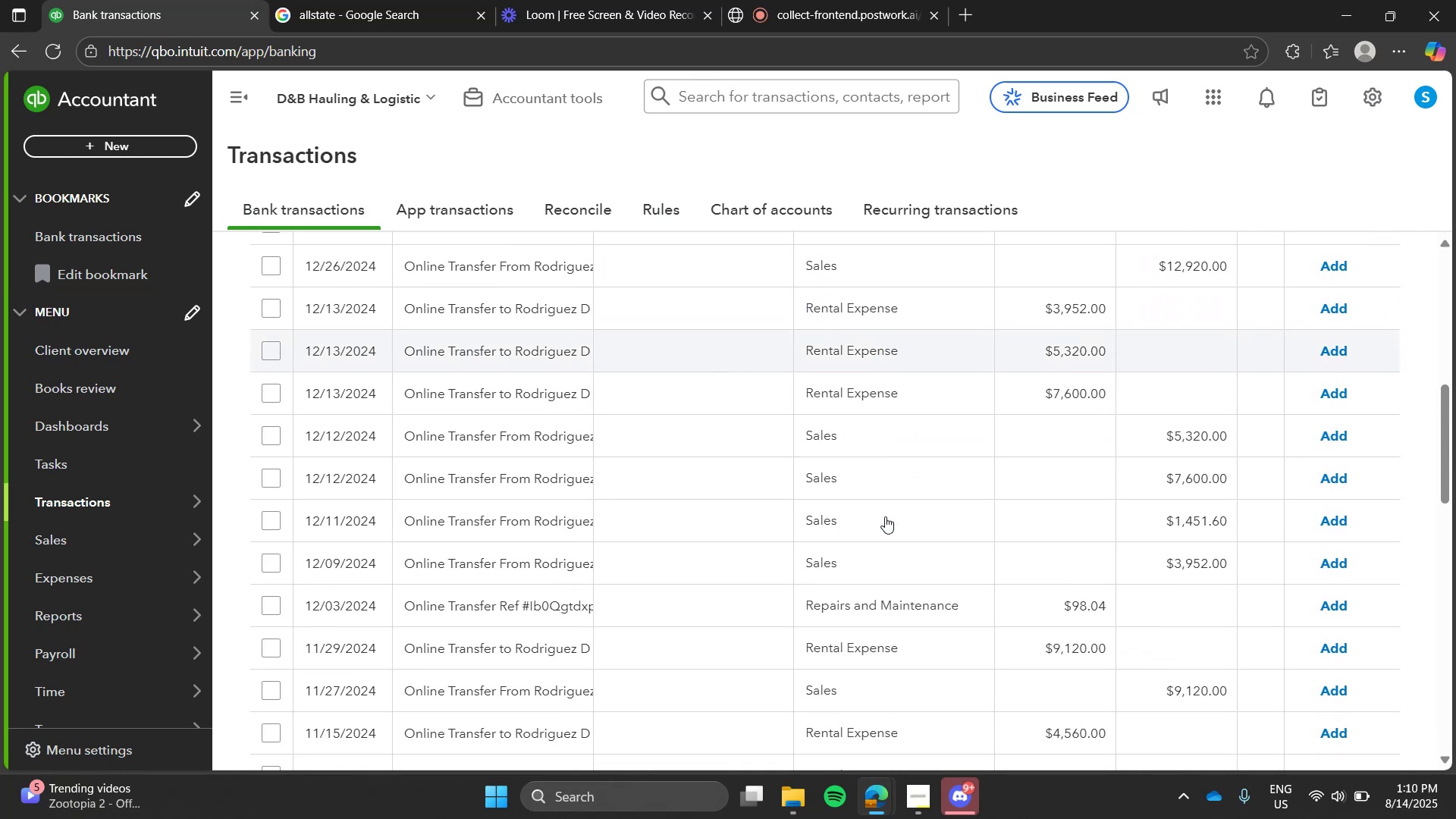 
wait(8.94)
 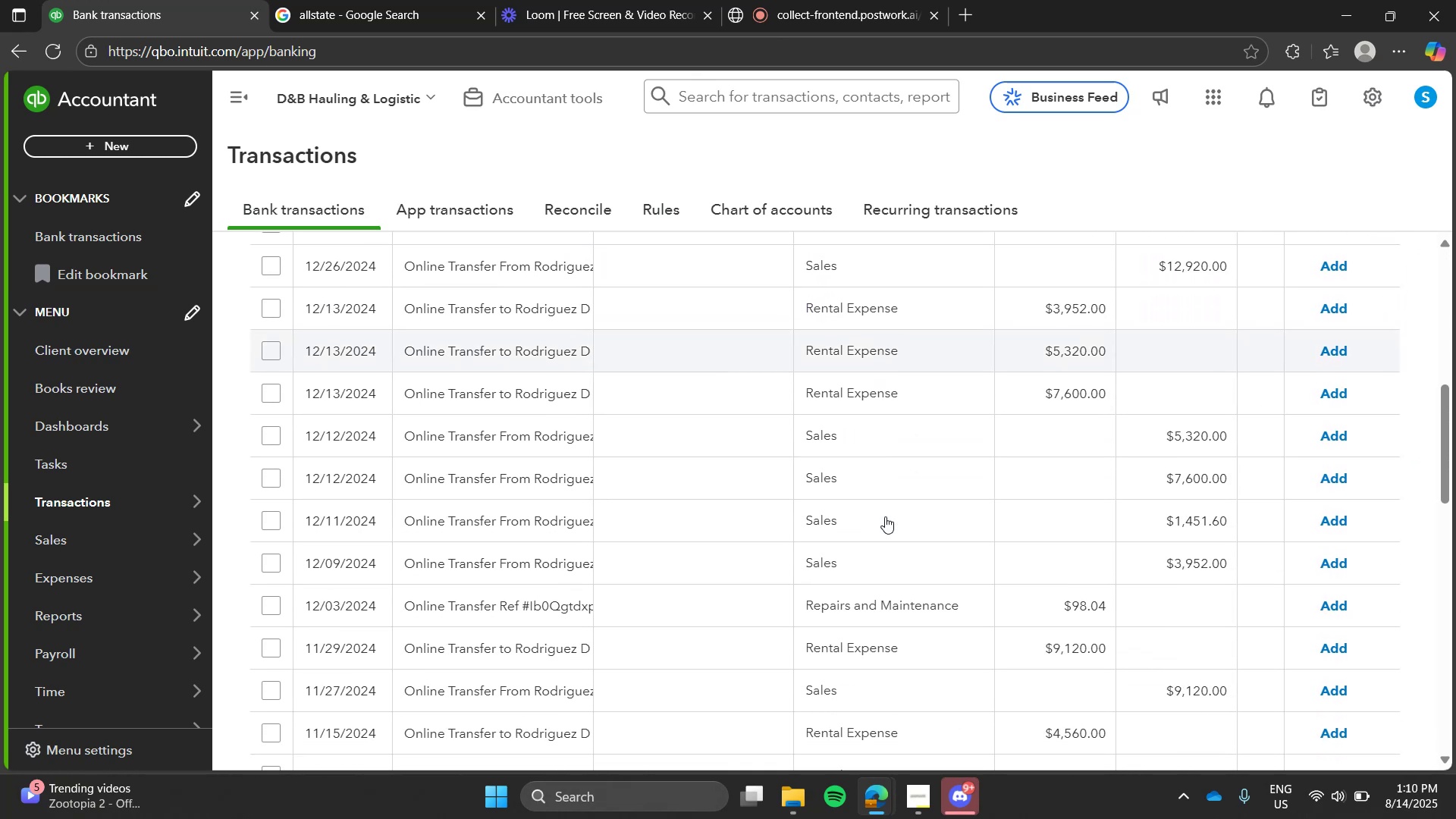 
left_click([533, 507])
 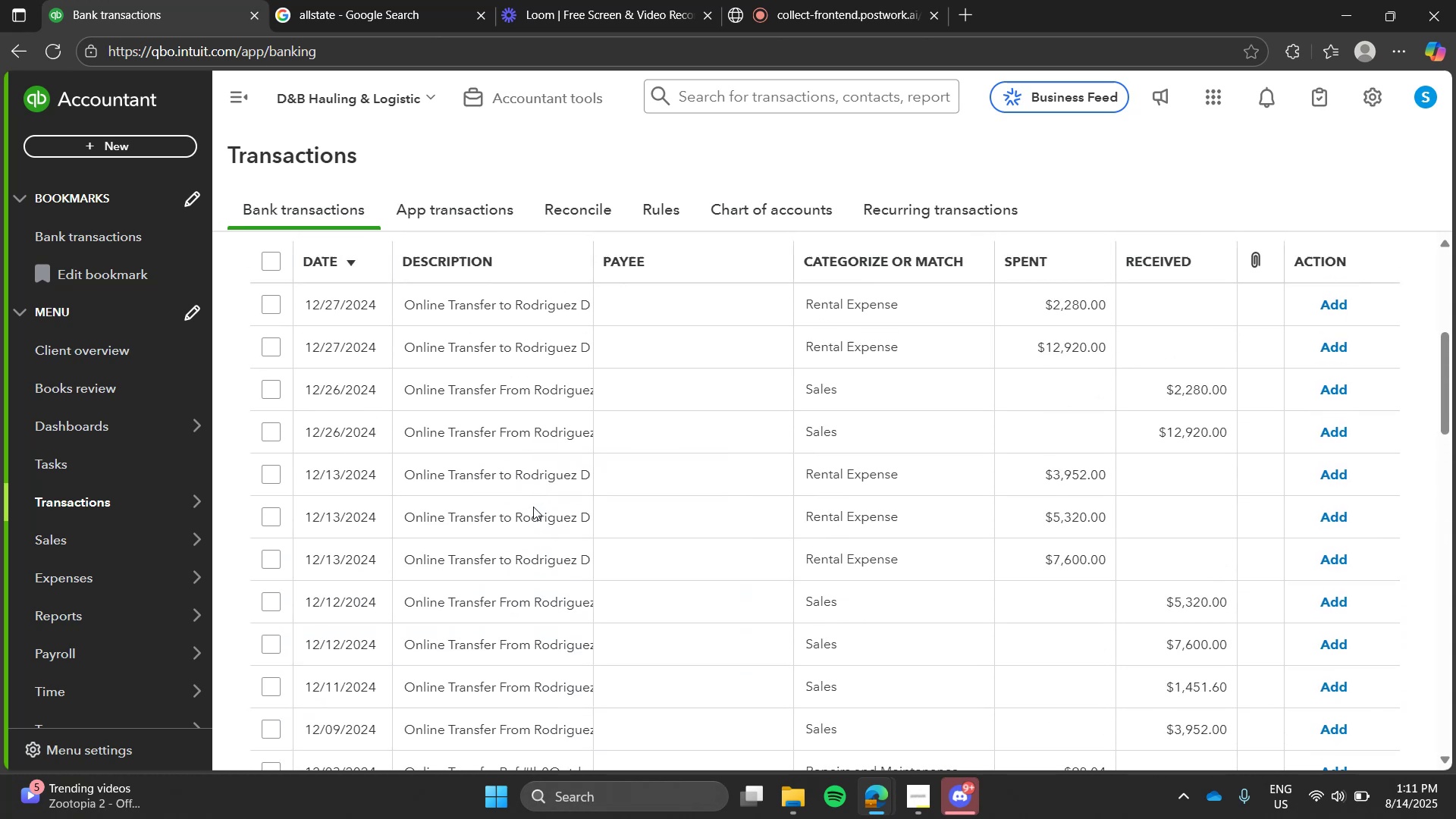 
wait(7.3)
 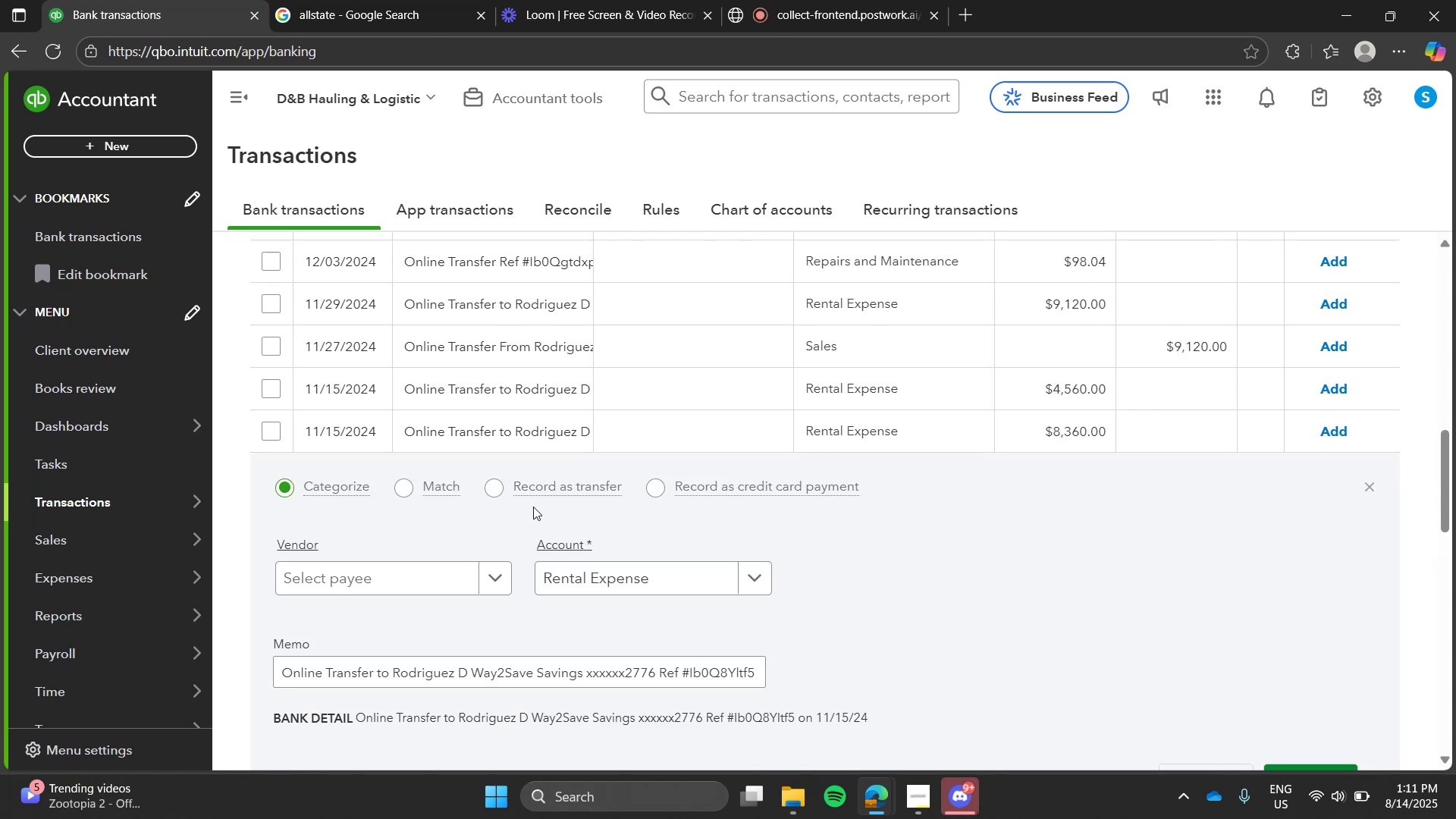 
left_click([275, 679])
 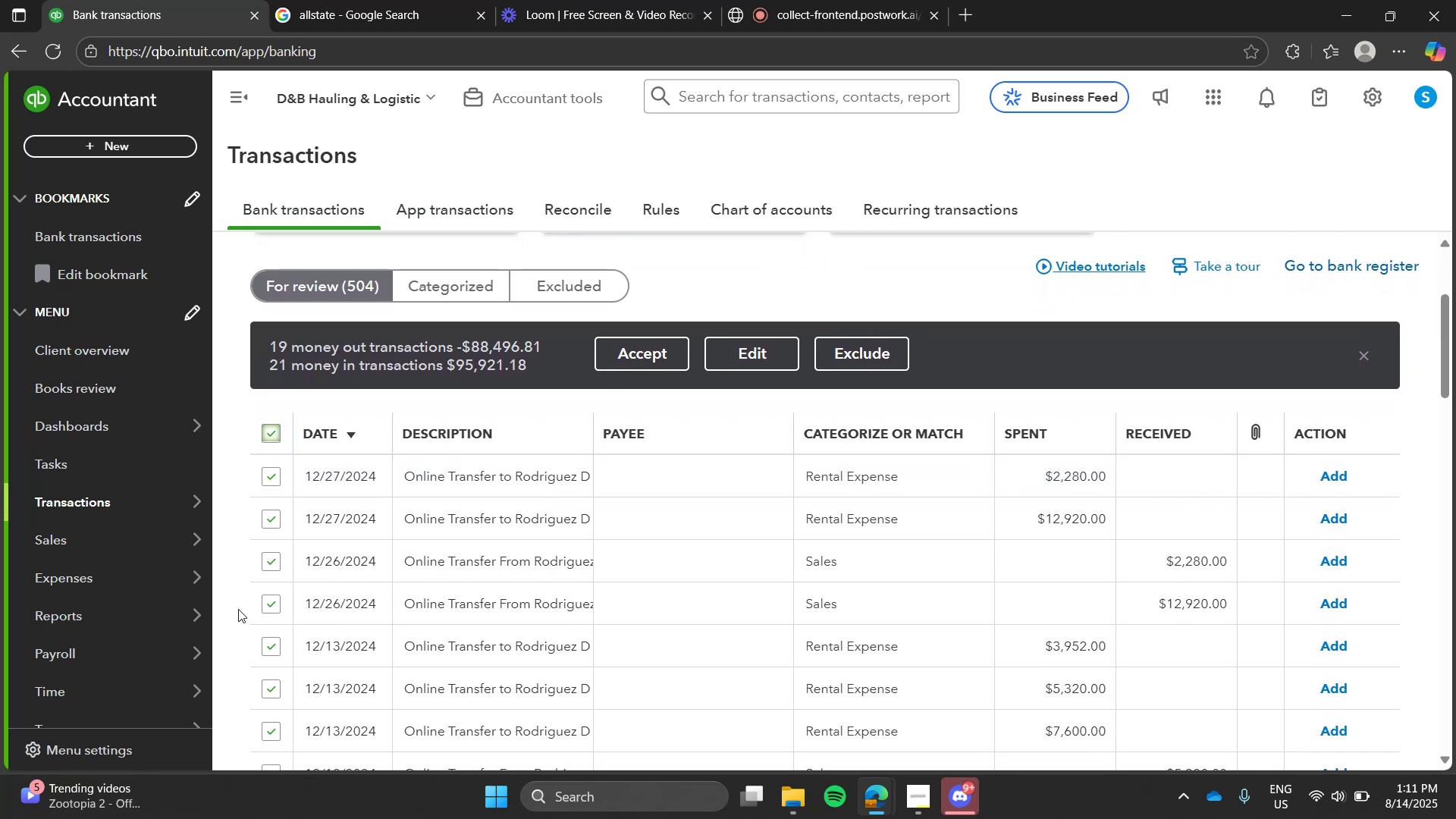 
wait(6.06)
 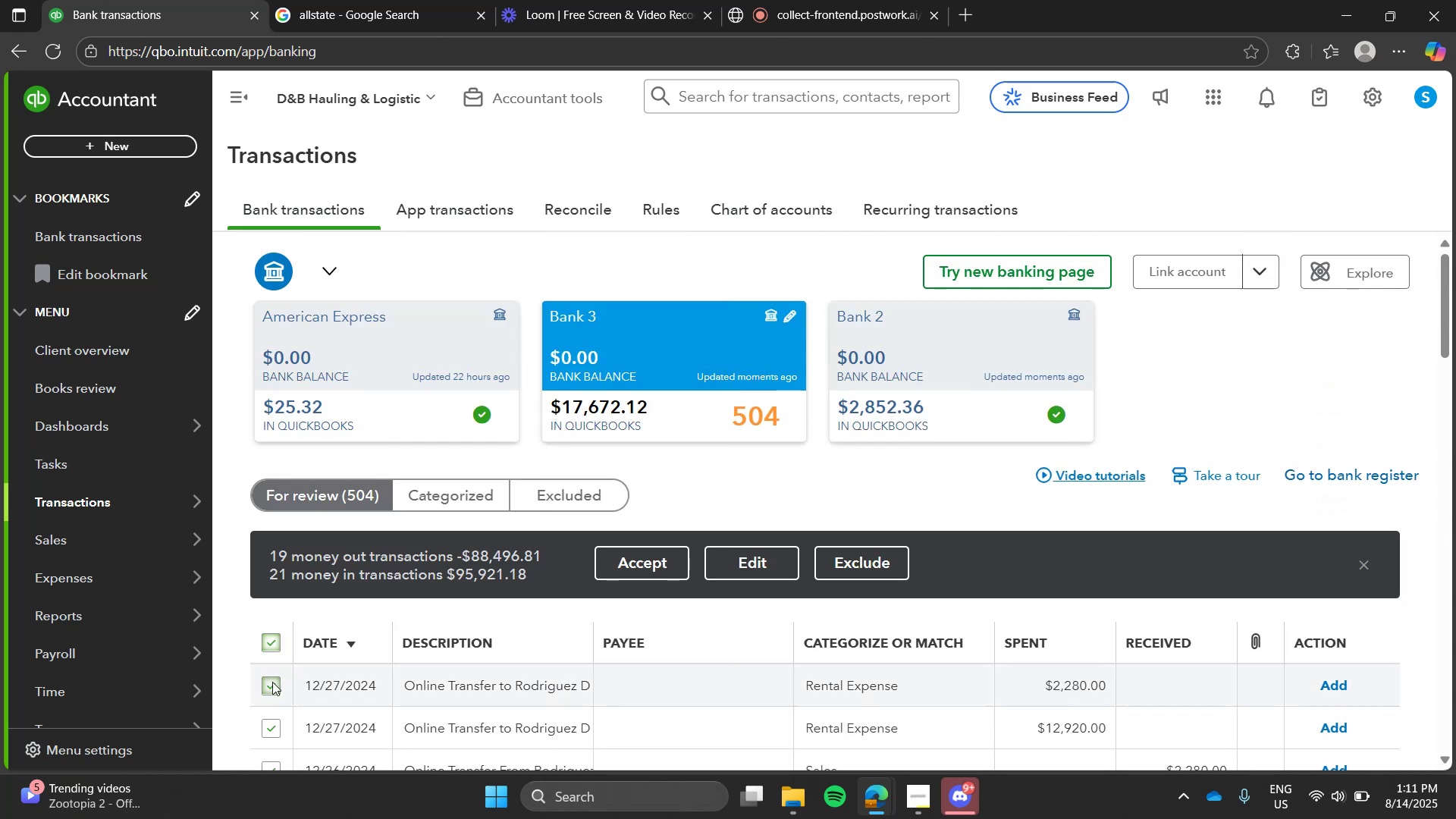 
left_click([460, 495])
 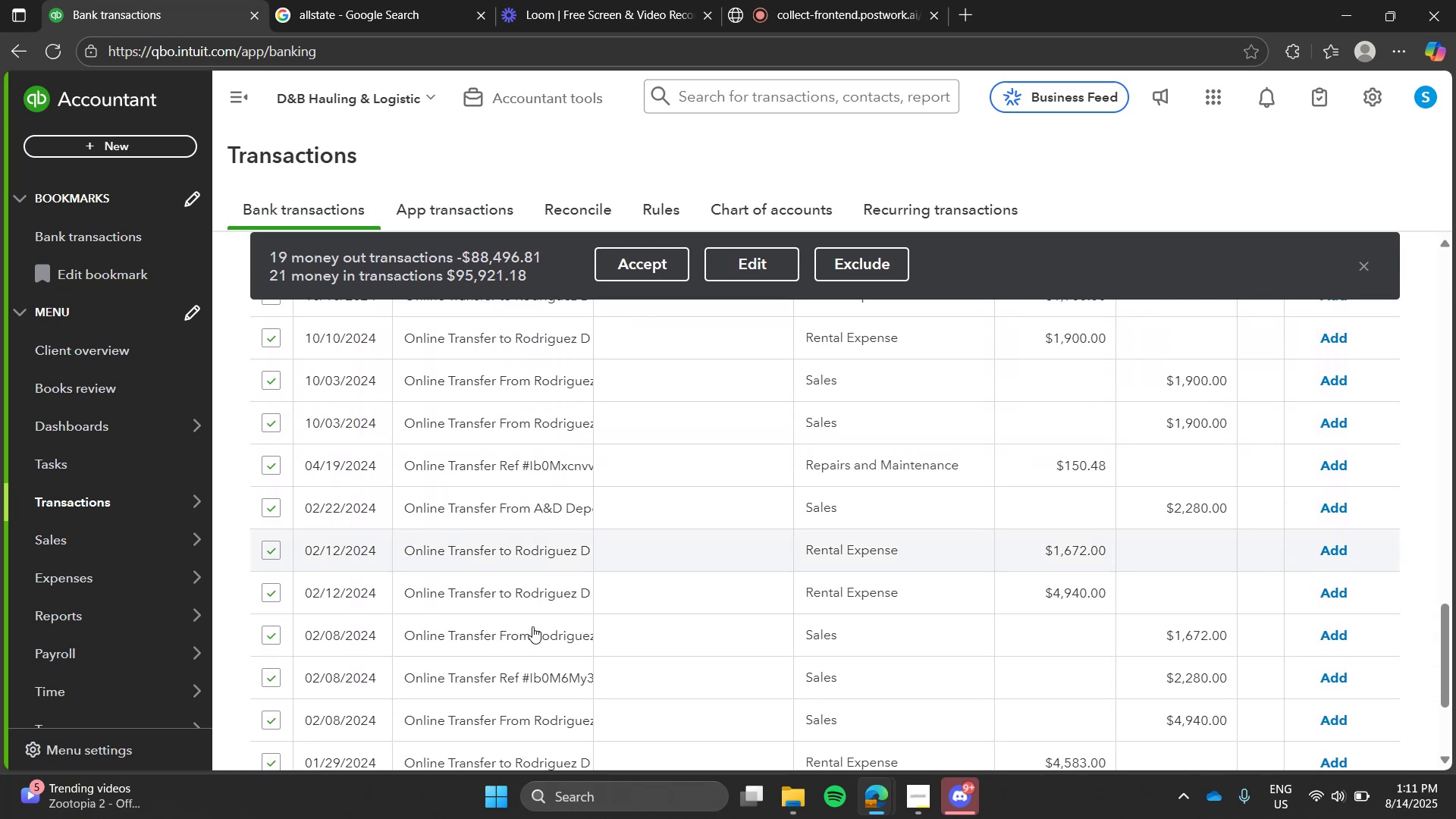 
wait(27.11)
 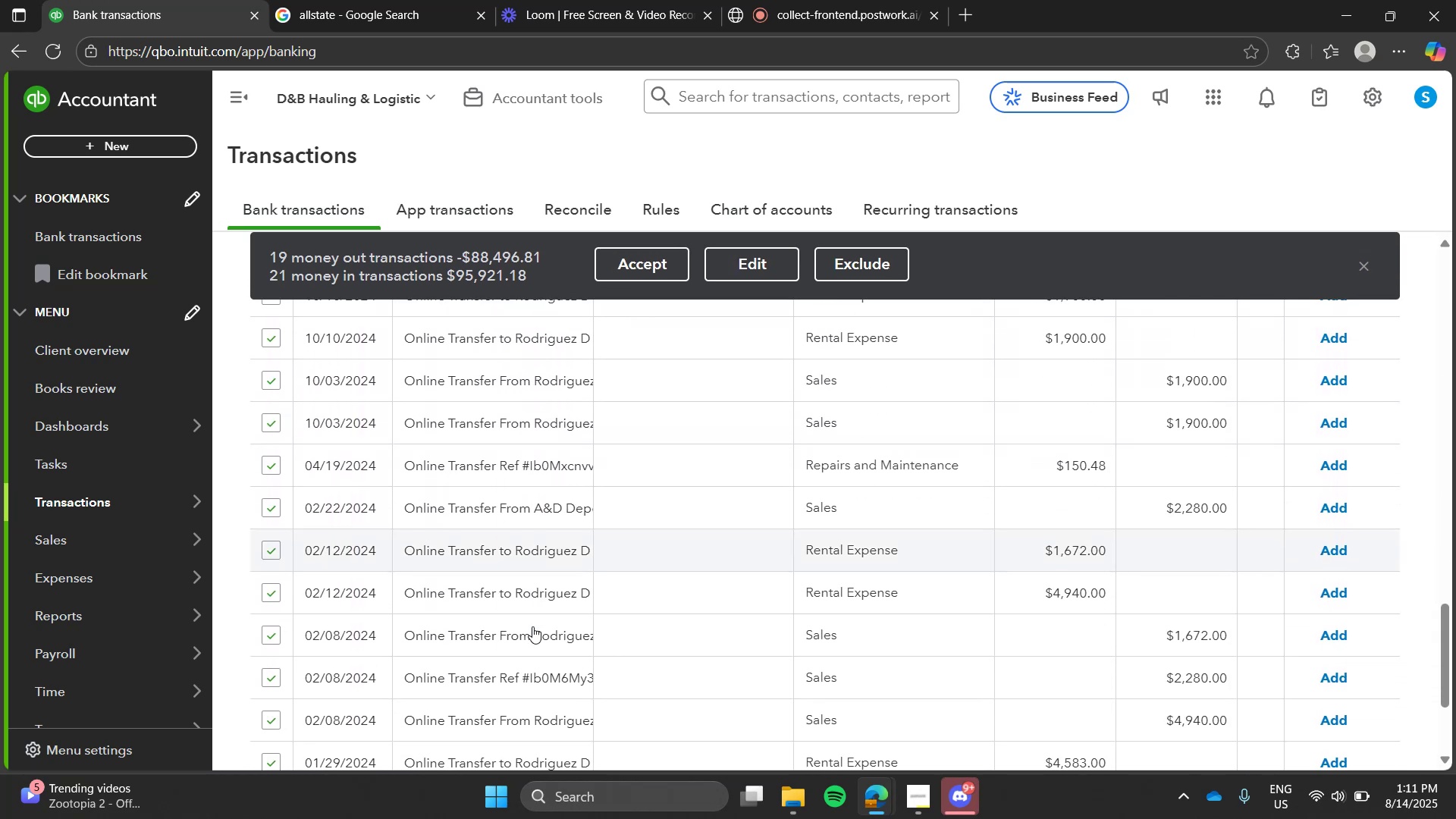 
left_click([532, 608])
 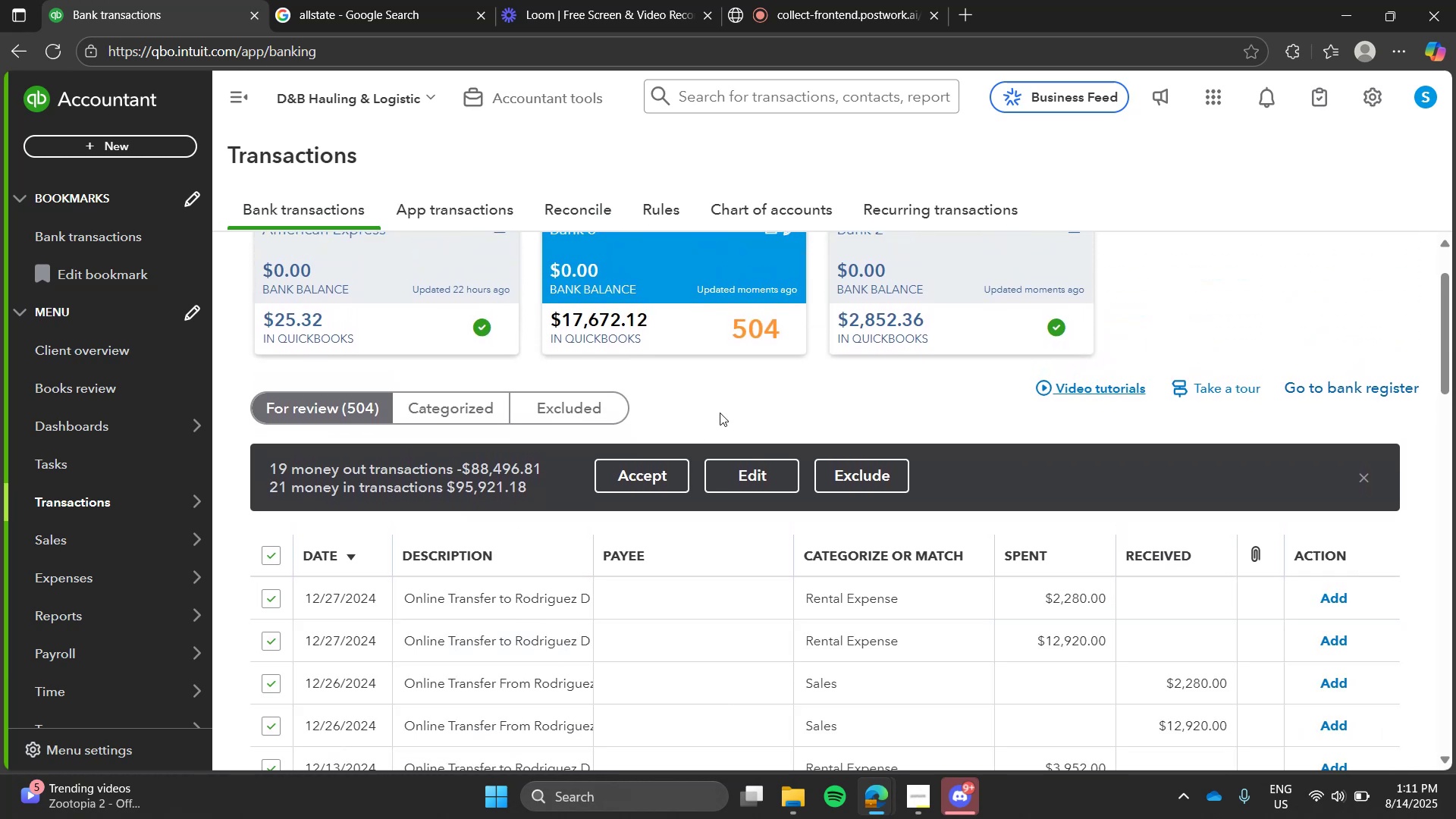 
left_click([733, 406])
 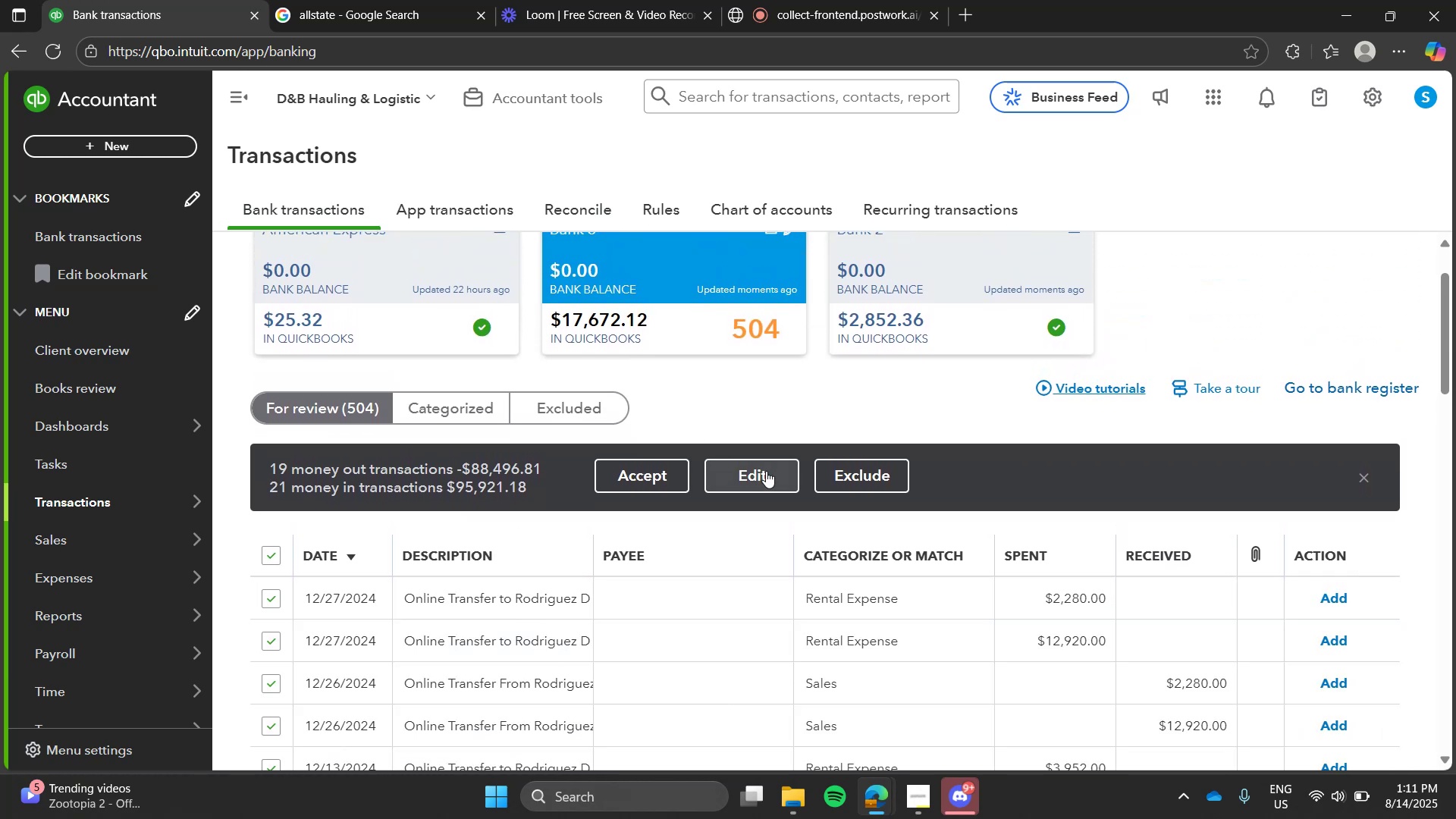 
left_click([766, 471])
 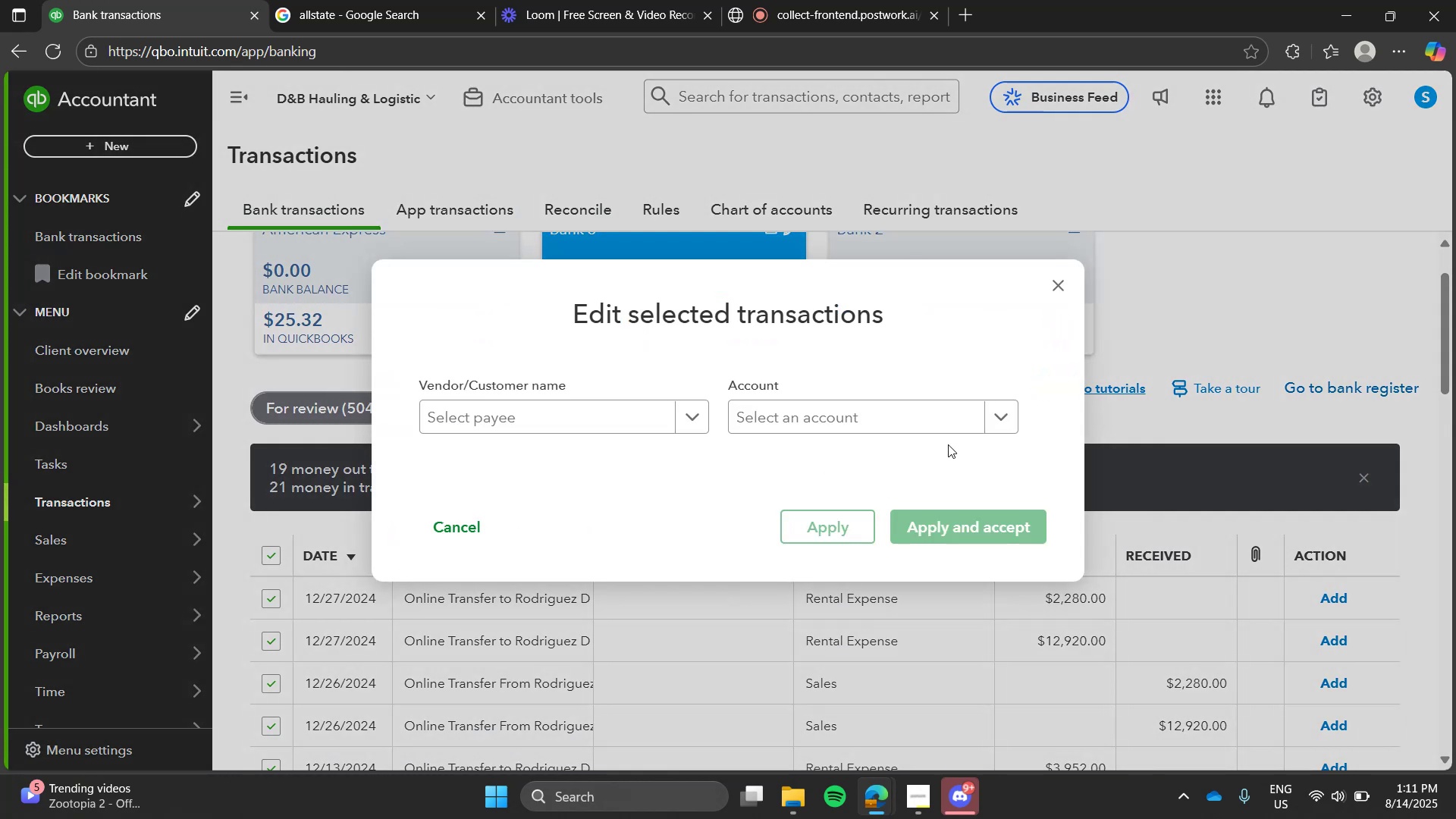 
left_click([1009, 422])
 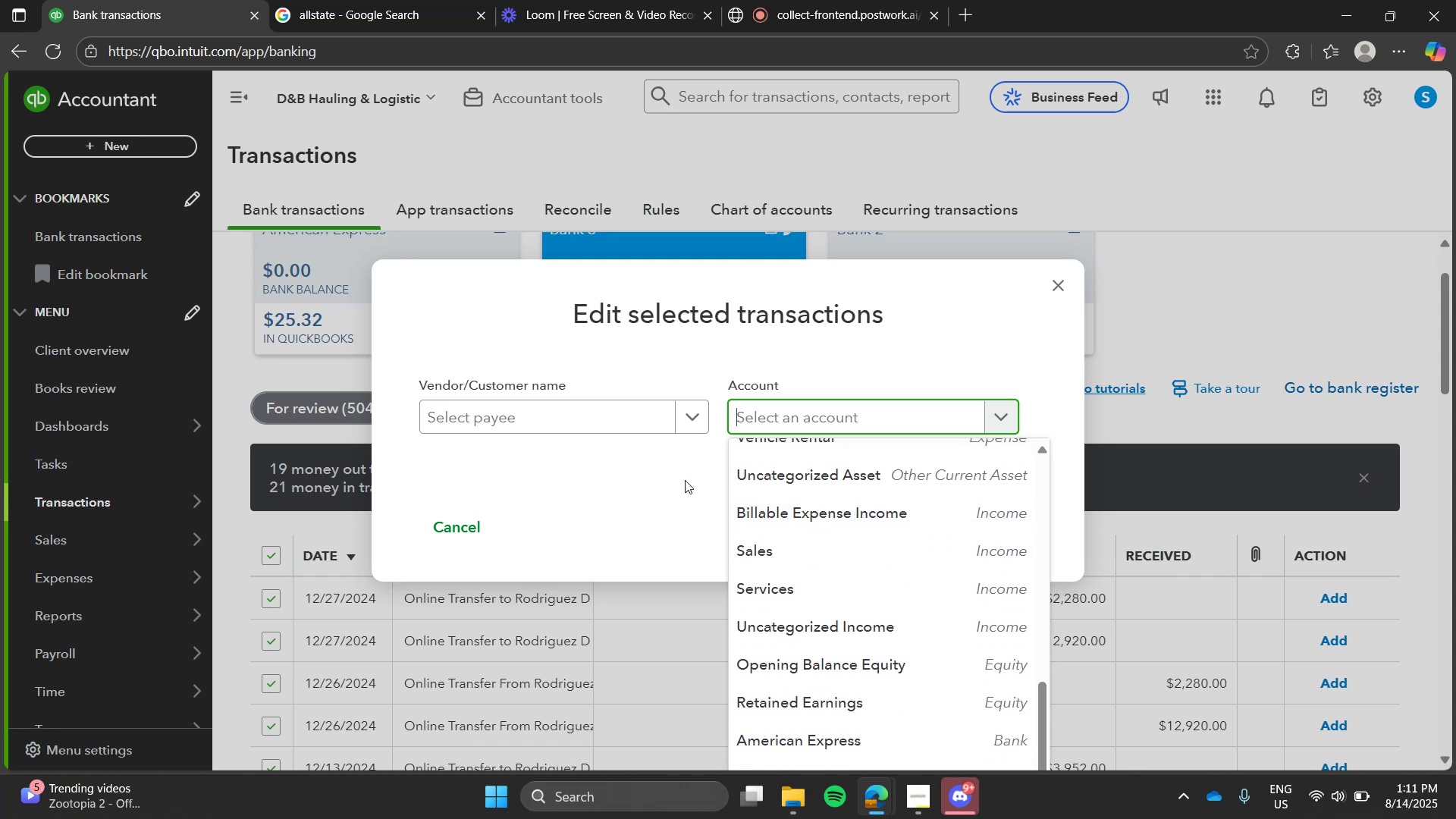 
wait(6.0)
 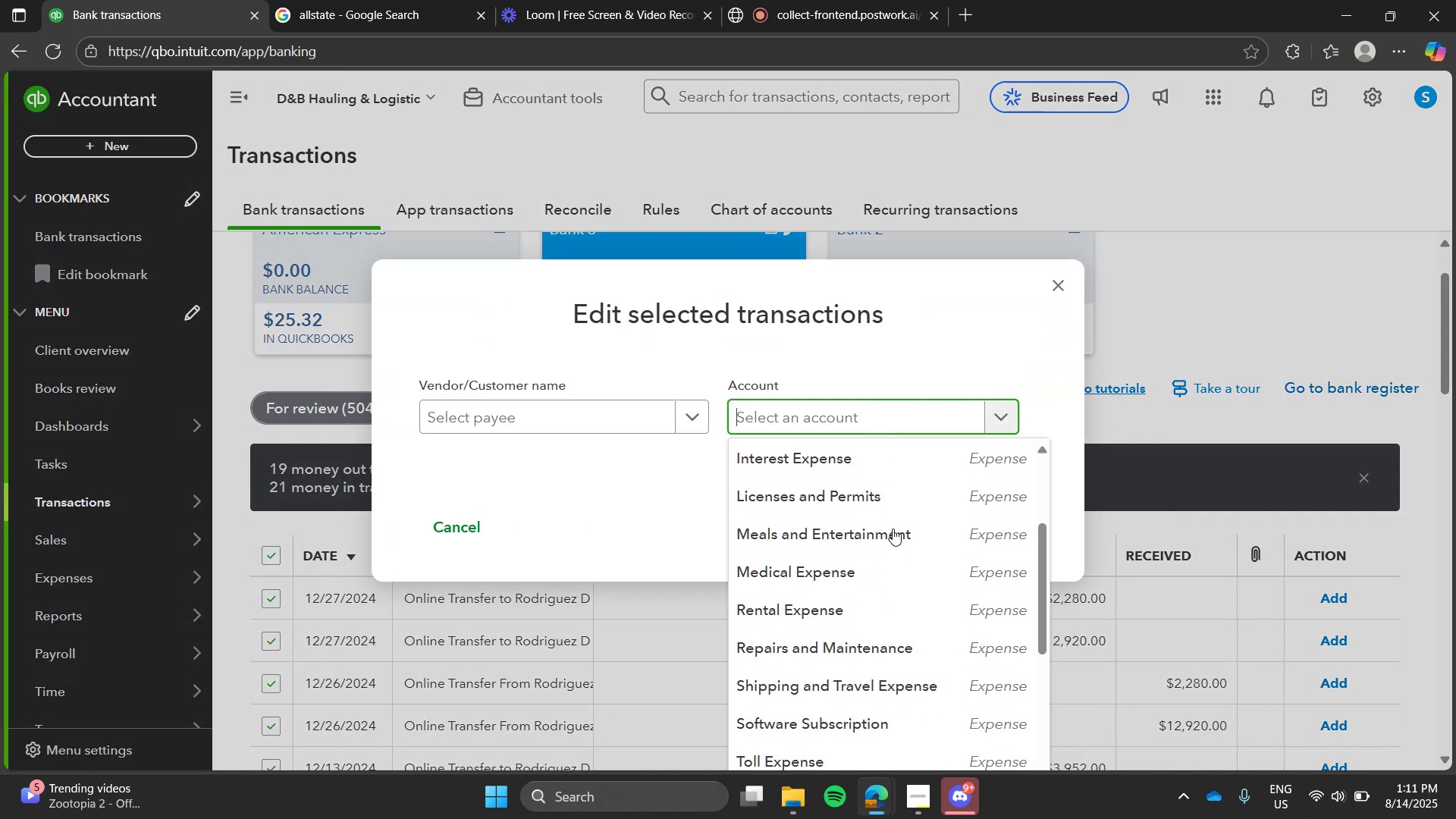 
mouse_move([924, 485])
 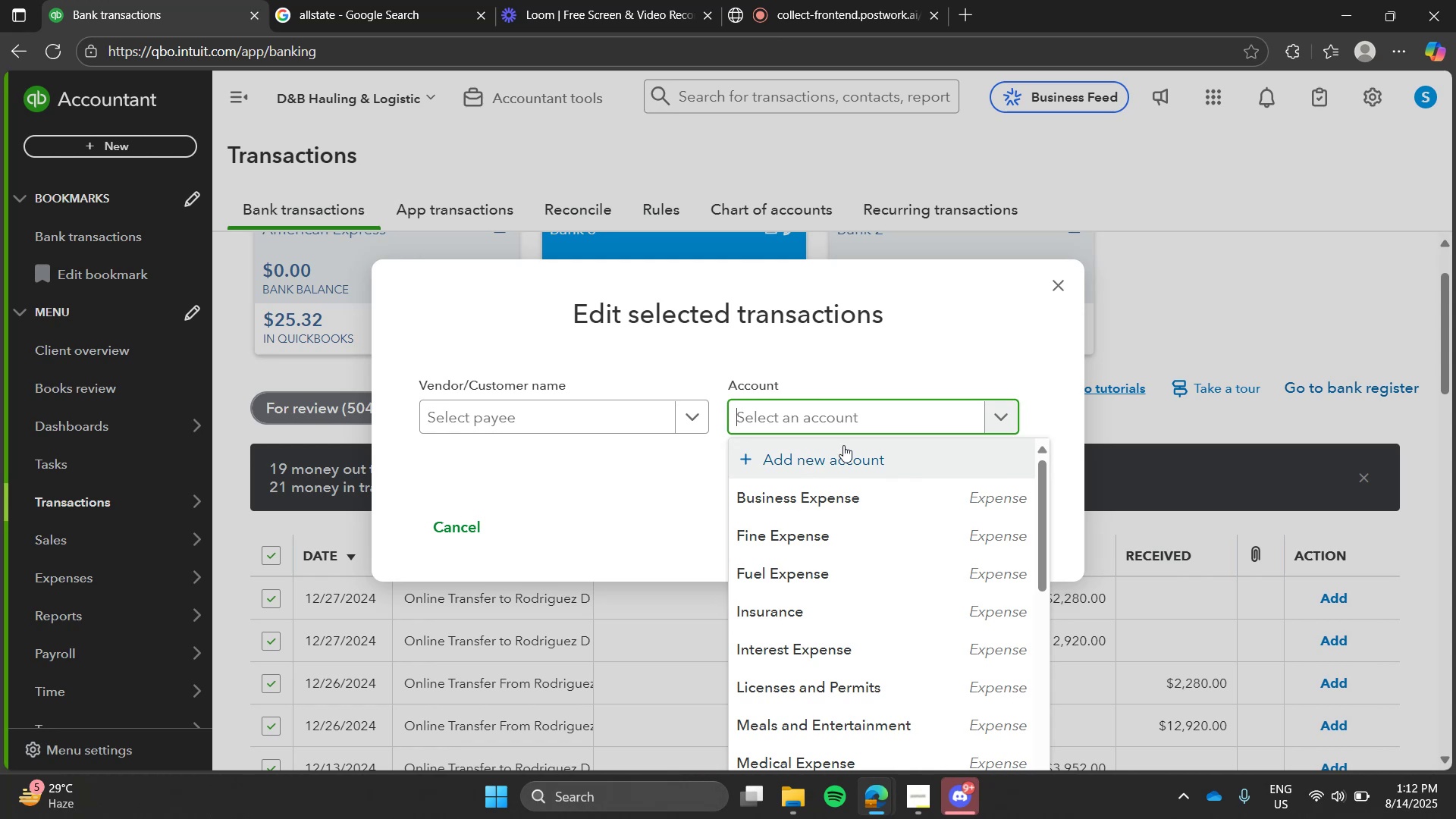 
wait(5.85)
 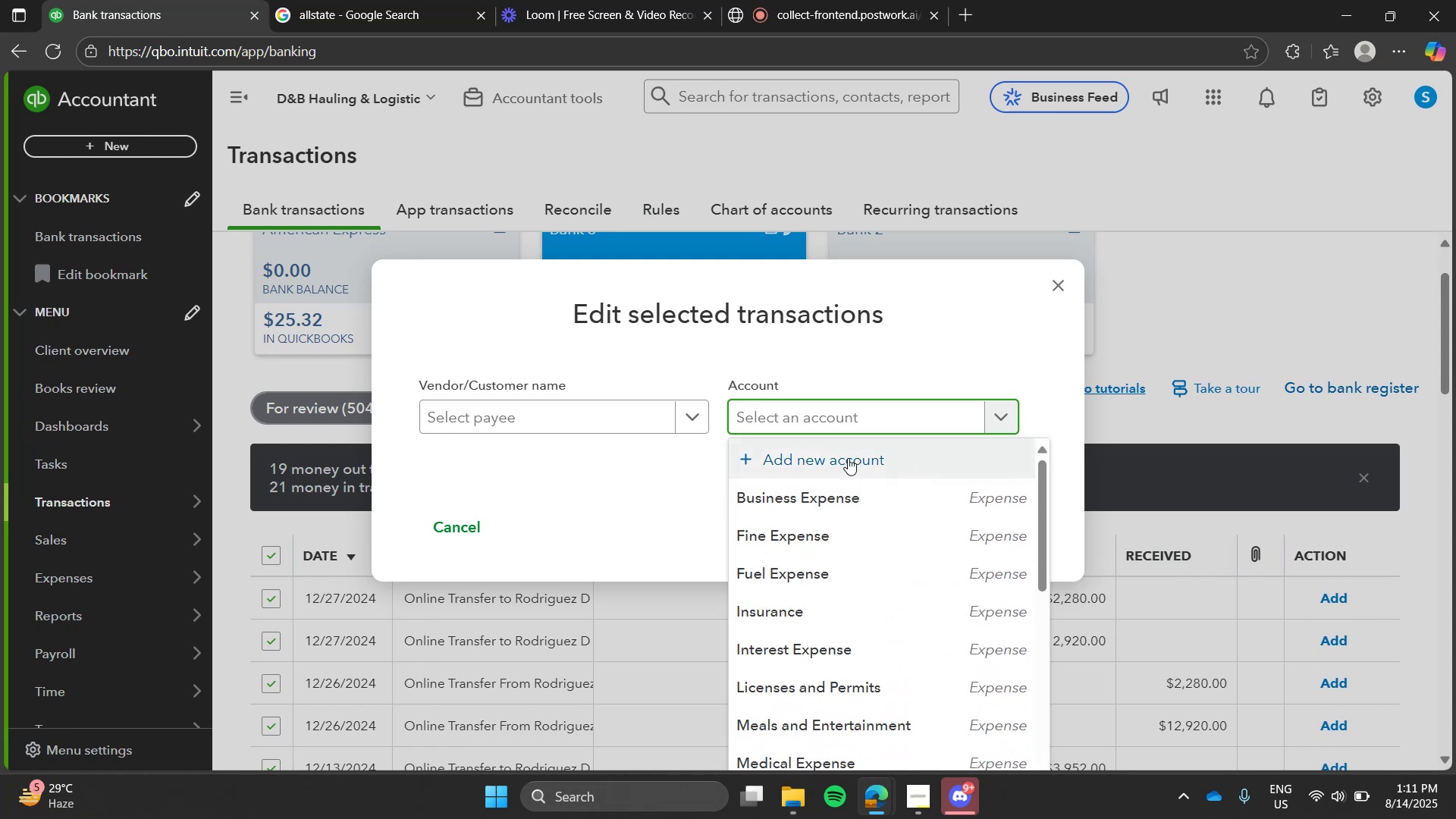 
type(mis)
 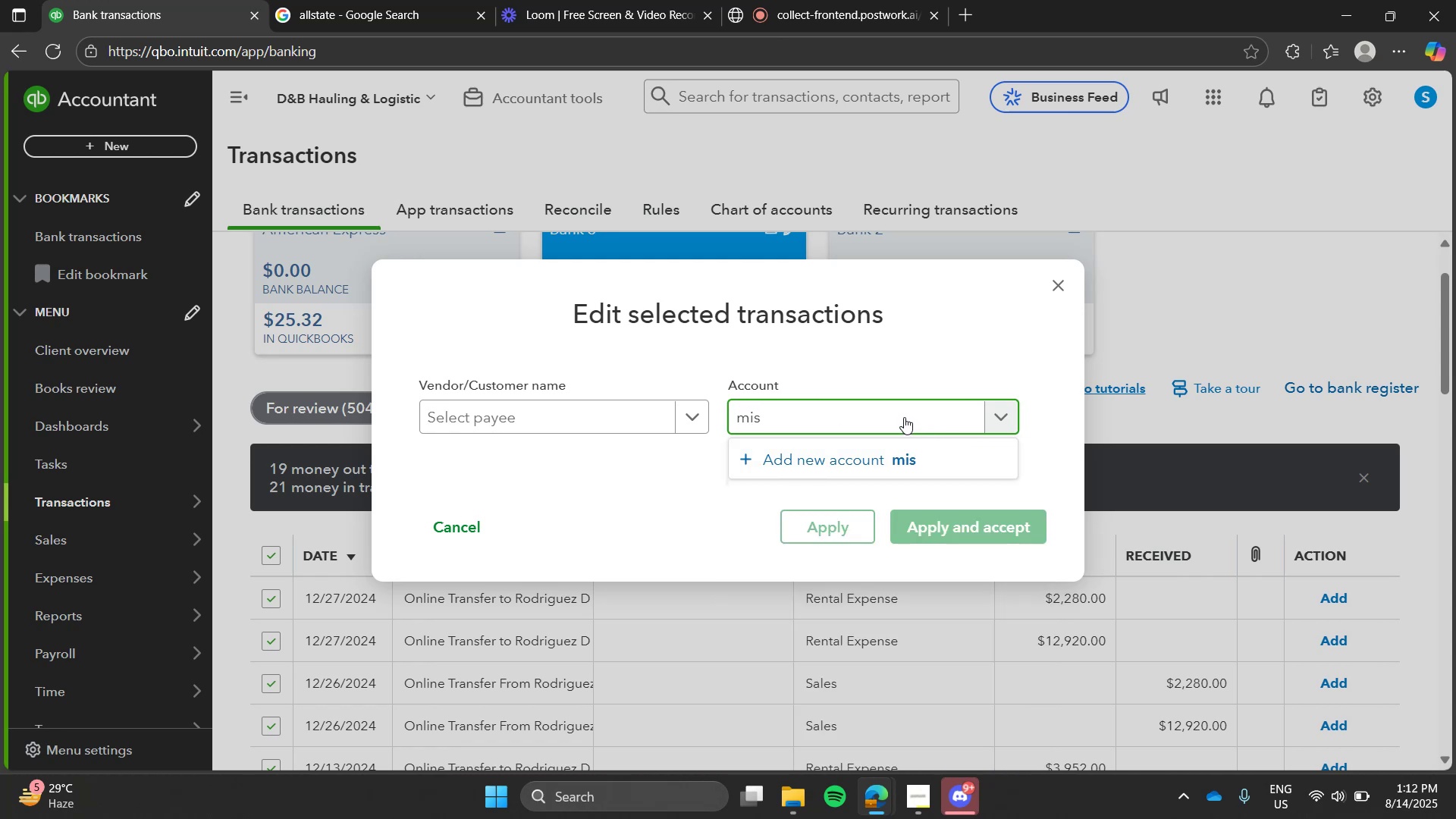 
left_click([877, 456])
 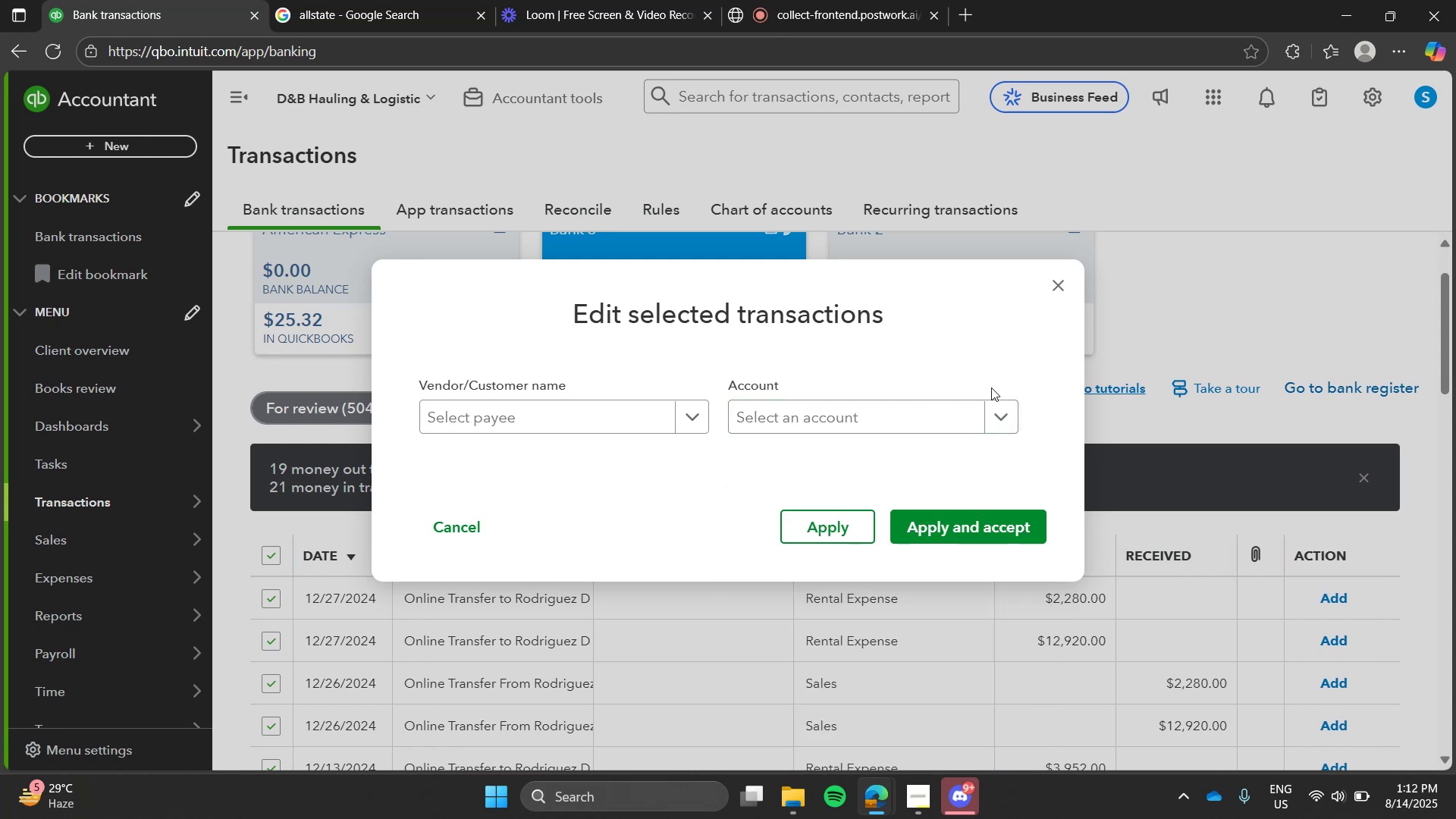 
left_click([955, 417])
 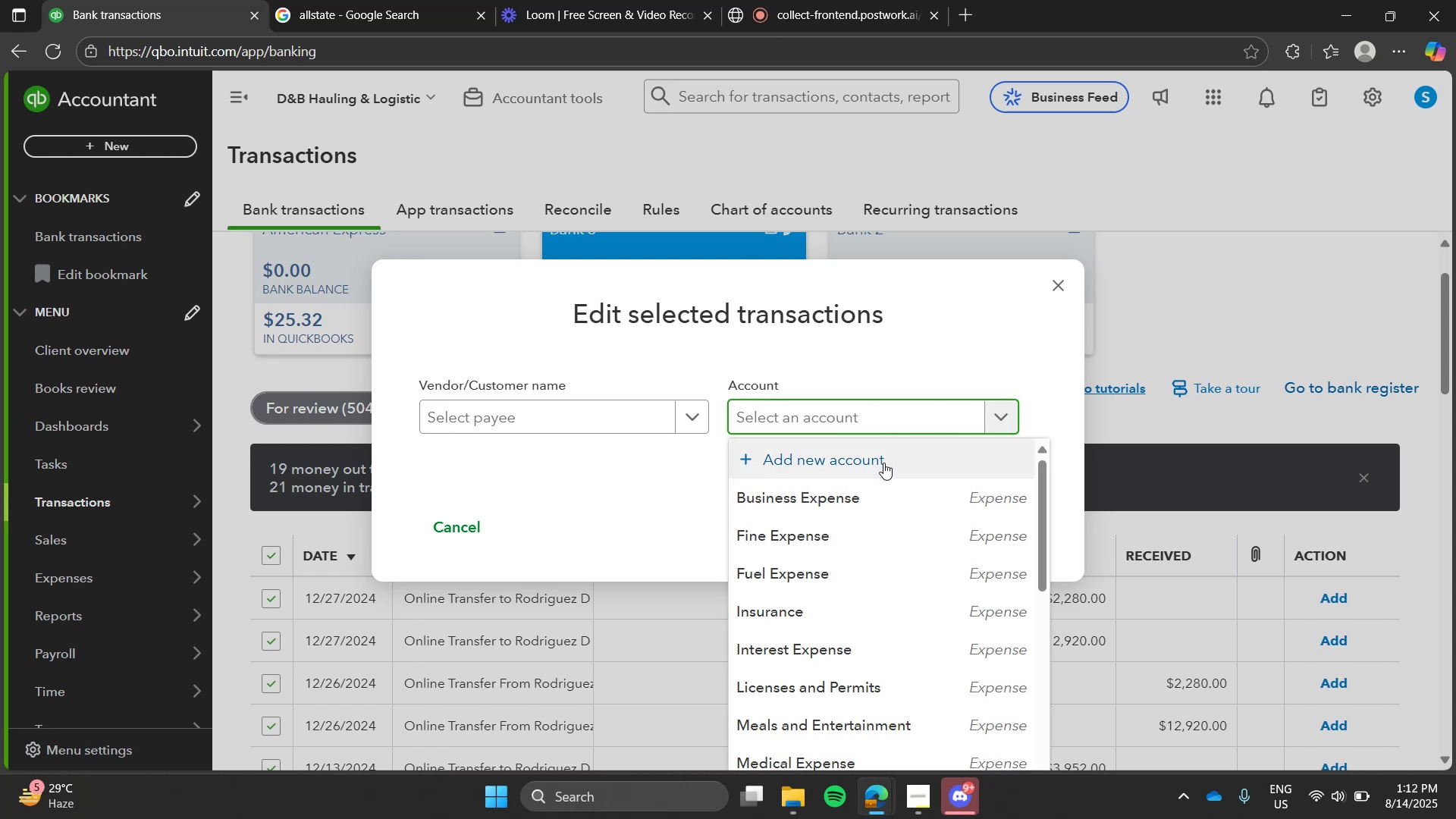 
left_click([883, 463])
 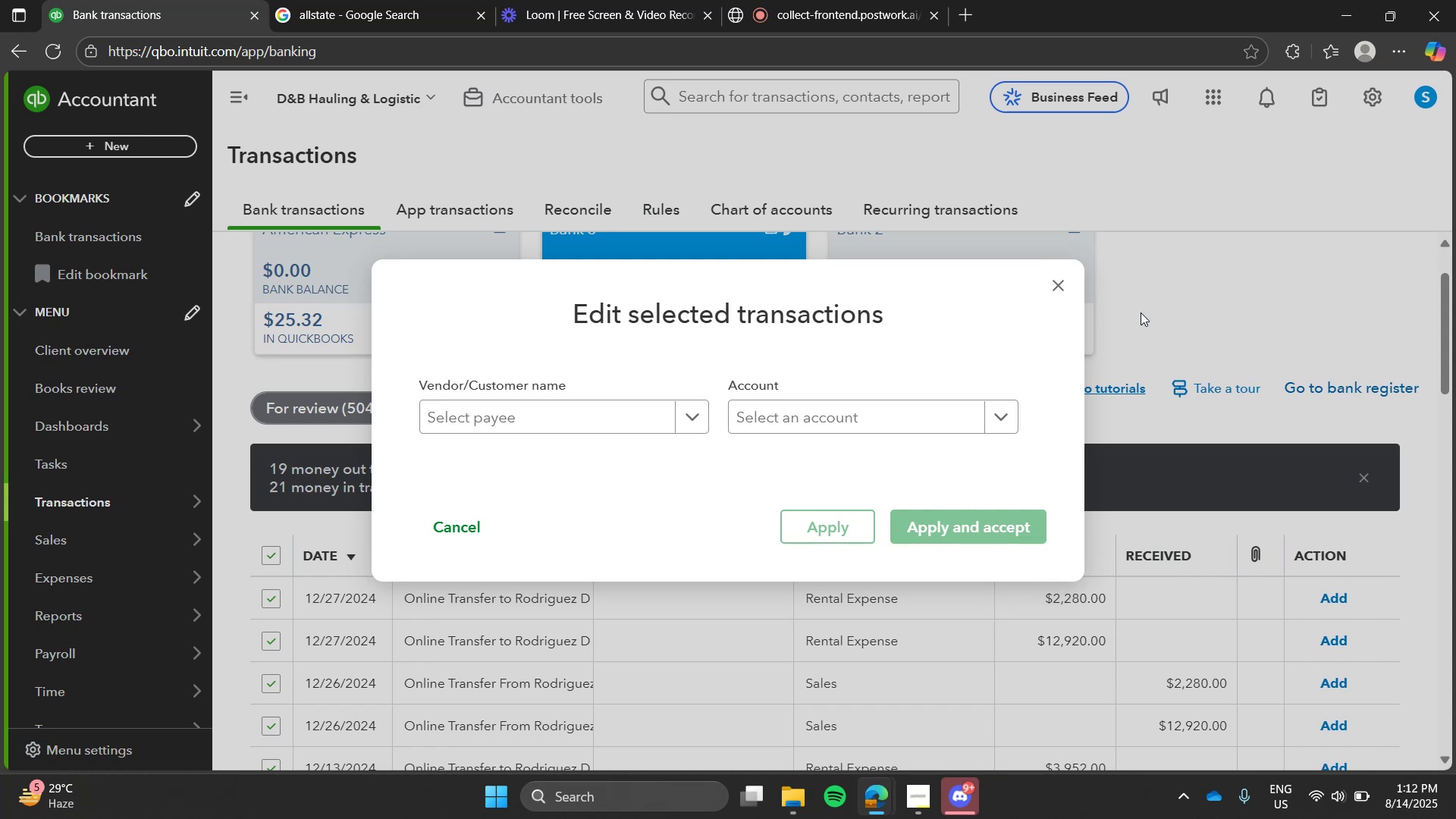 
wait(8.32)
 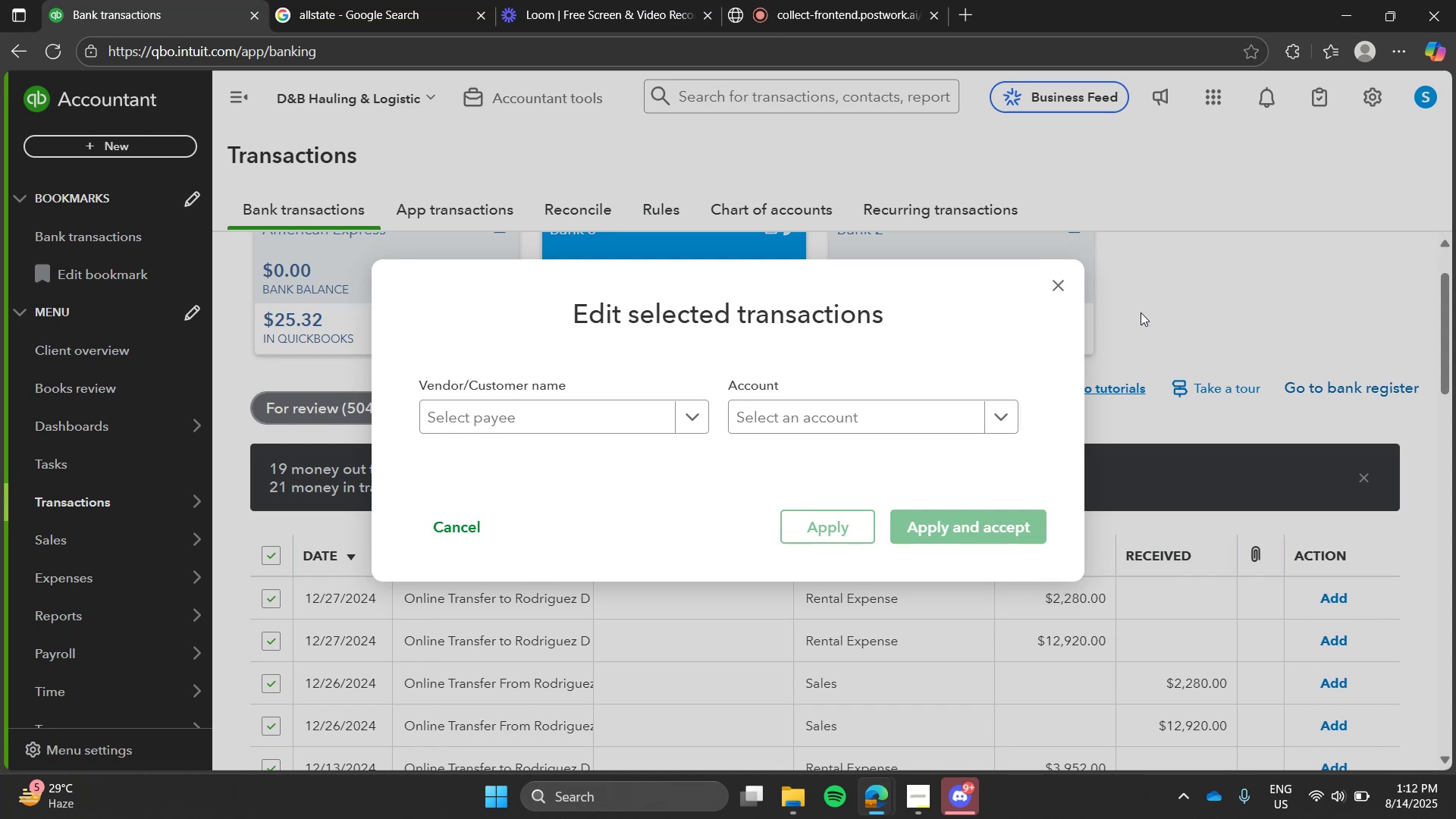 
left_click([965, 419])
 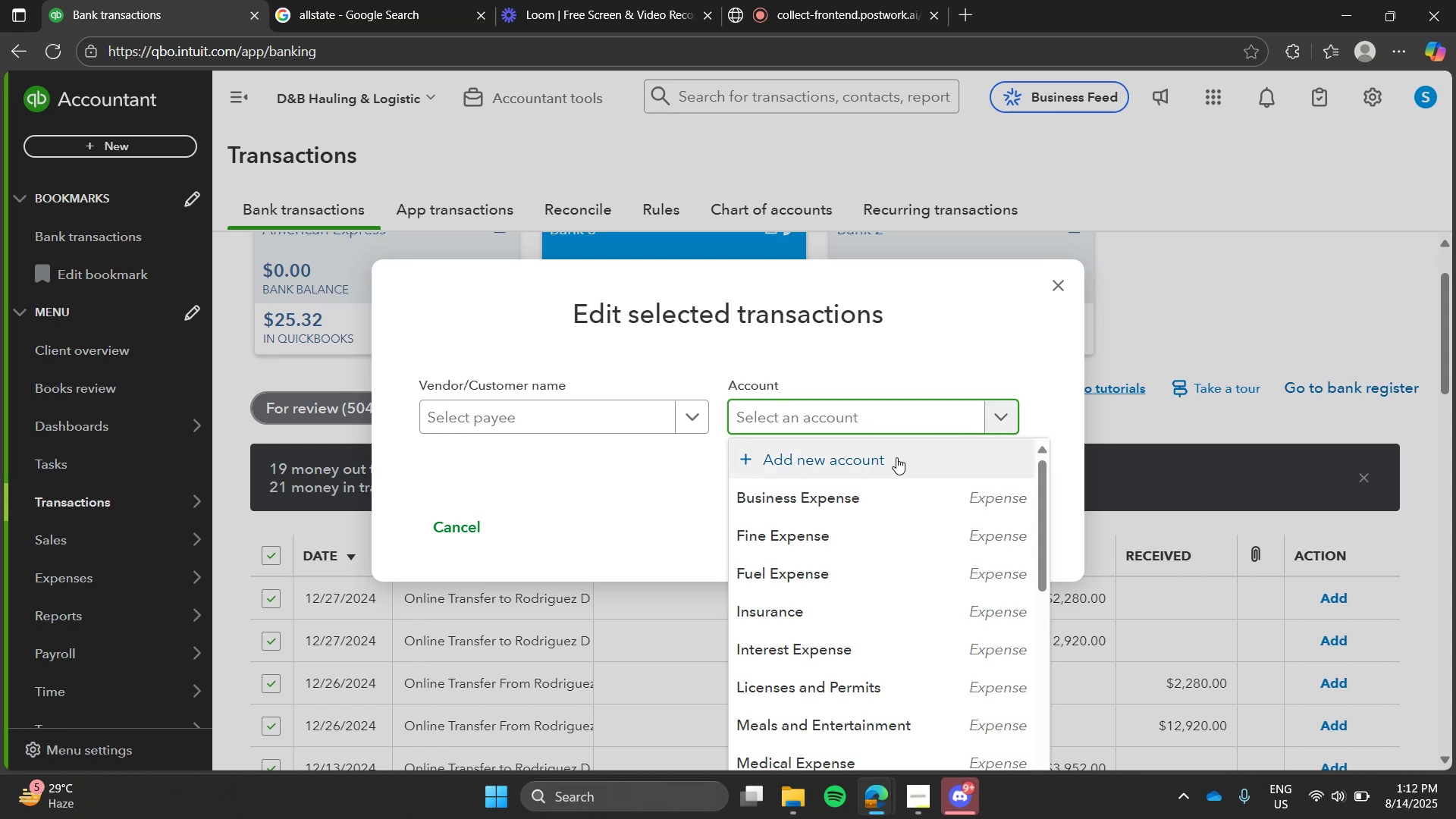 
left_click([896, 457])
 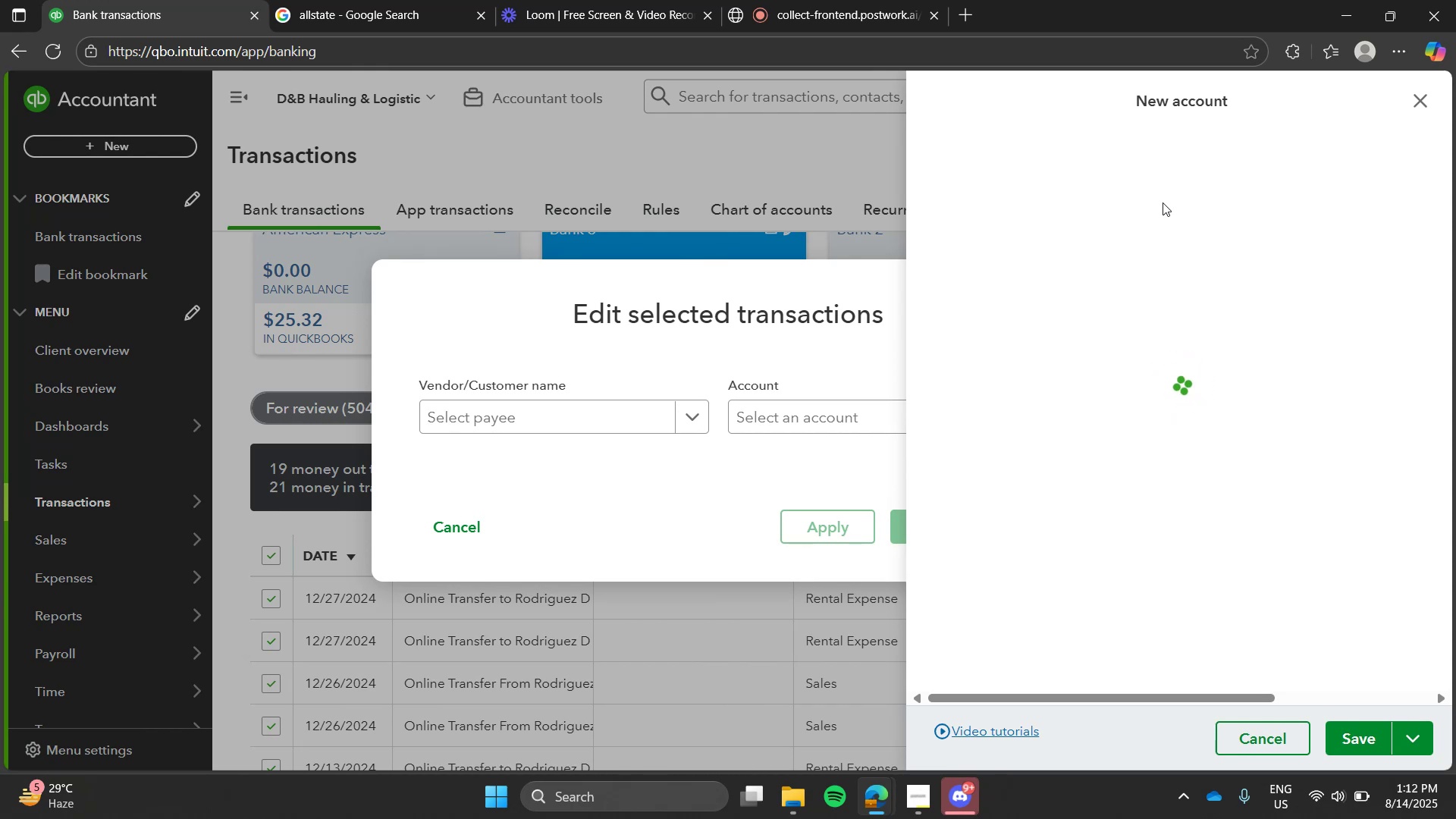 
left_click([1047, 171])
 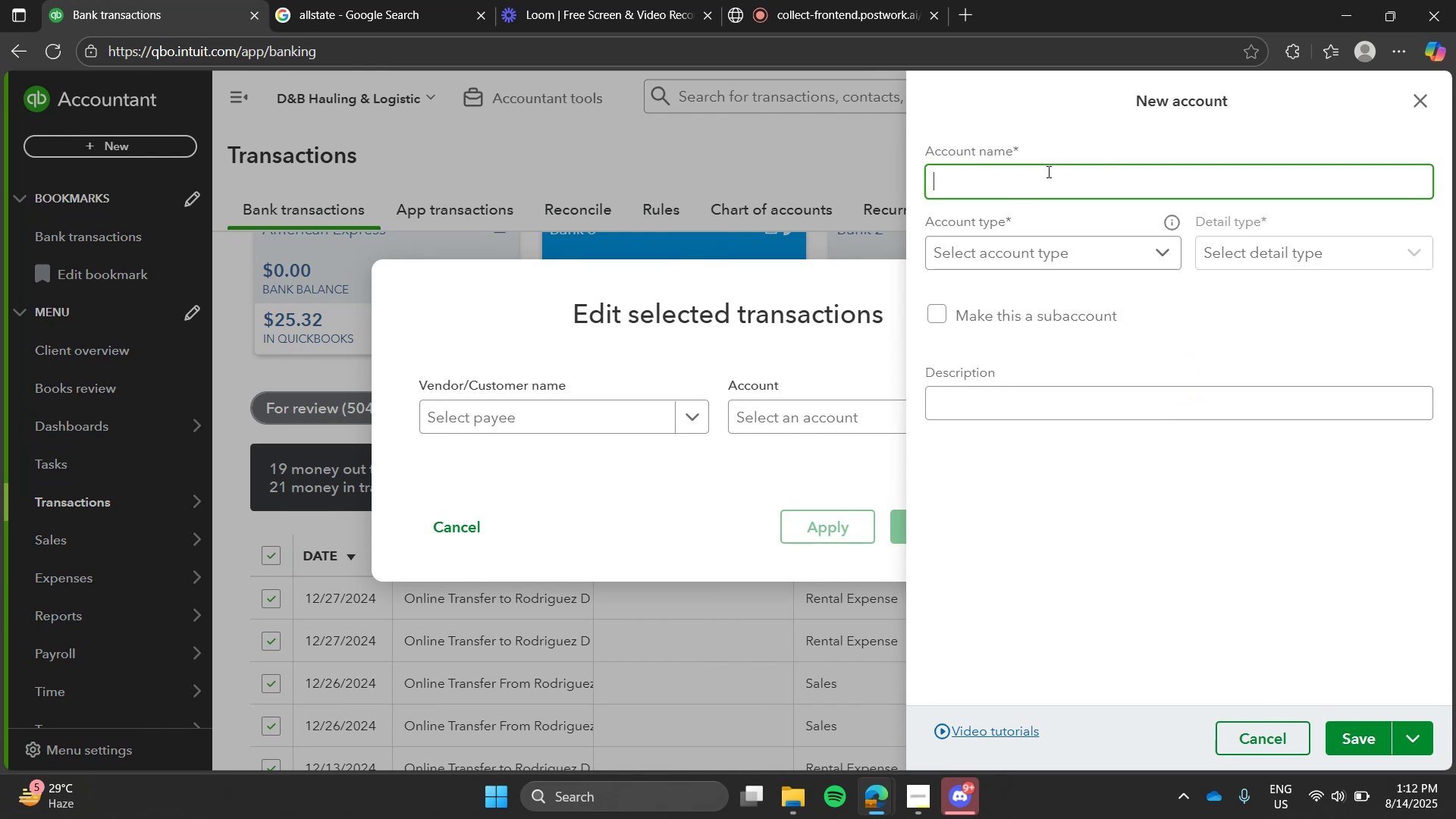 
type(misce)
 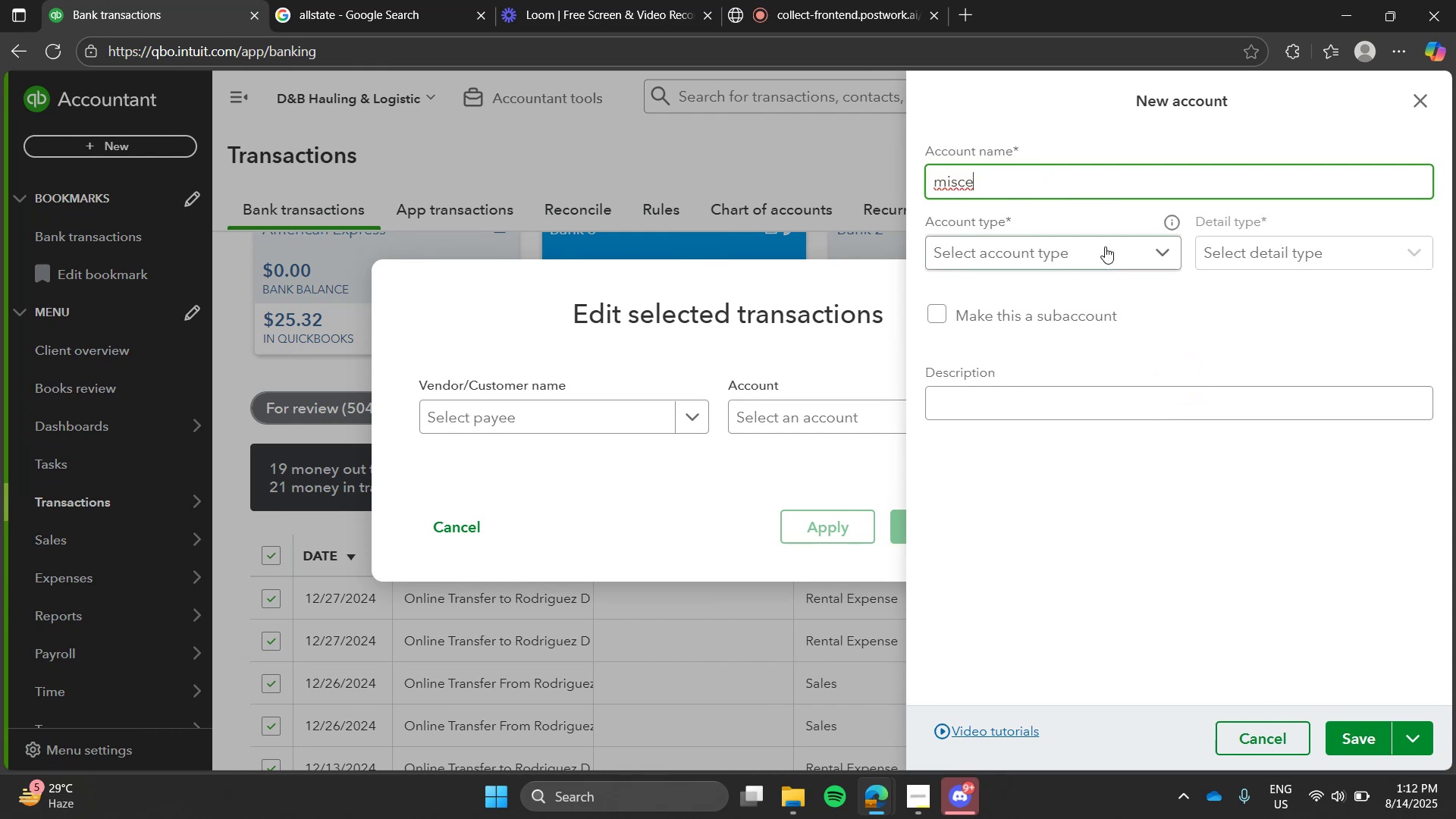 
left_click([1164, 254])
 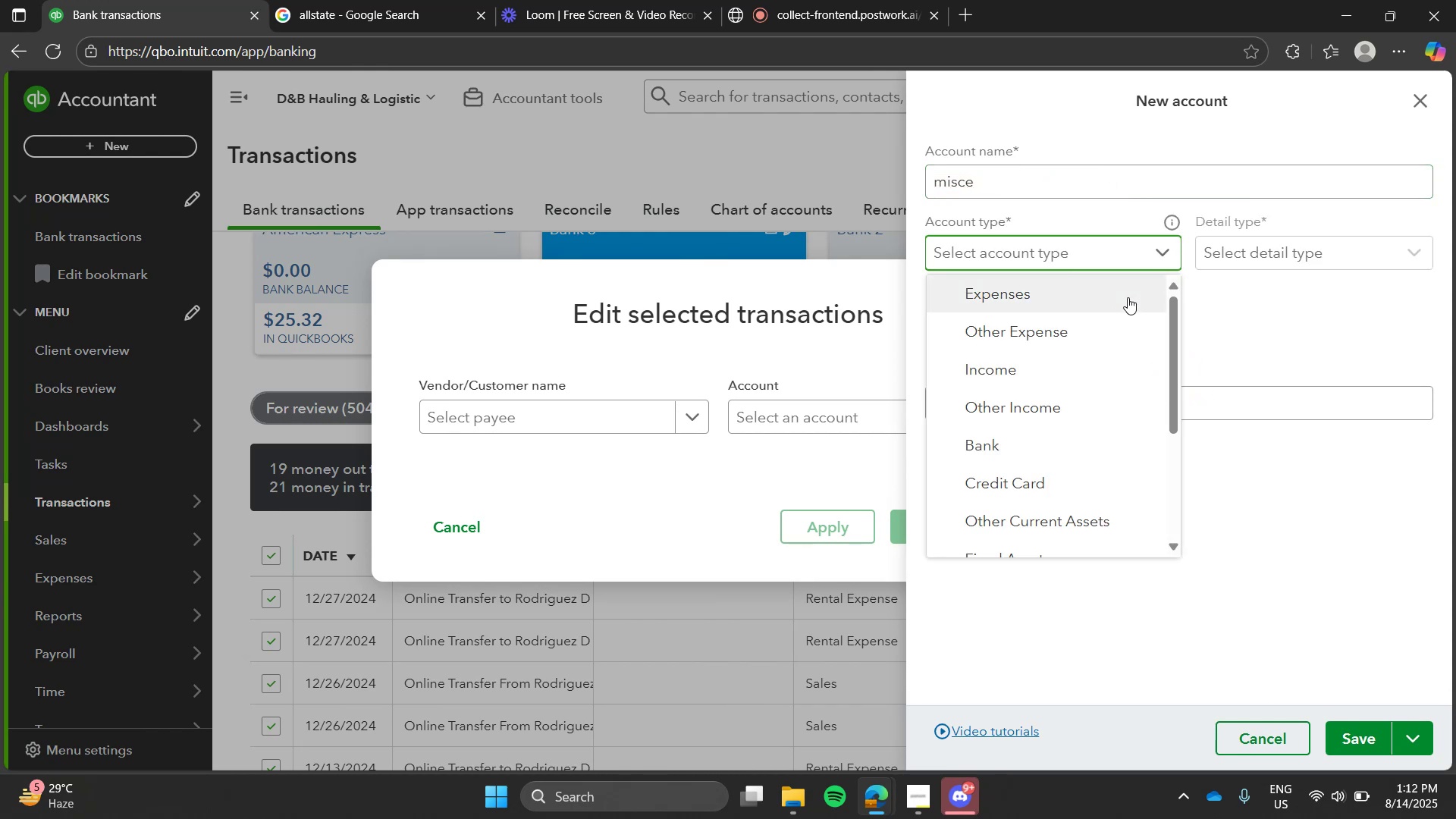 
left_click([1128, 297])
 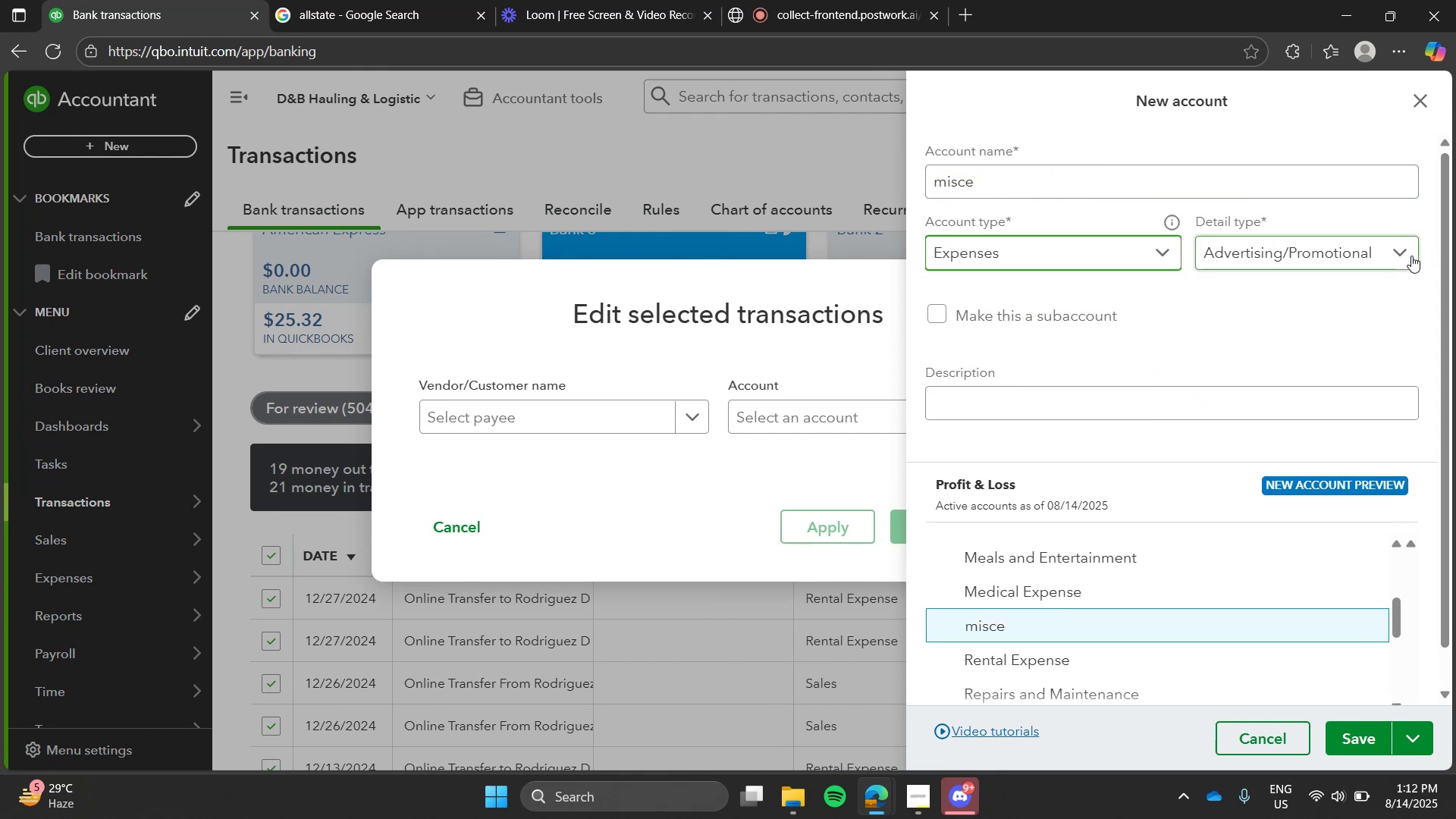 
left_click([1394, 259])
 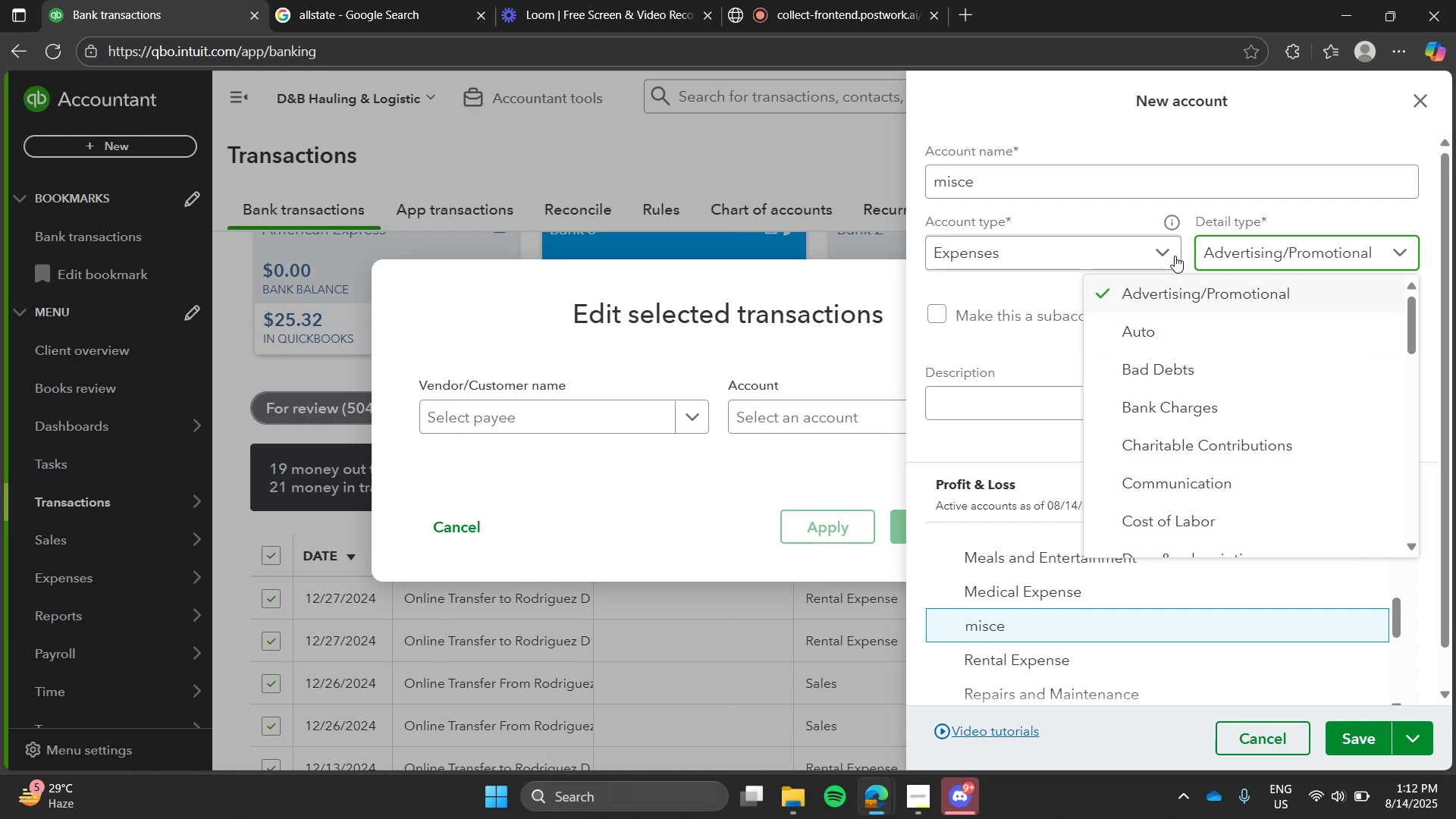 
left_click([1173, 256])
 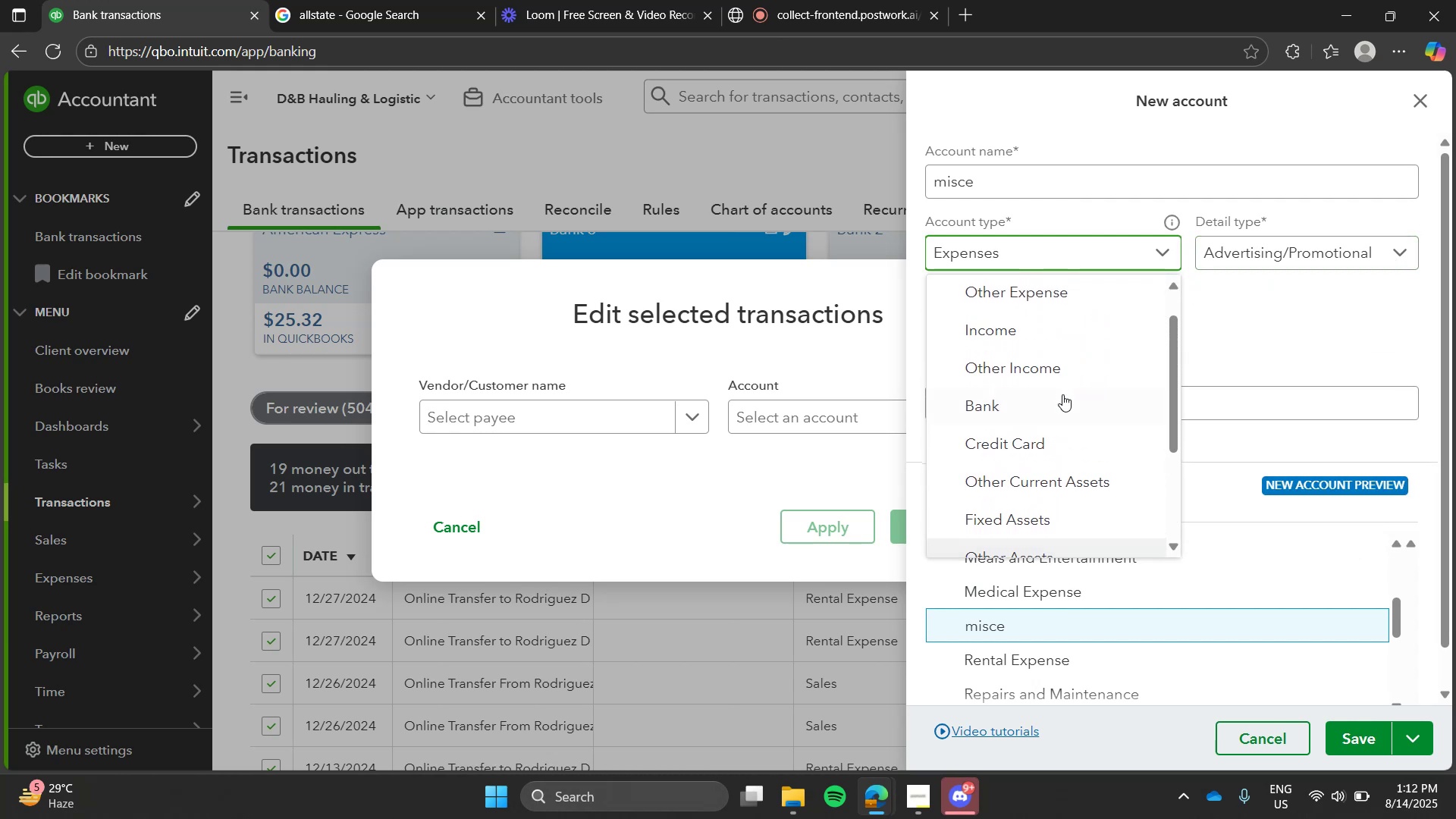 
wait(5.52)
 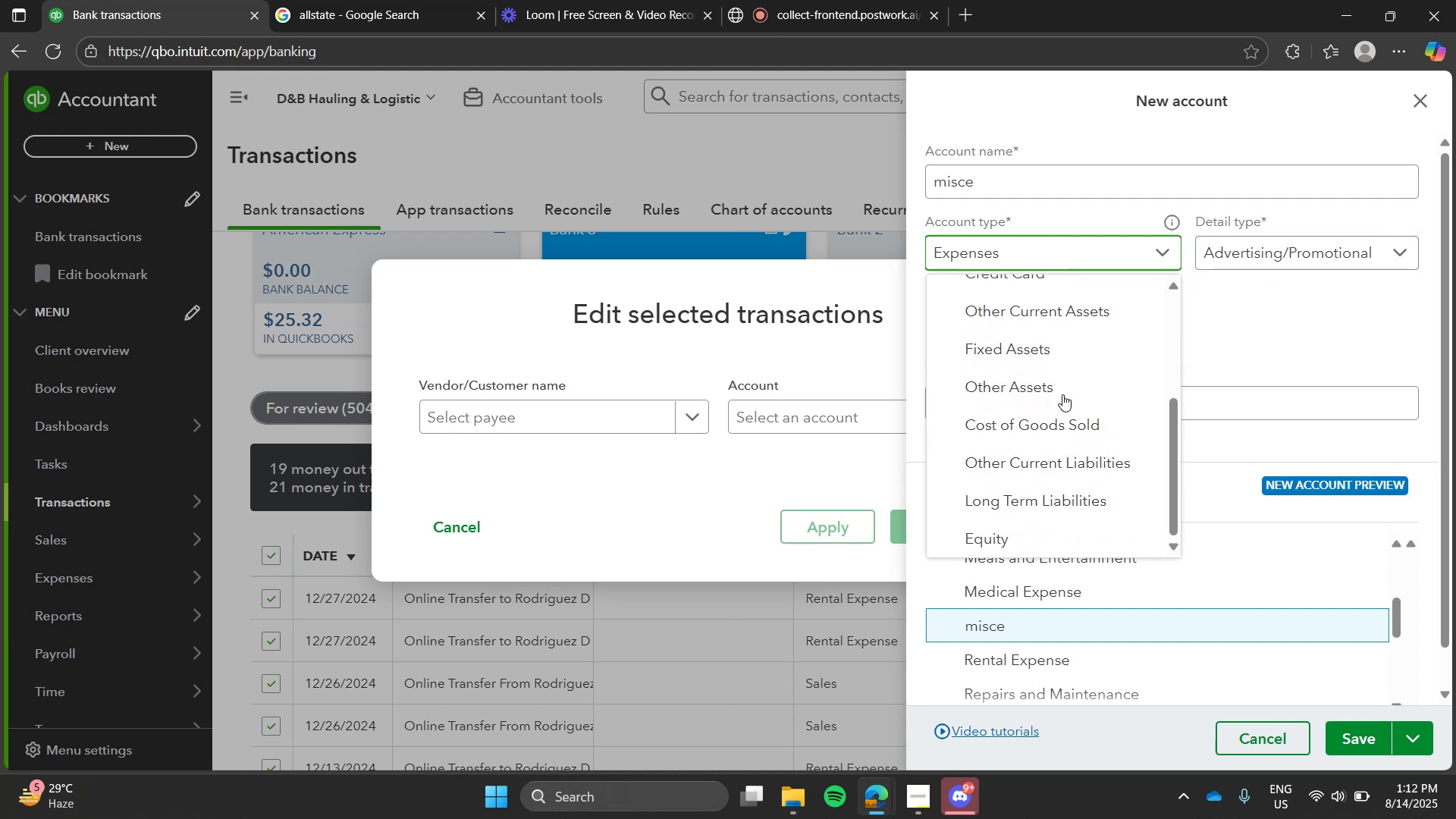 
left_click([1382, 254])
 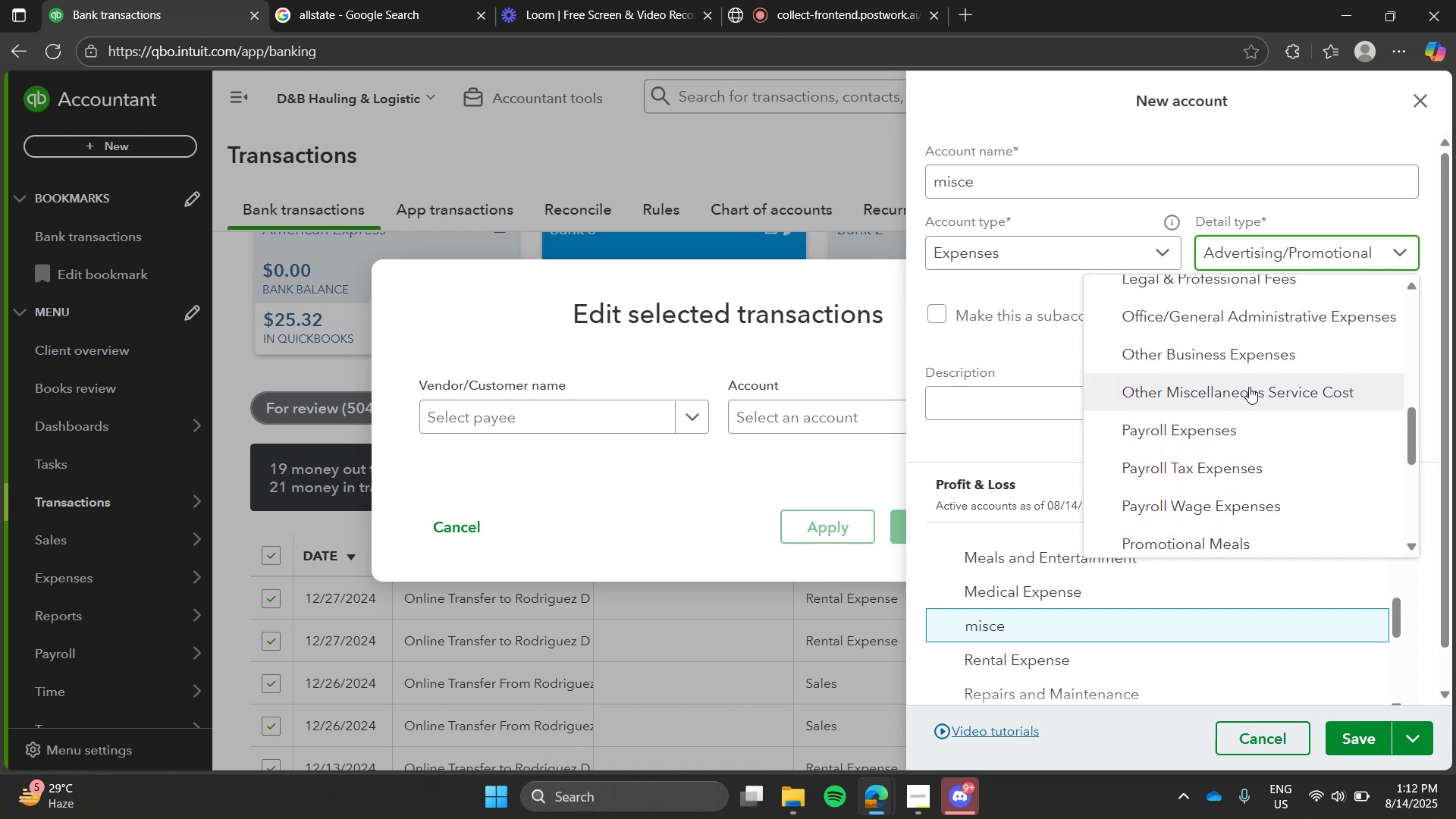 
wait(12.69)
 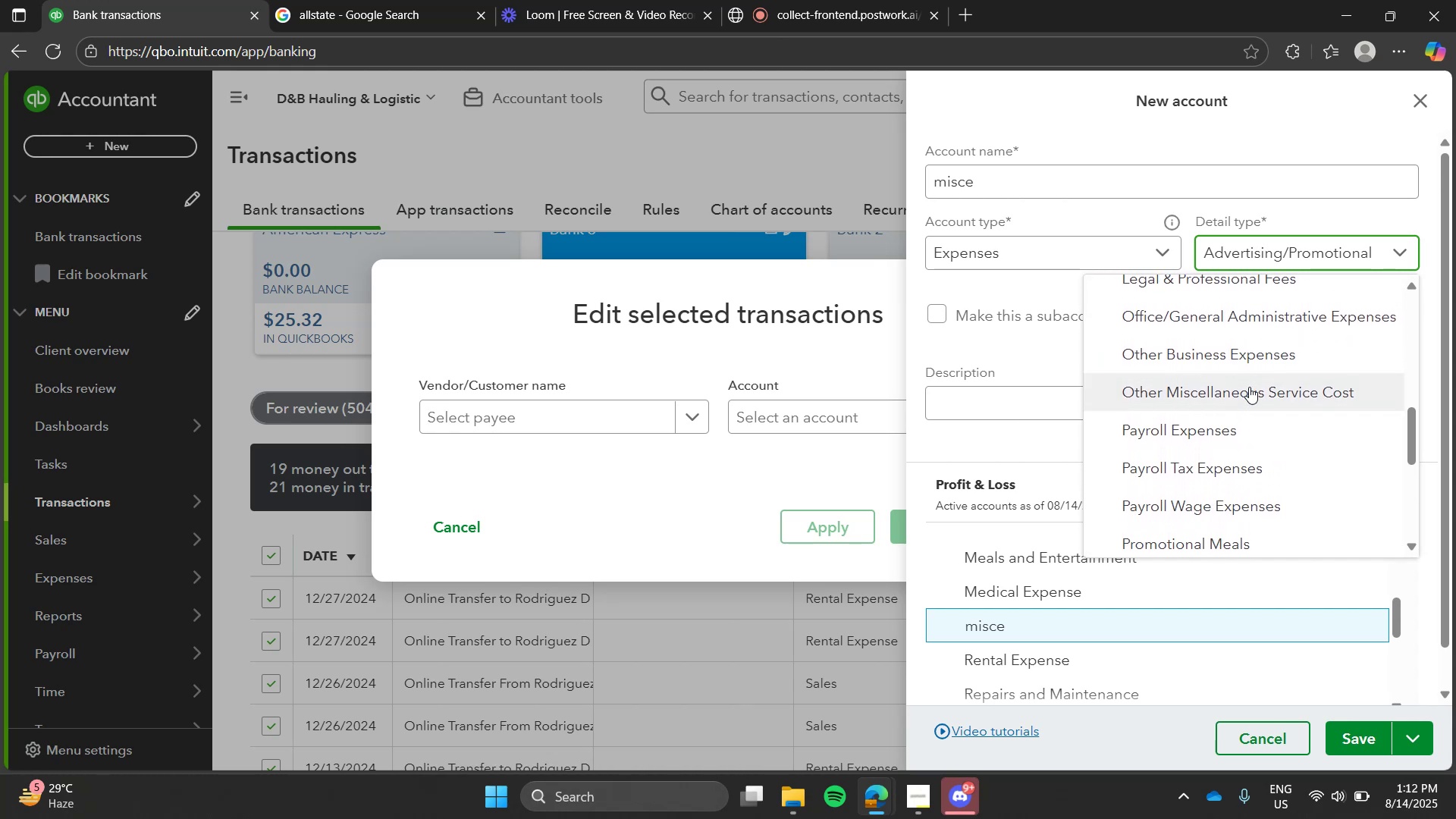 
left_click([1163, 249])
 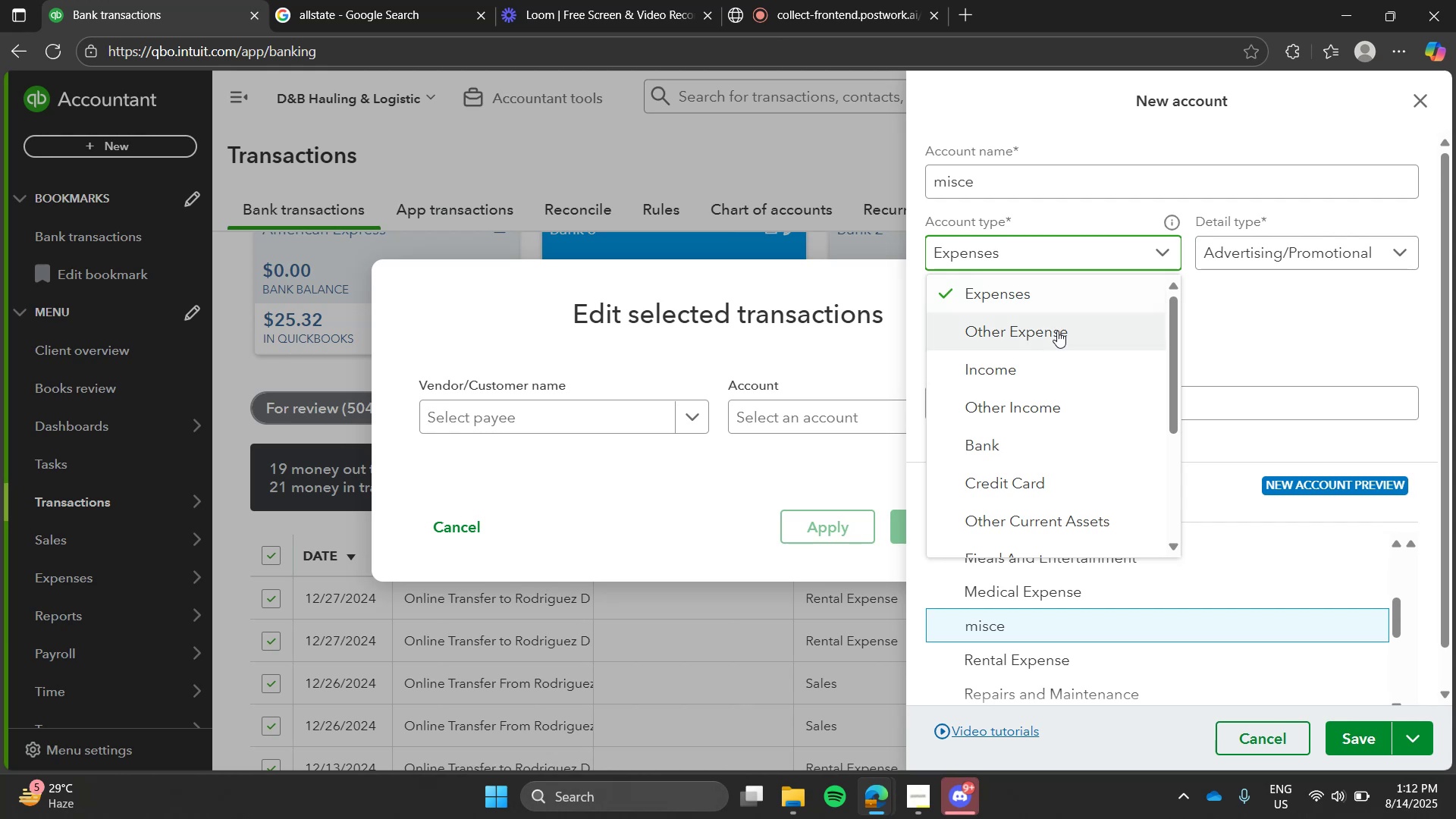 
left_click([1057, 331])
 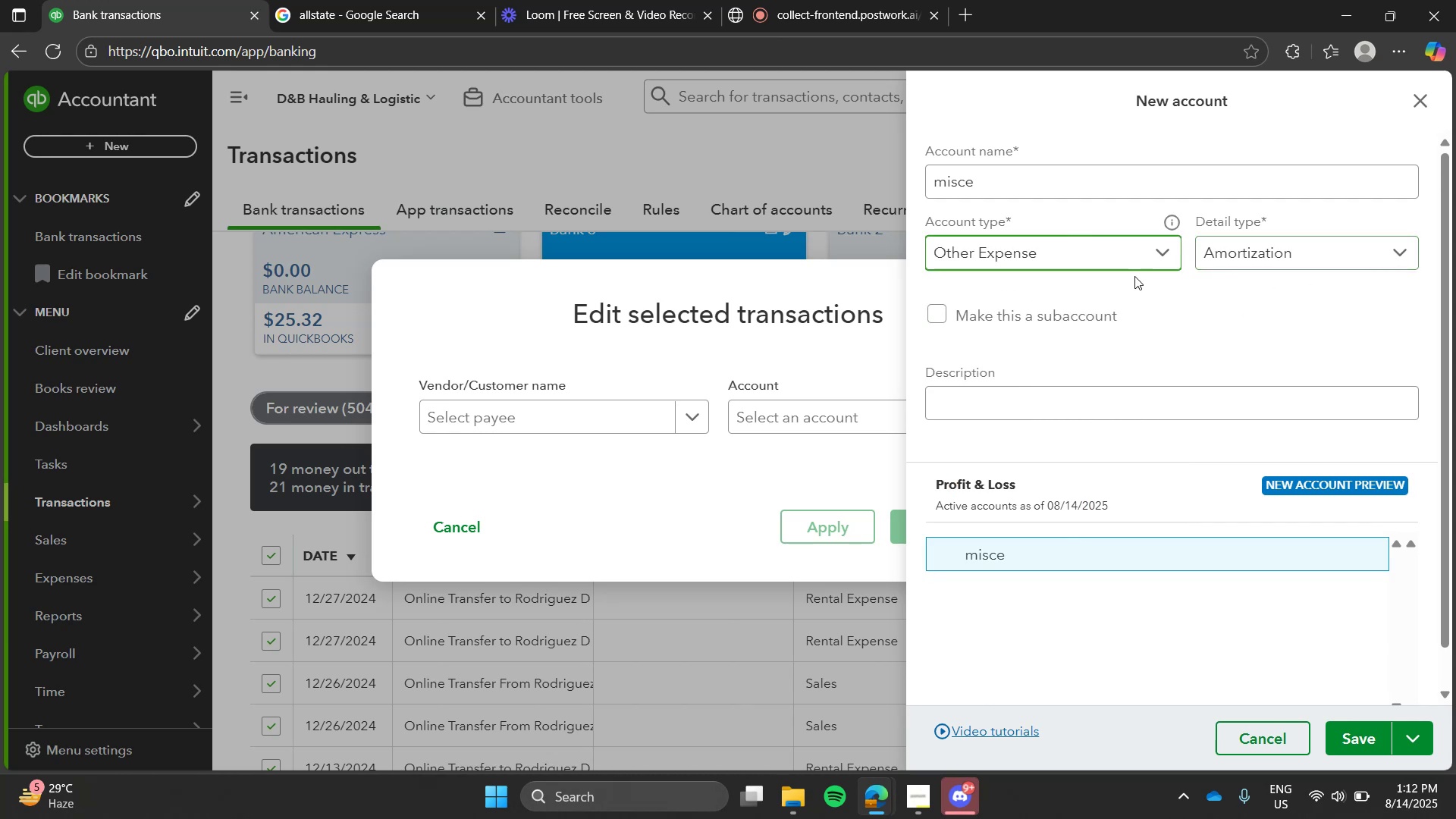 
left_click([1123, 264])
 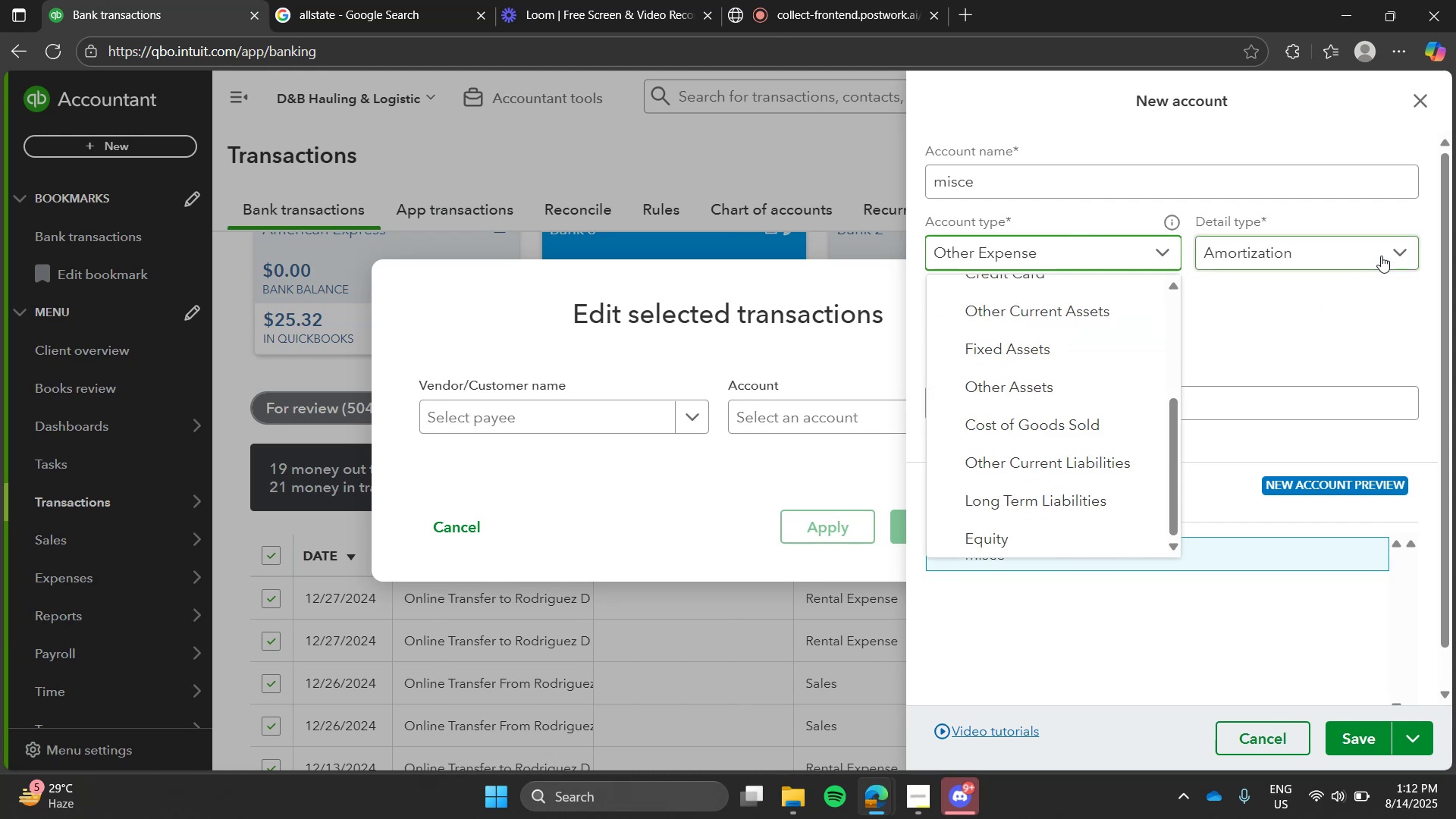 
left_click([1394, 240])
 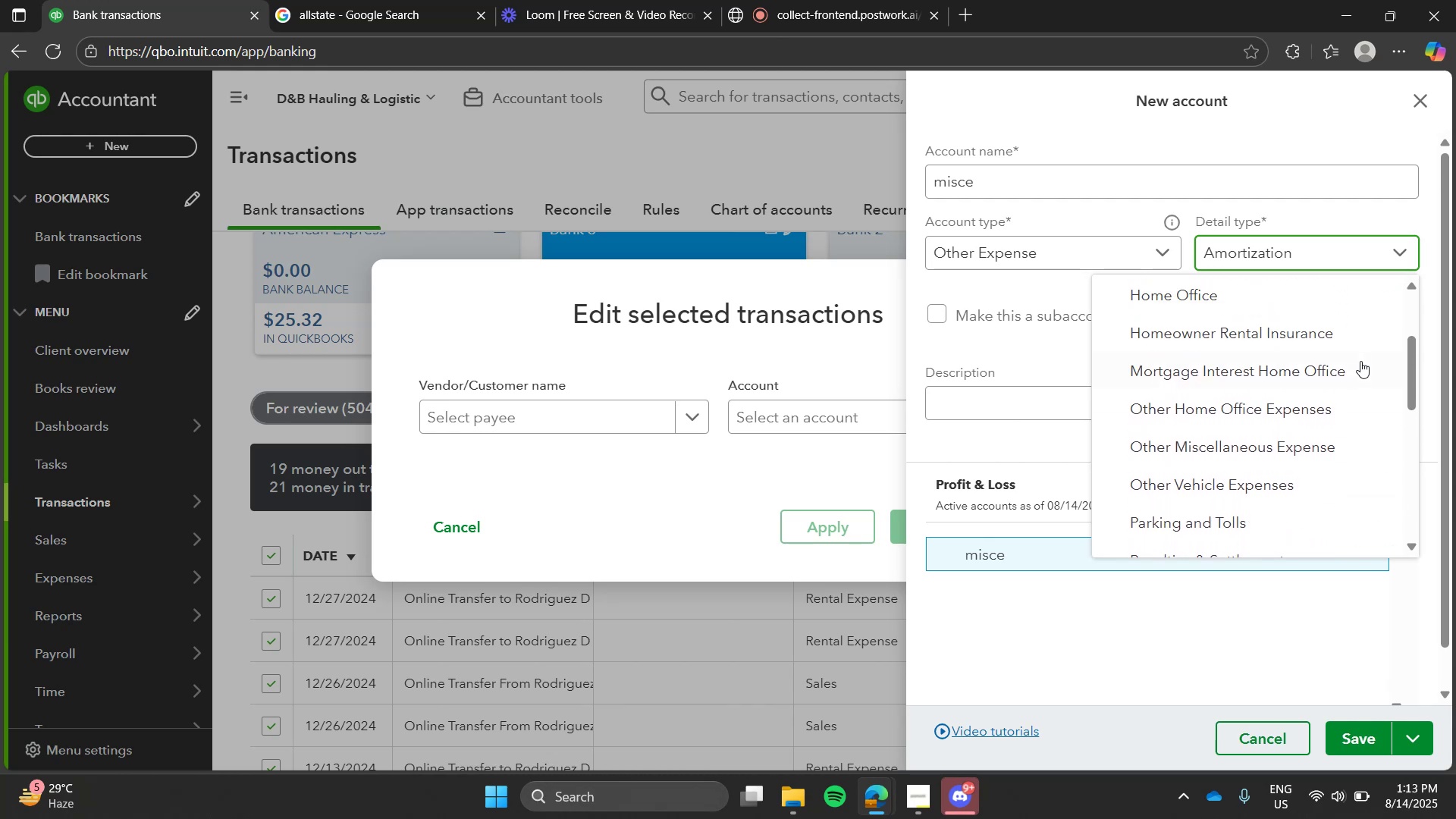 
wait(6.37)
 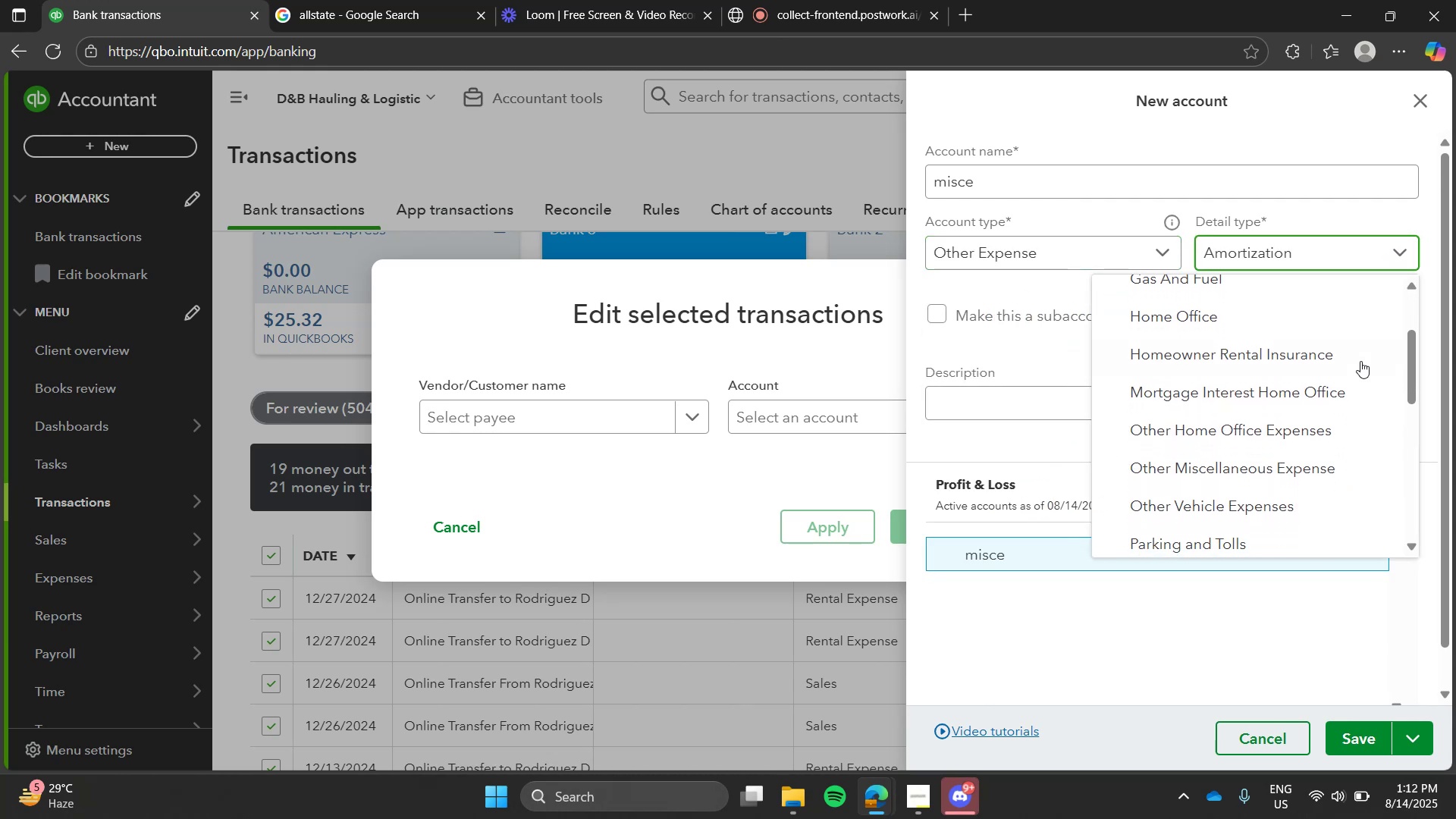 
left_click([1159, 247])
 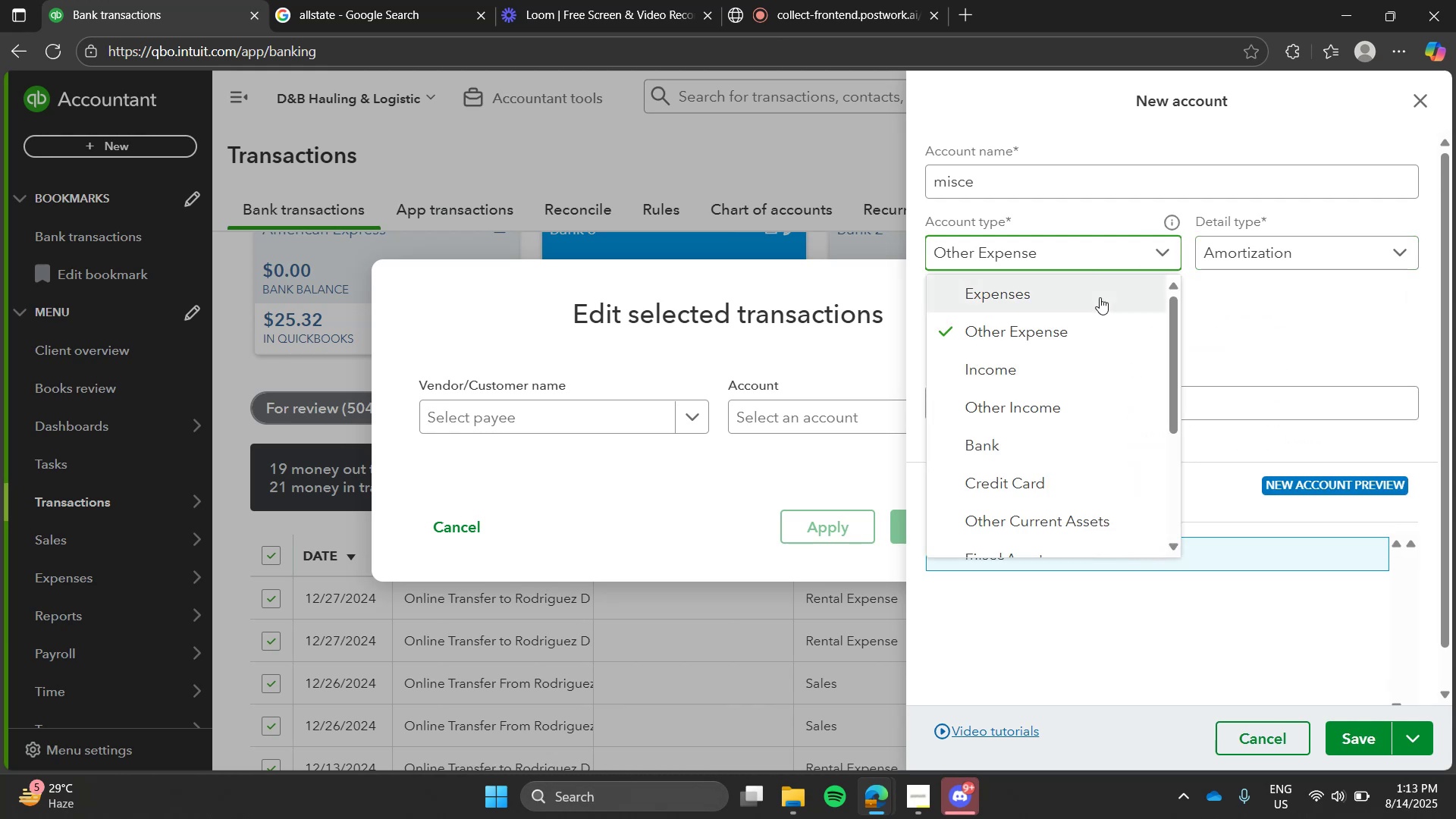 
left_click([1100, 297])
 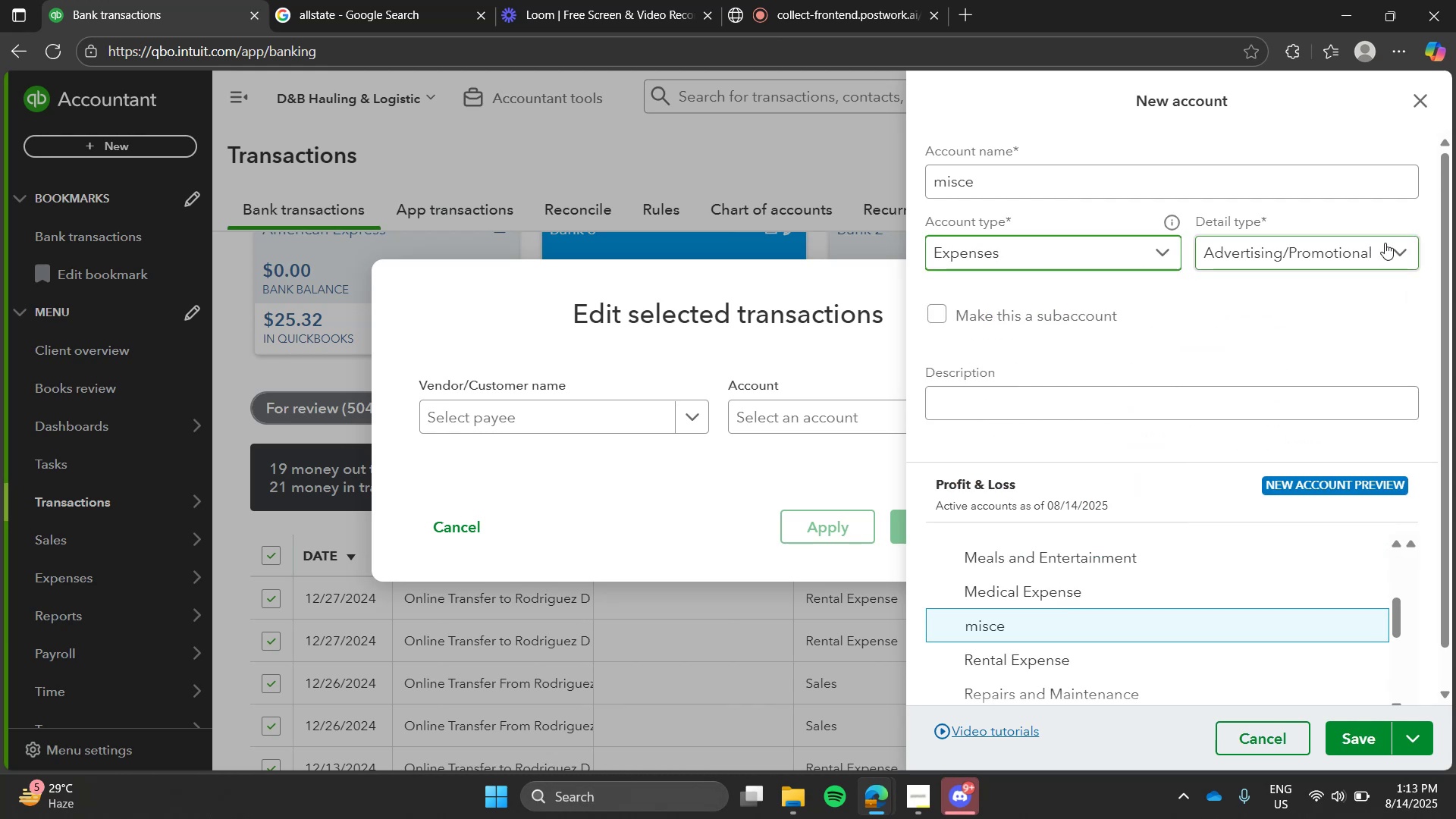 
left_click([1385, 243])
 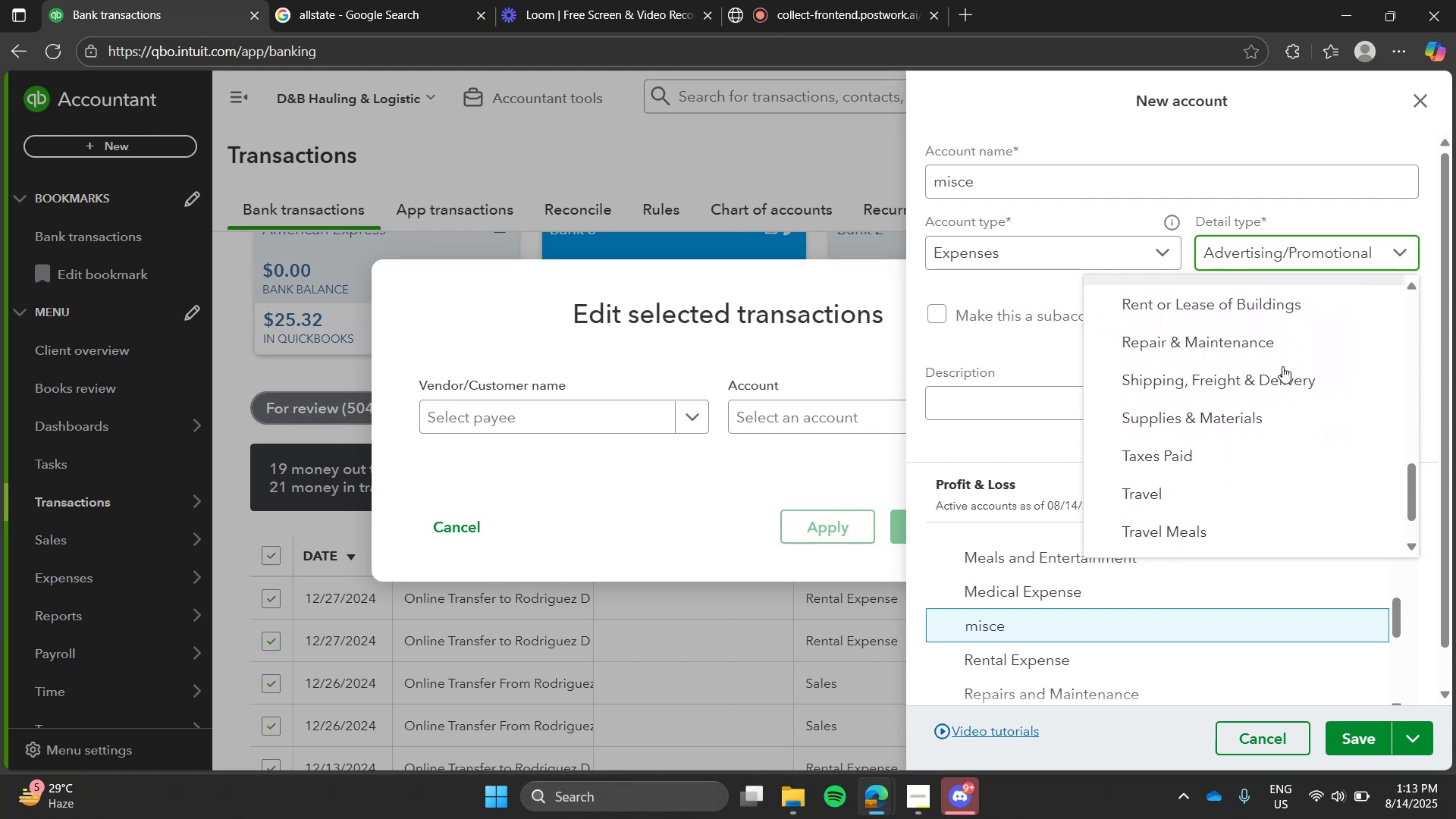 
wait(16.09)
 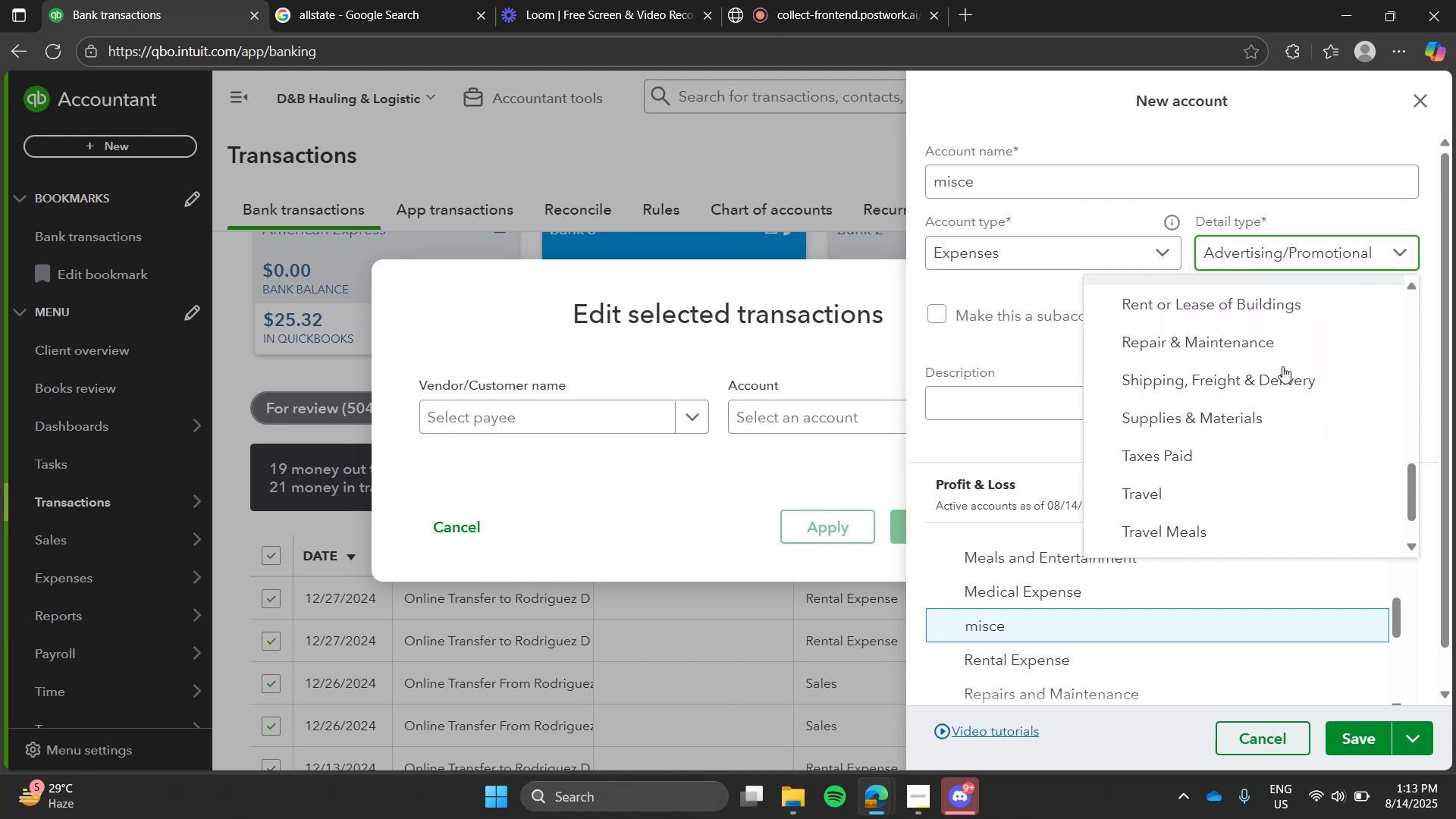 
left_click([1275, 394])
 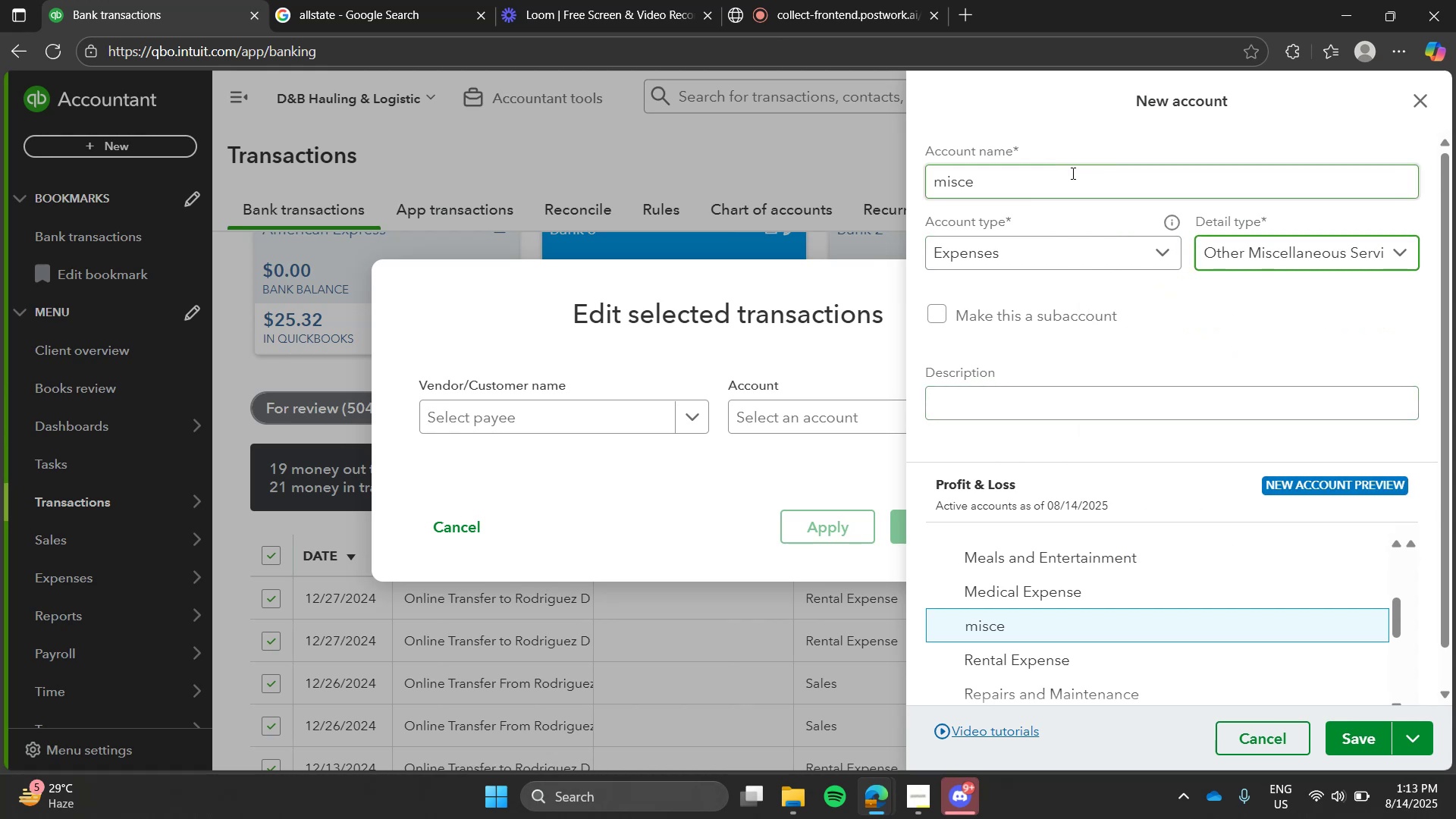 
left_click([1072, 173])
 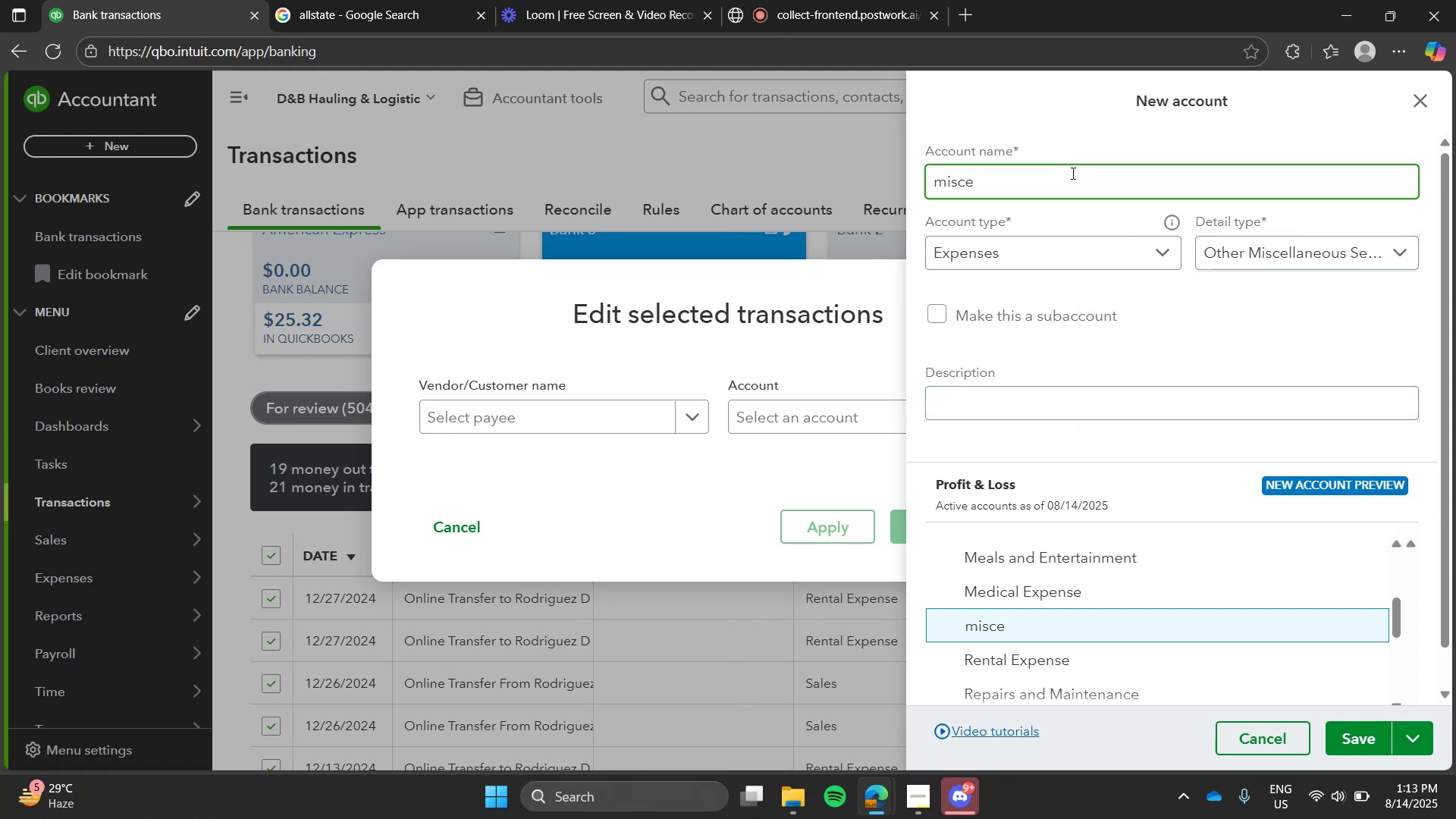 
hold_key(key=Backspace, duration=0.79)
 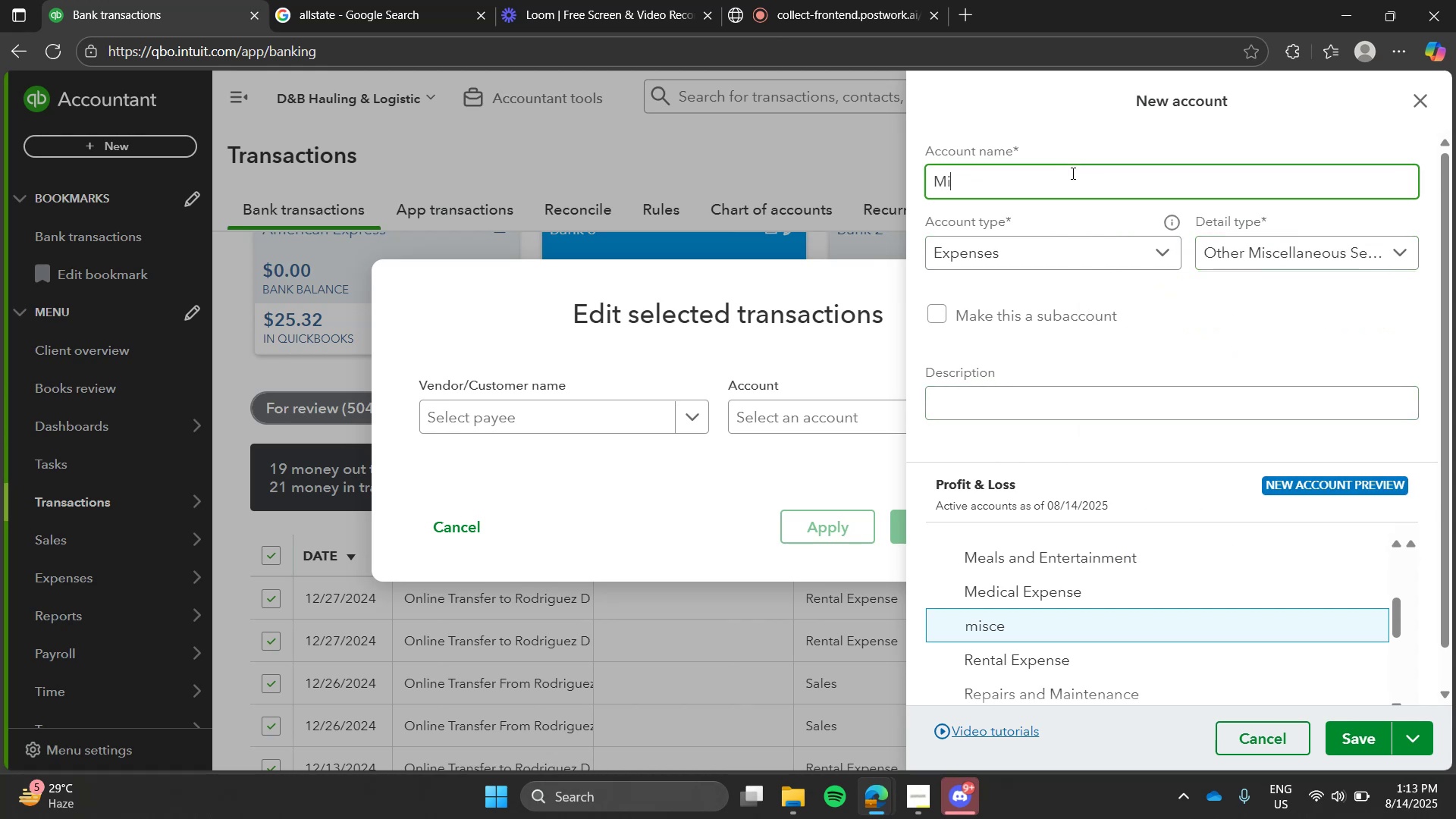 
type(Miscellaneous)
 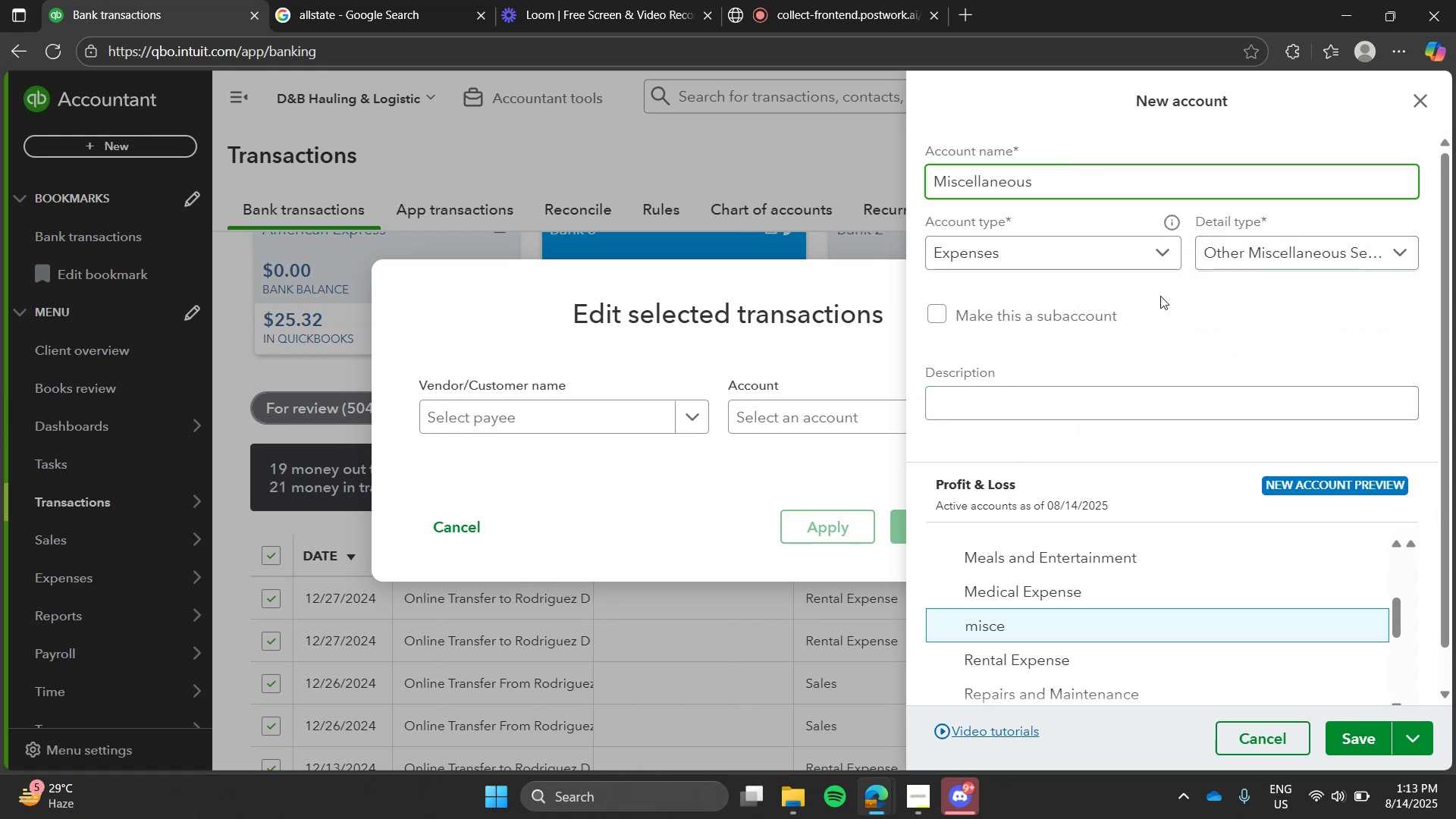 
left_click([1183, 331])
 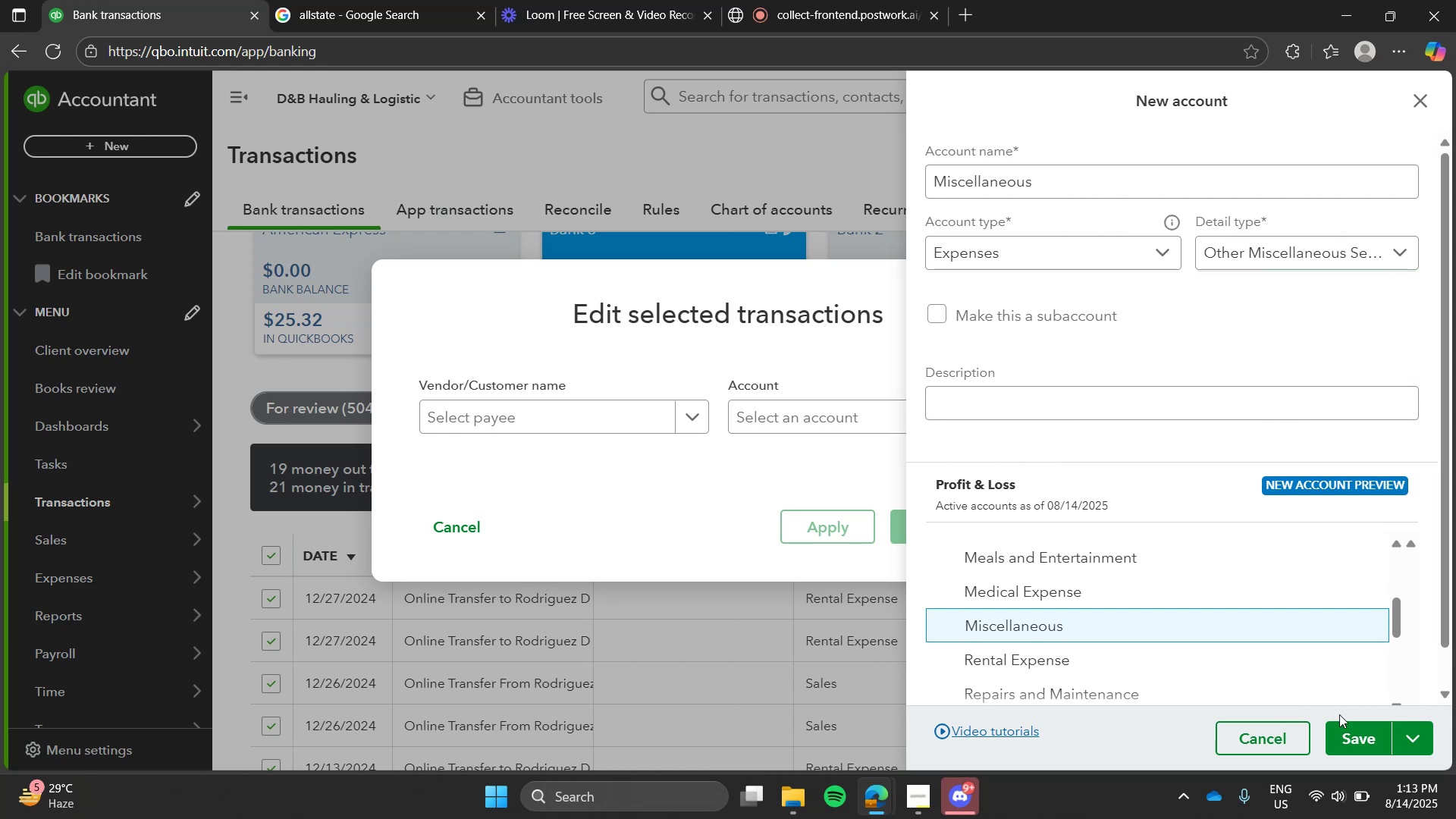 
left_click([1347, 726])
 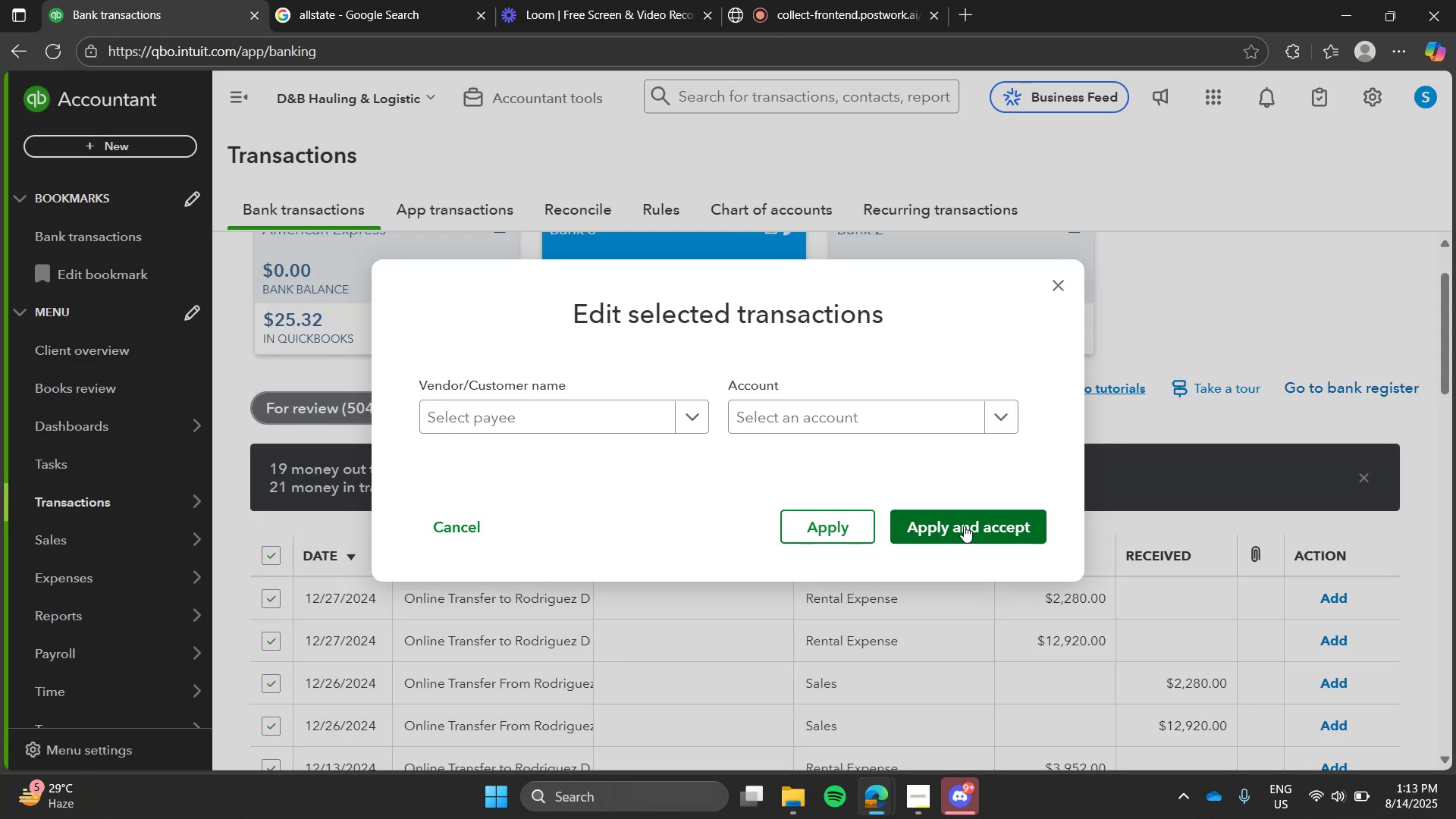 
wait(5.9)
 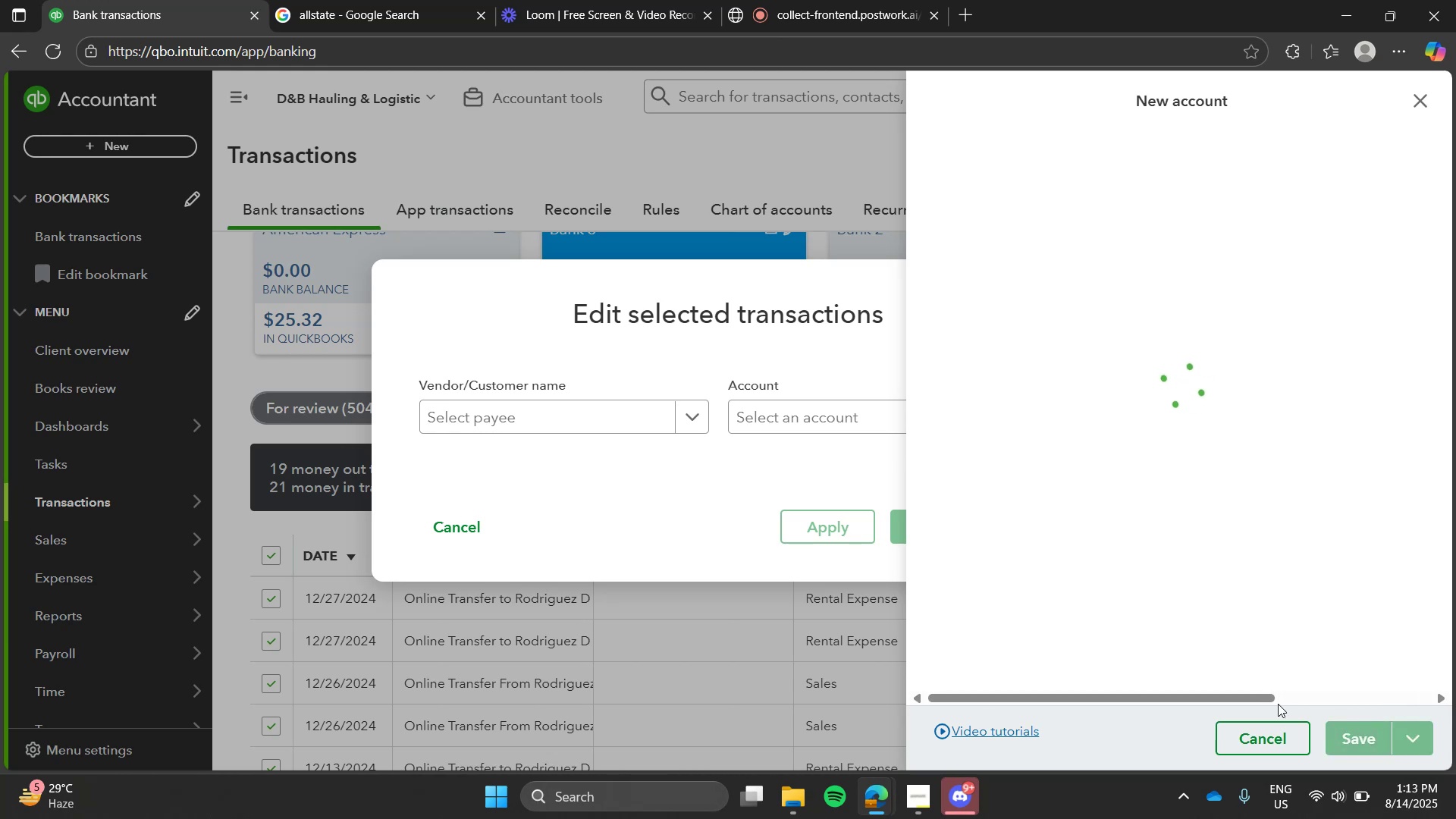 
left_click([941, 422])
 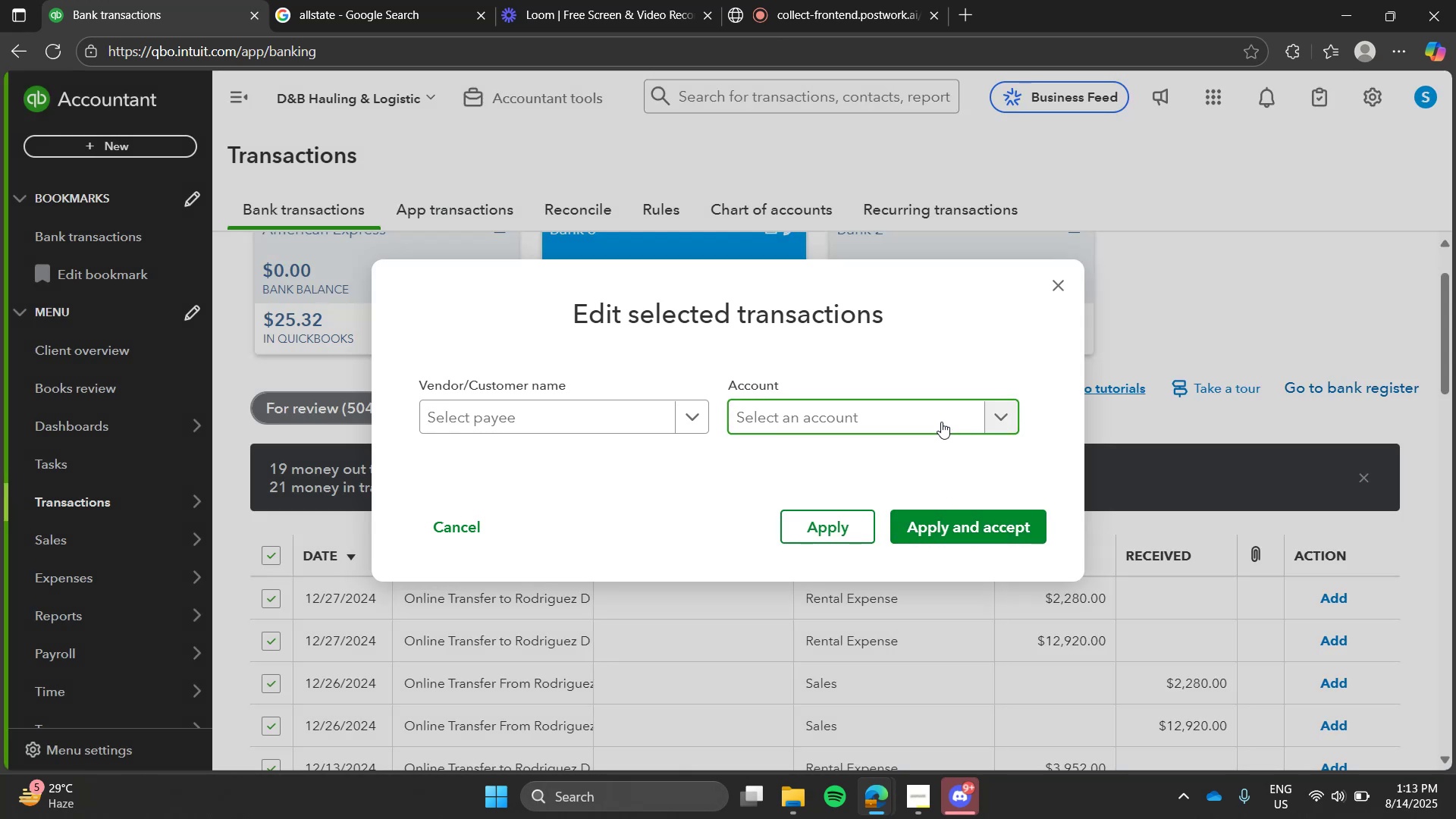 
type(mis)
key(Backspace)
key(Backspace)
key(Backspace)
 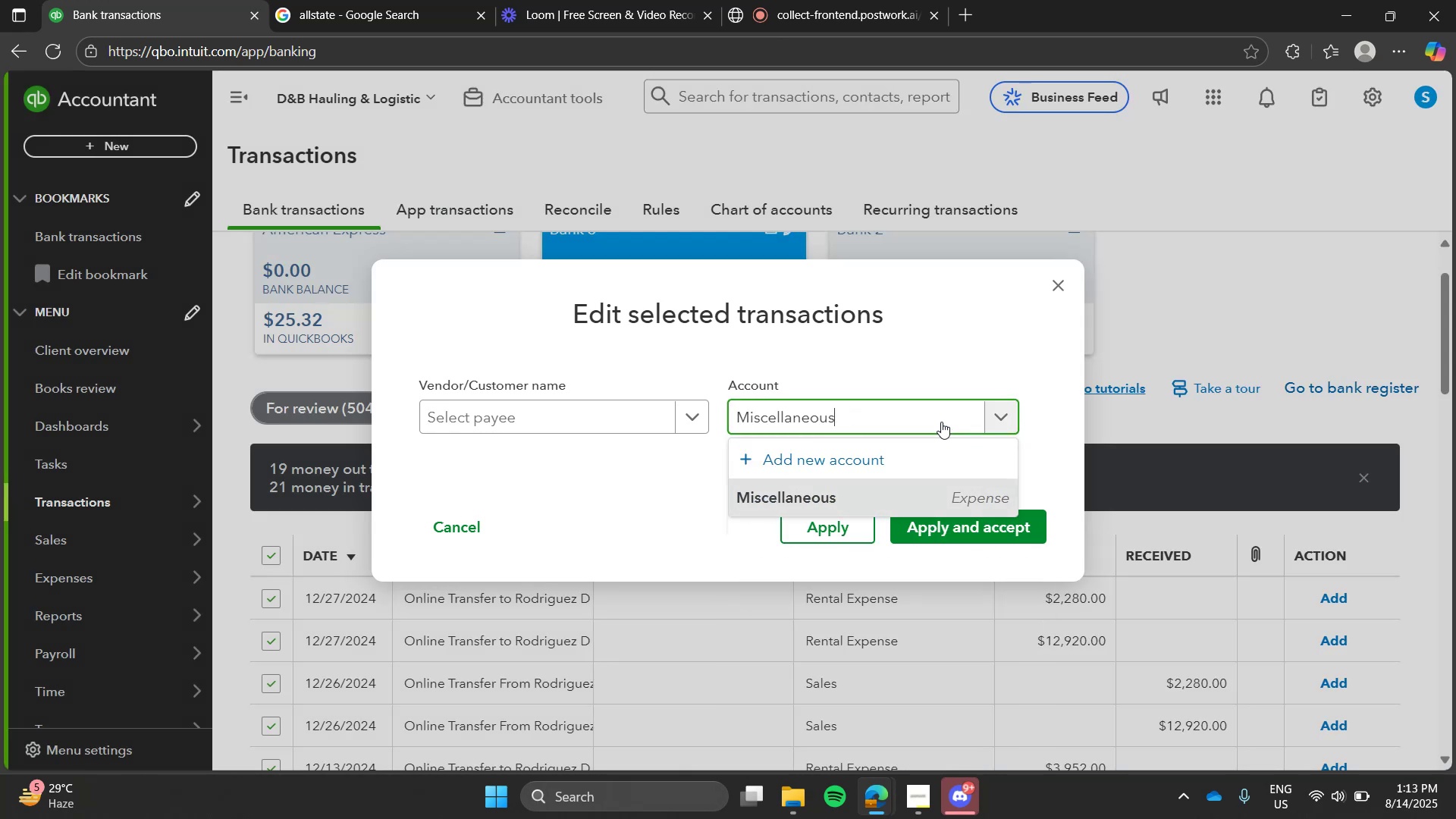 
key(Enter)
 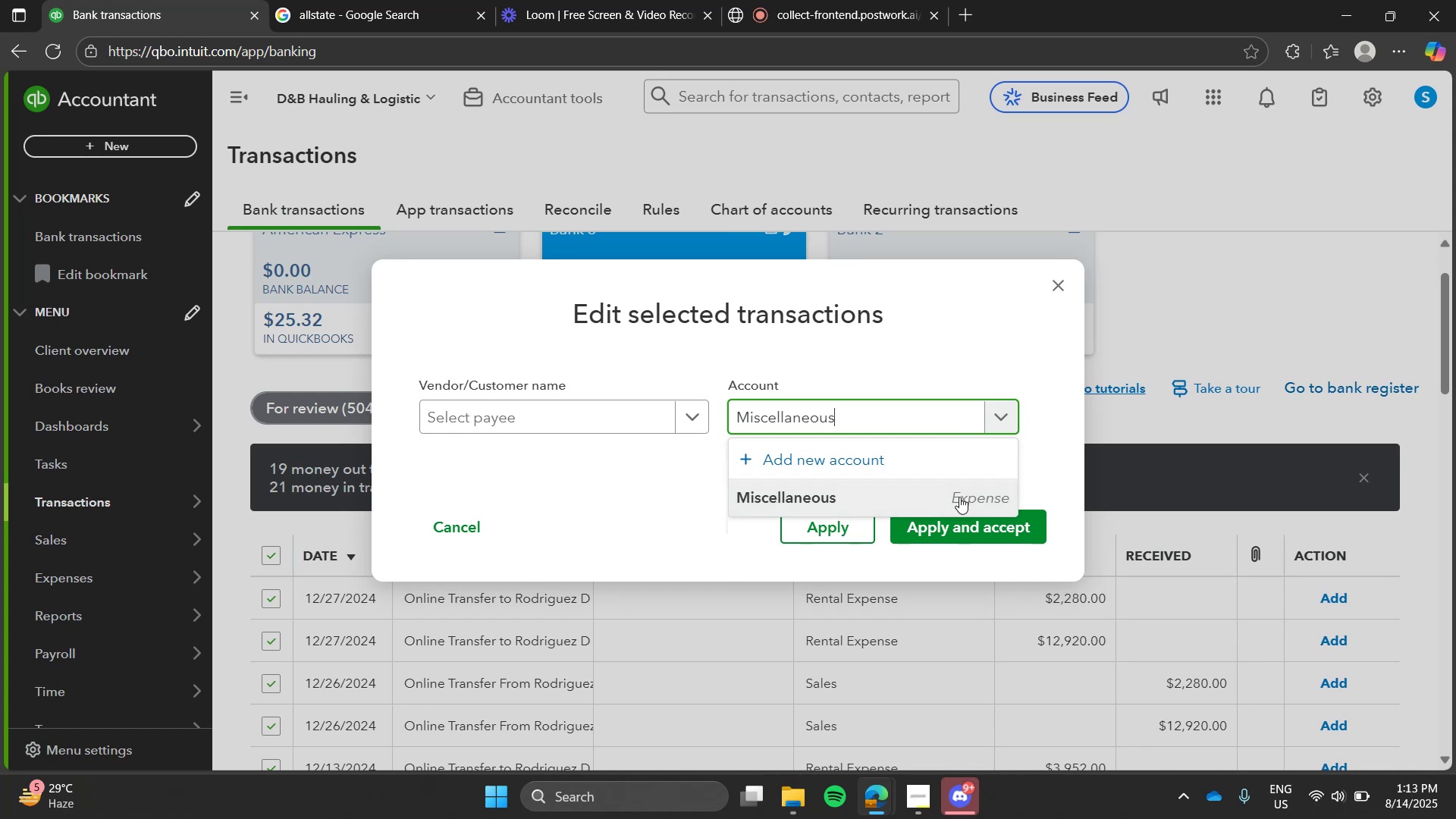 
left_click([959, 497])
 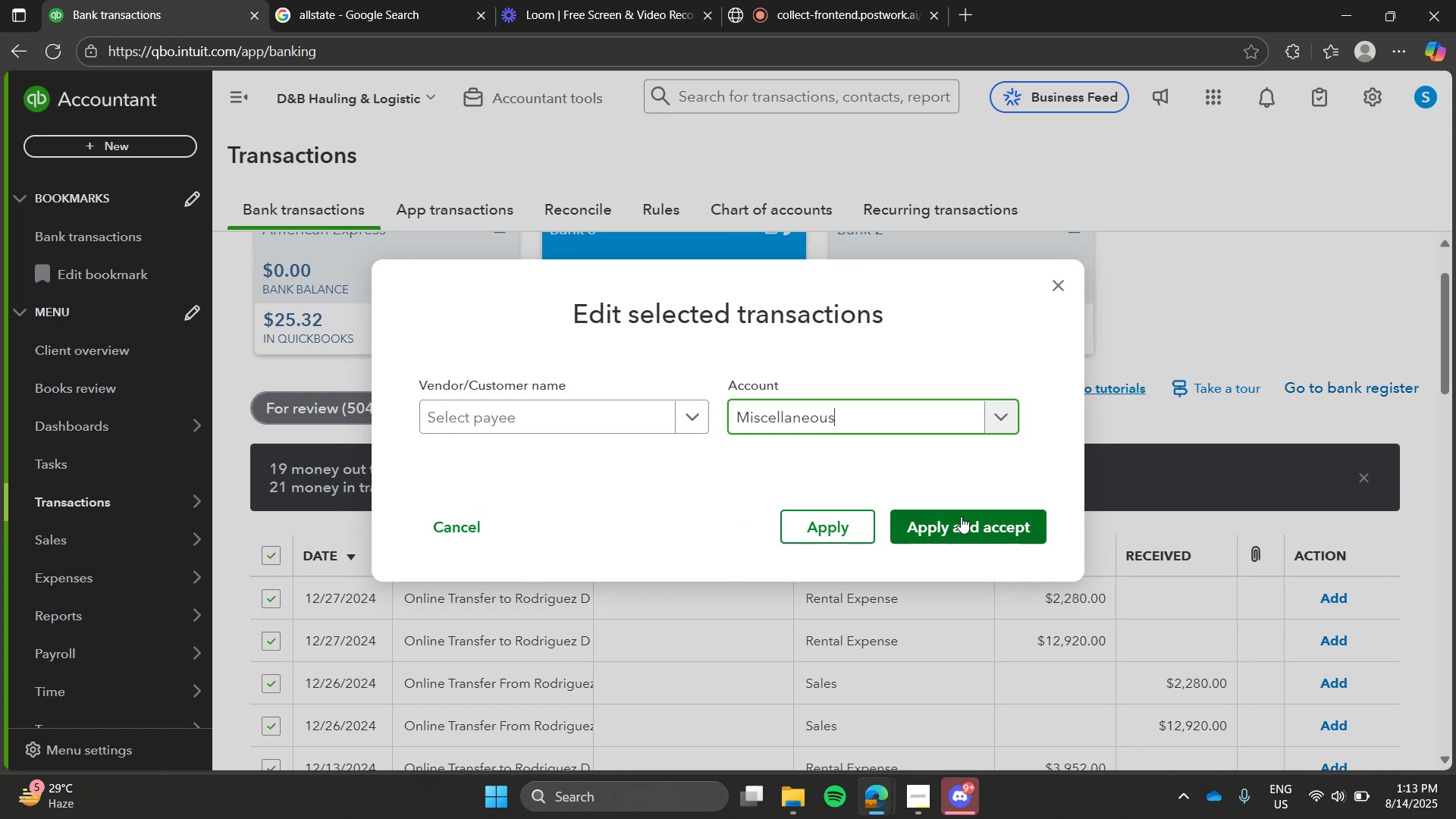 
left_click([961, 516])
 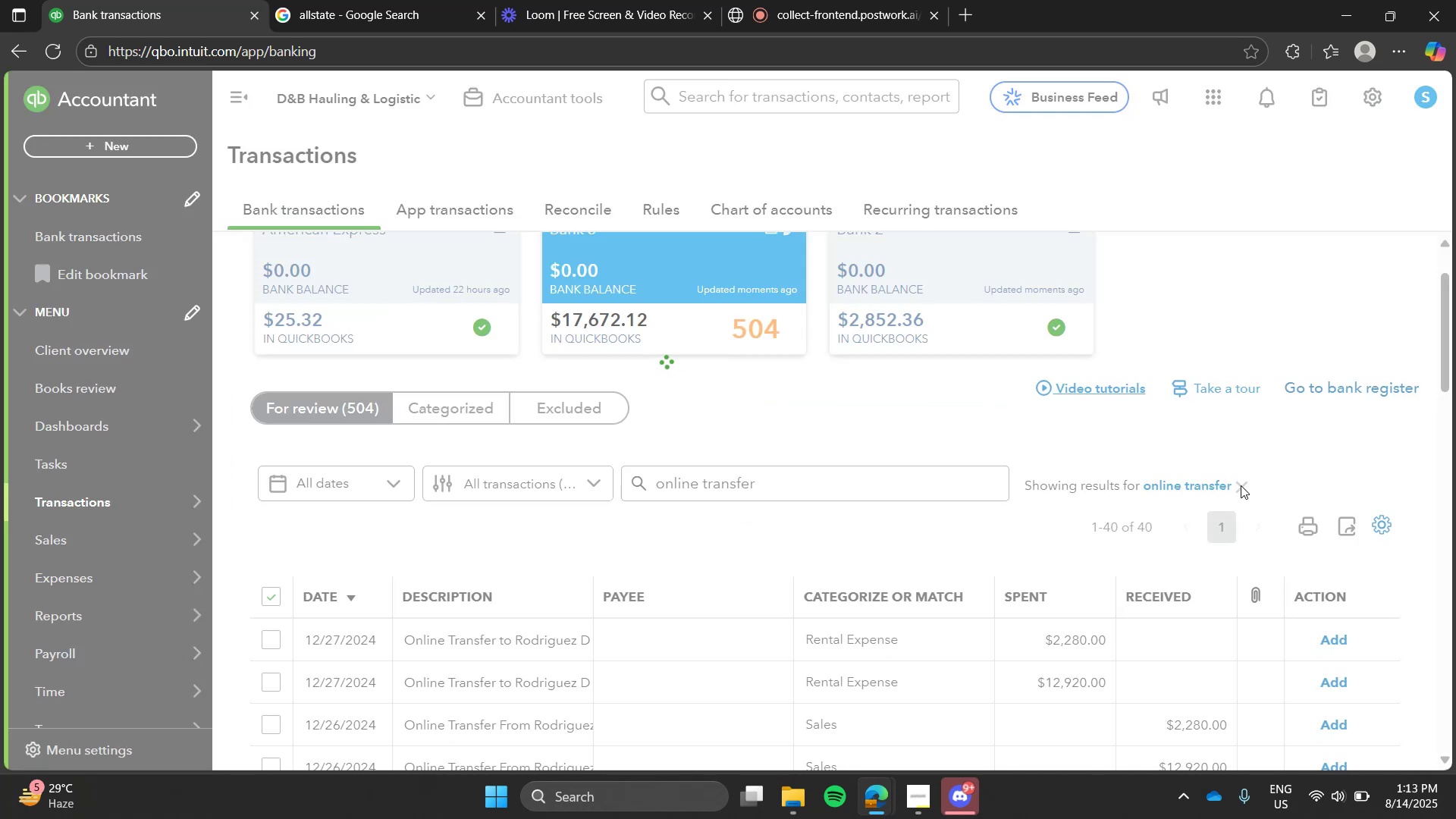 
wait(10.32)
 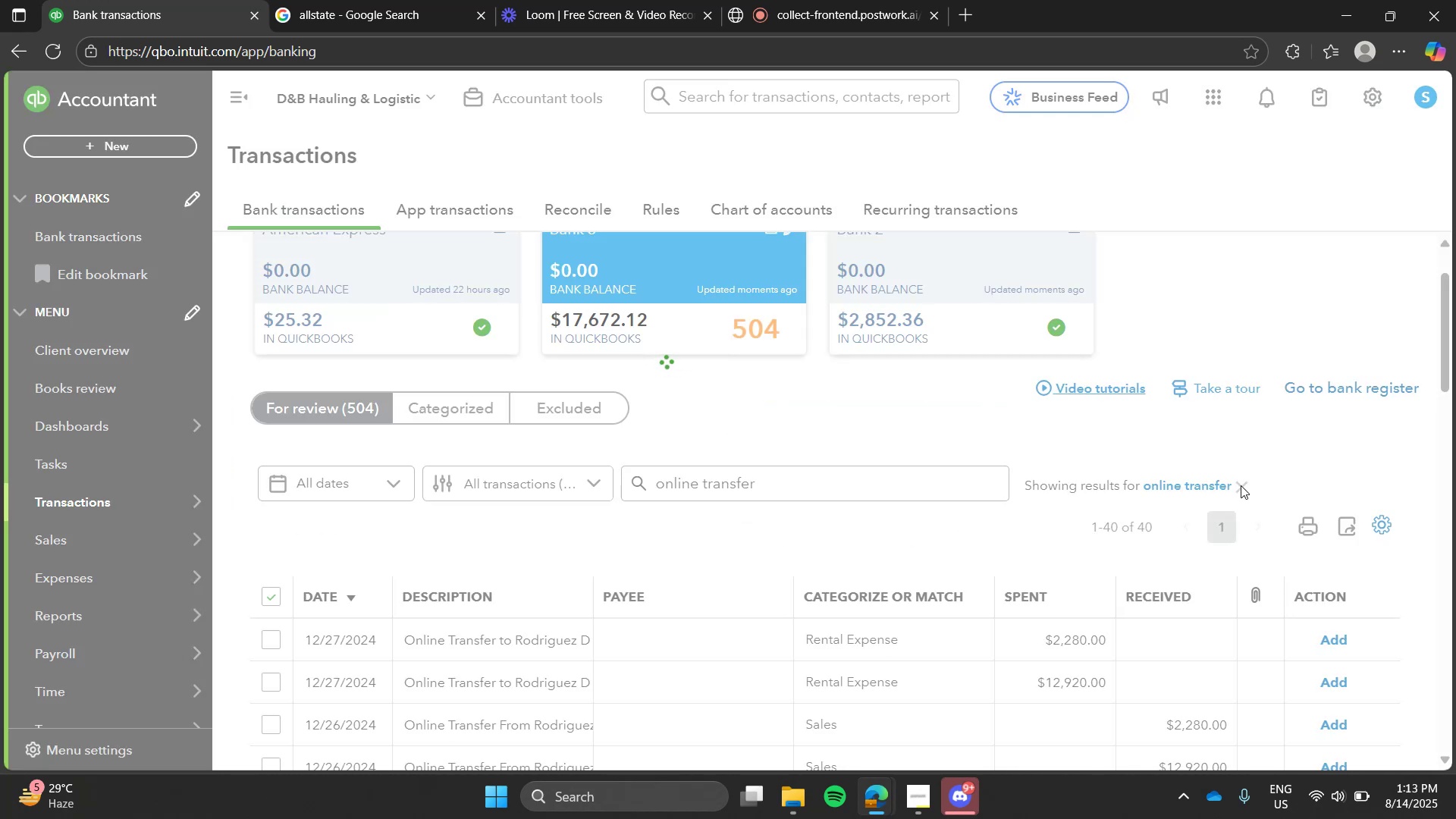 
left_click([1189, 481])
 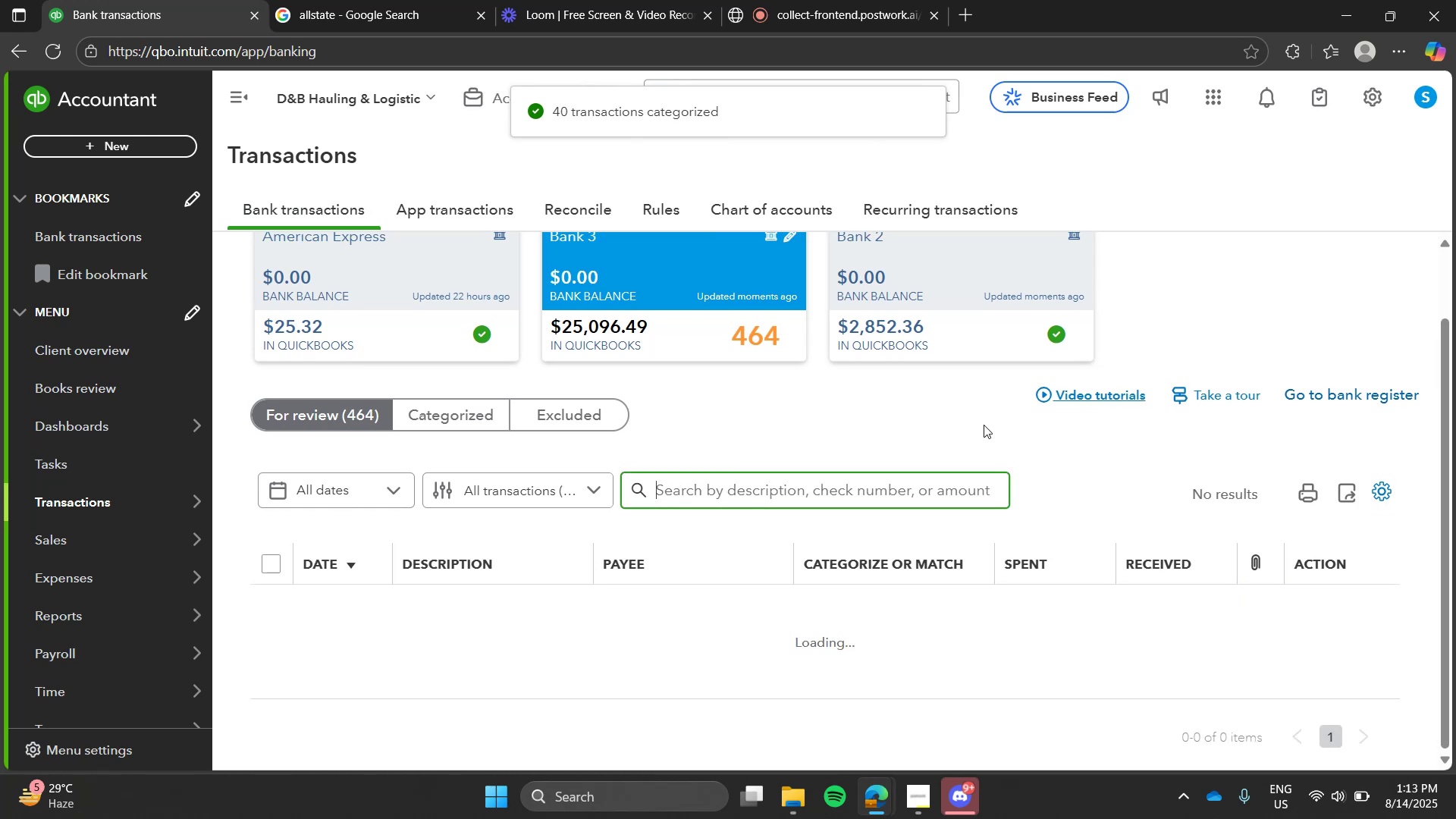 
left_click([984, 425])
 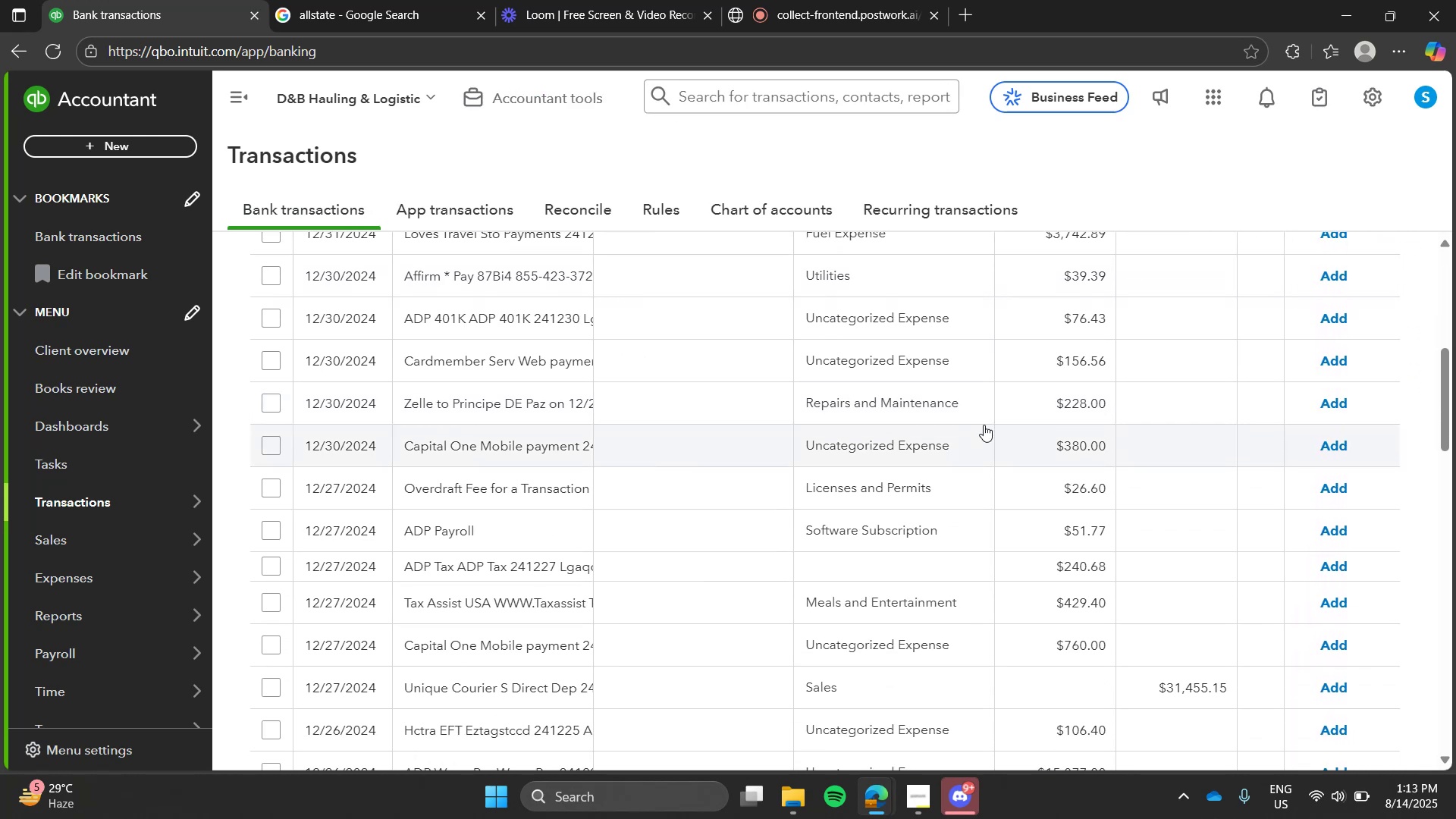 
wait(9.56)
 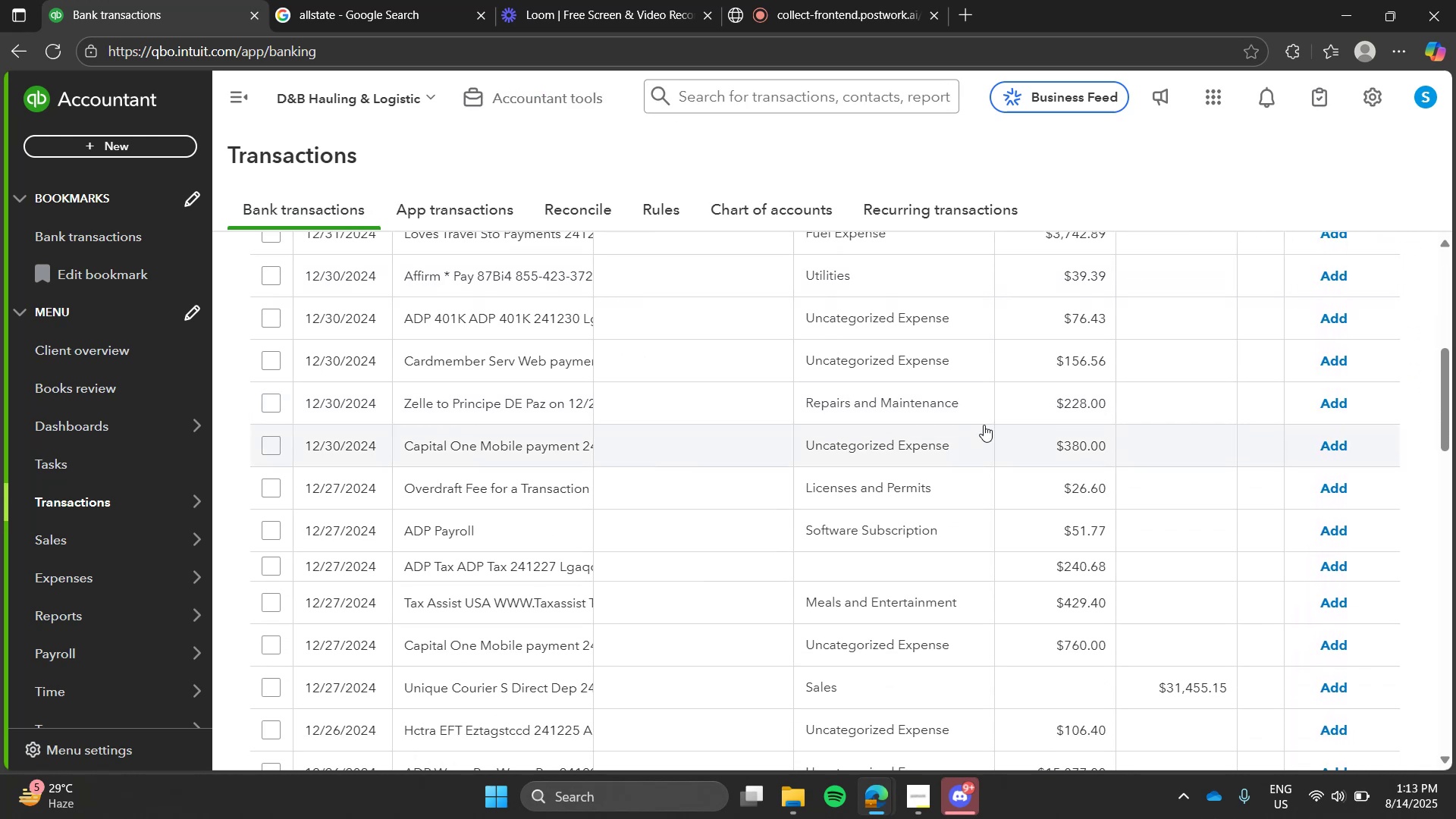 
left_click([446, 11])
 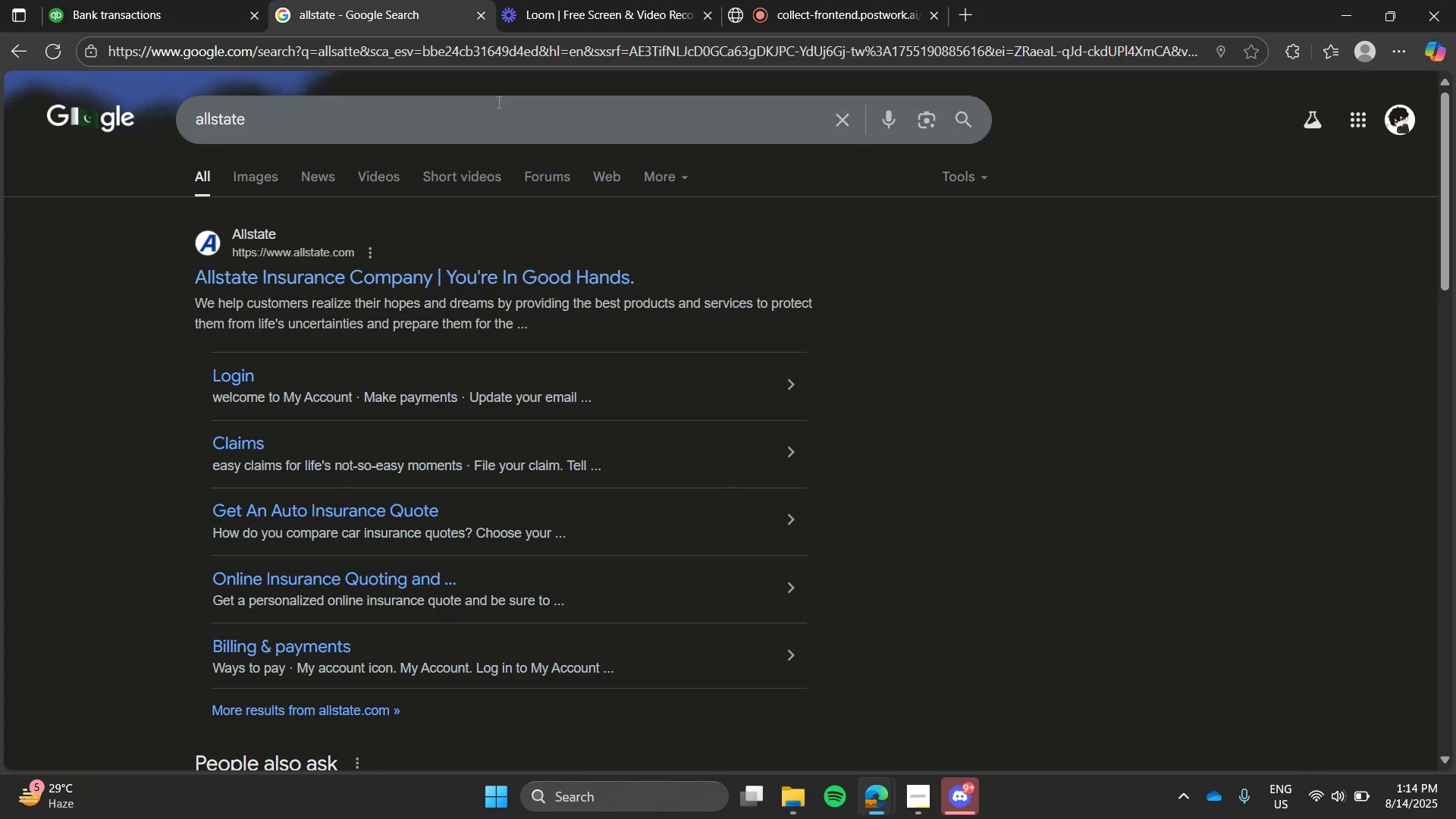 
double_click([497, 102])
 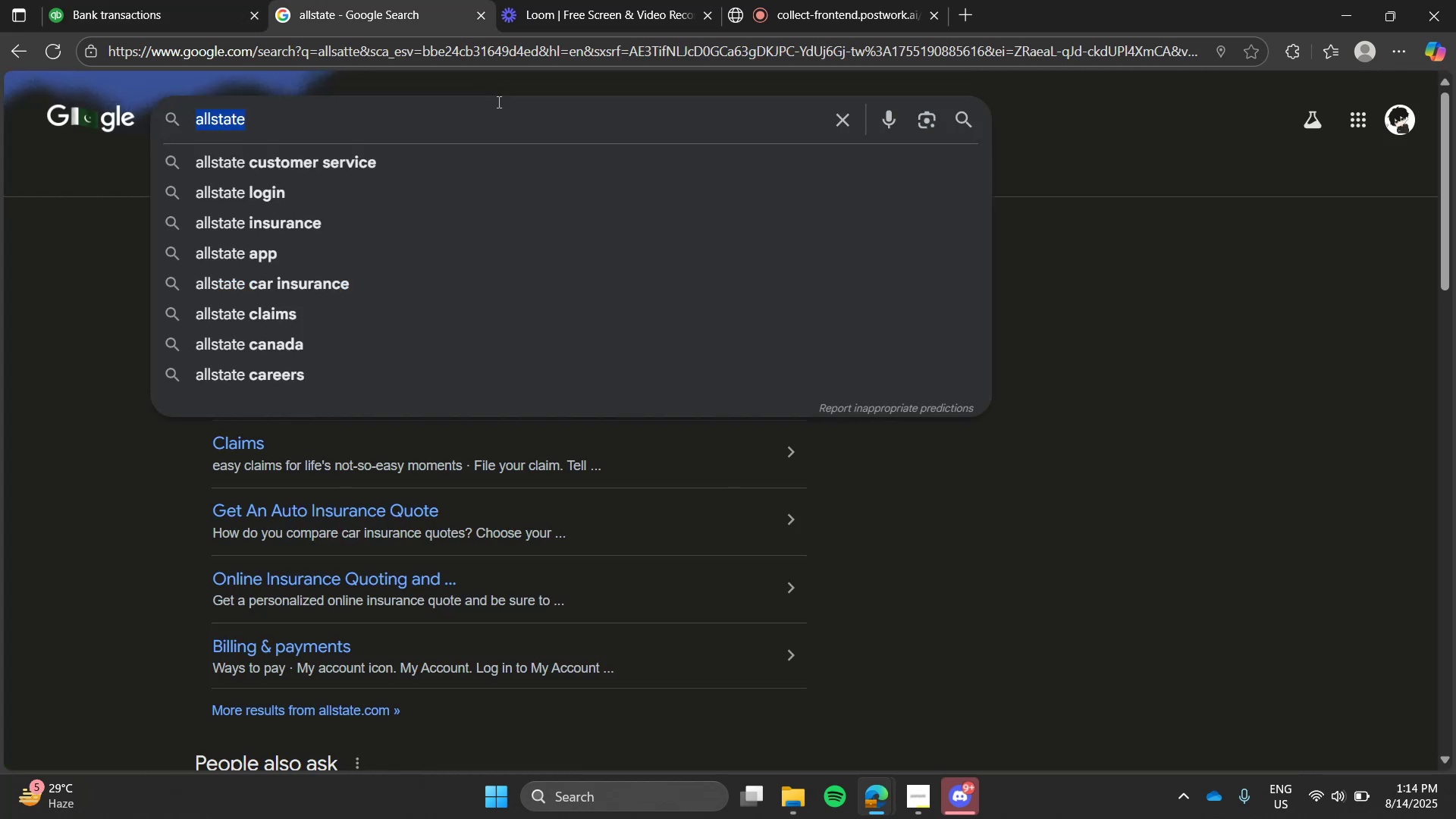 
key(A)
 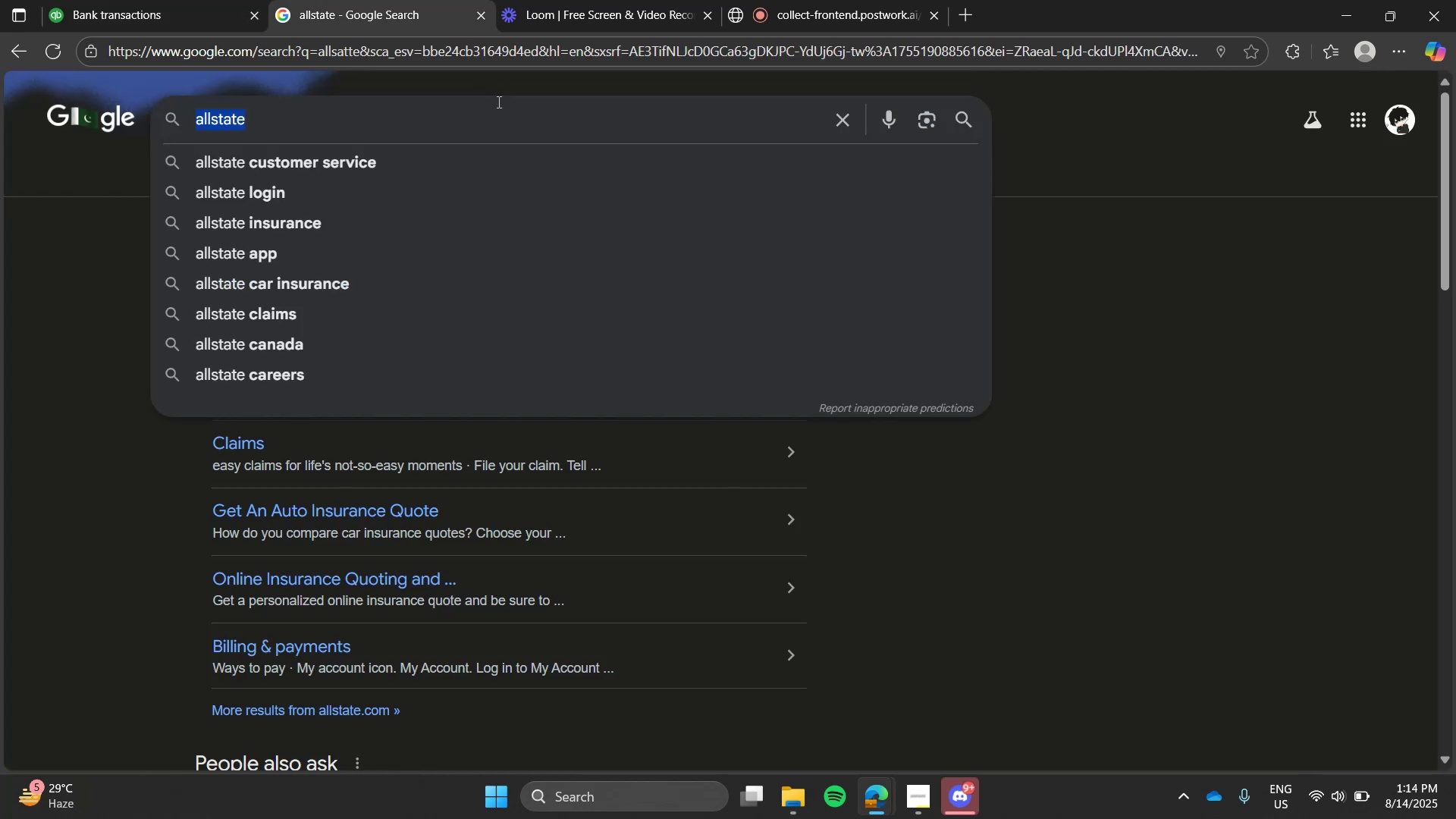 
triple_click([497, 102])
 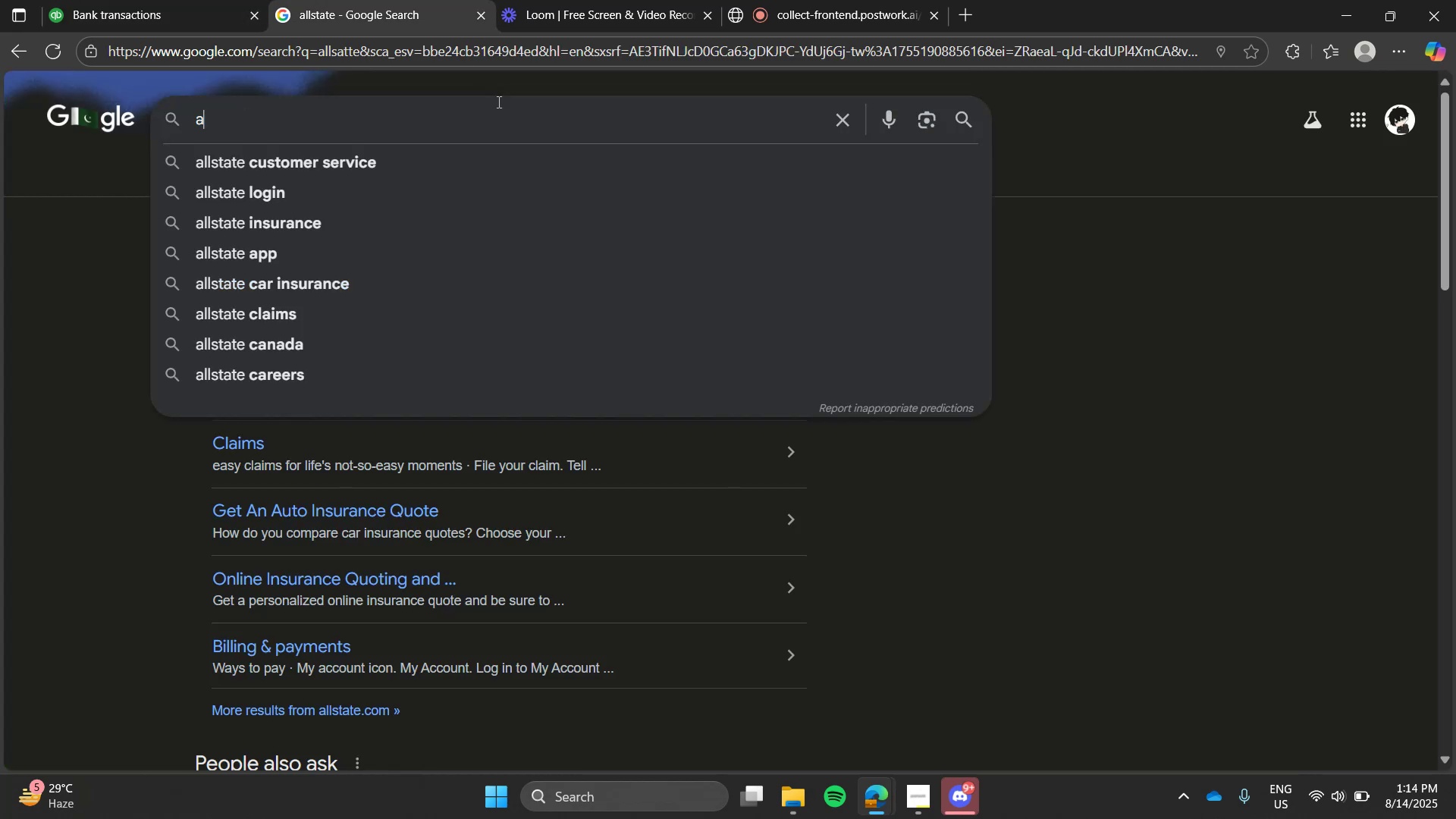 
type(dp par)
key(Backspace)
type(r)
key(Backspace)
type(yrol)
 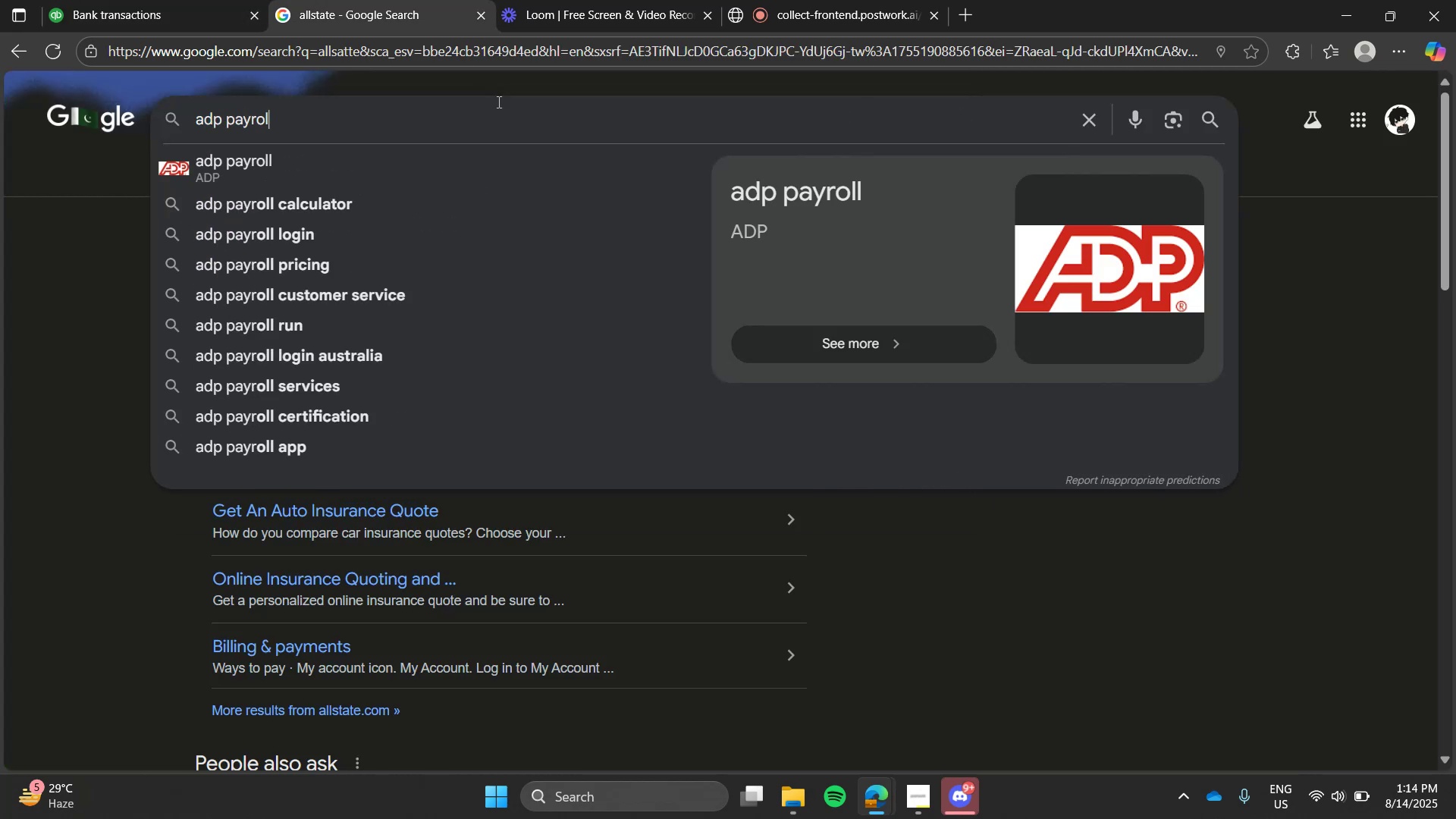 
key(Enter)
 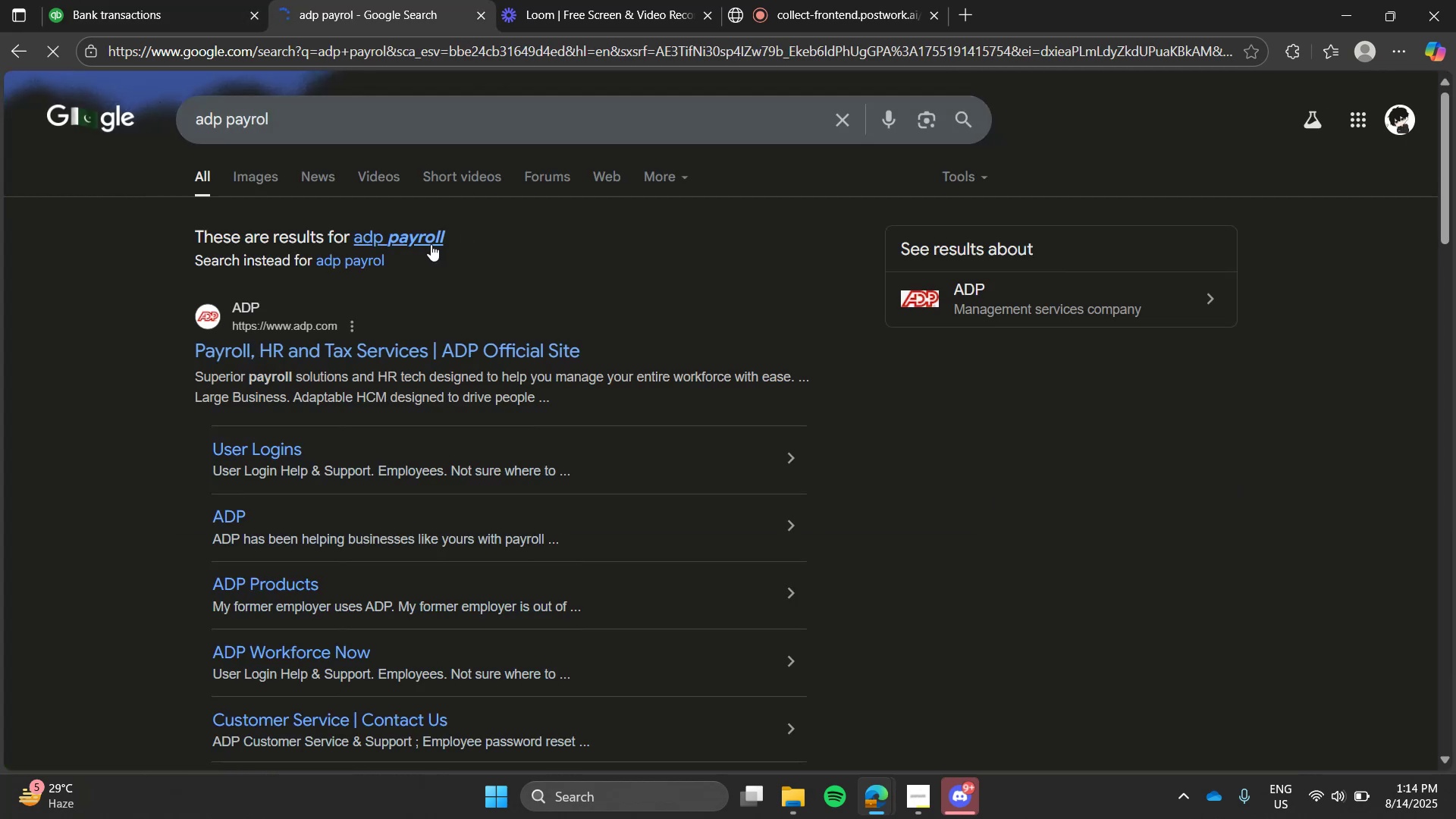 
left_click([413, 231])
 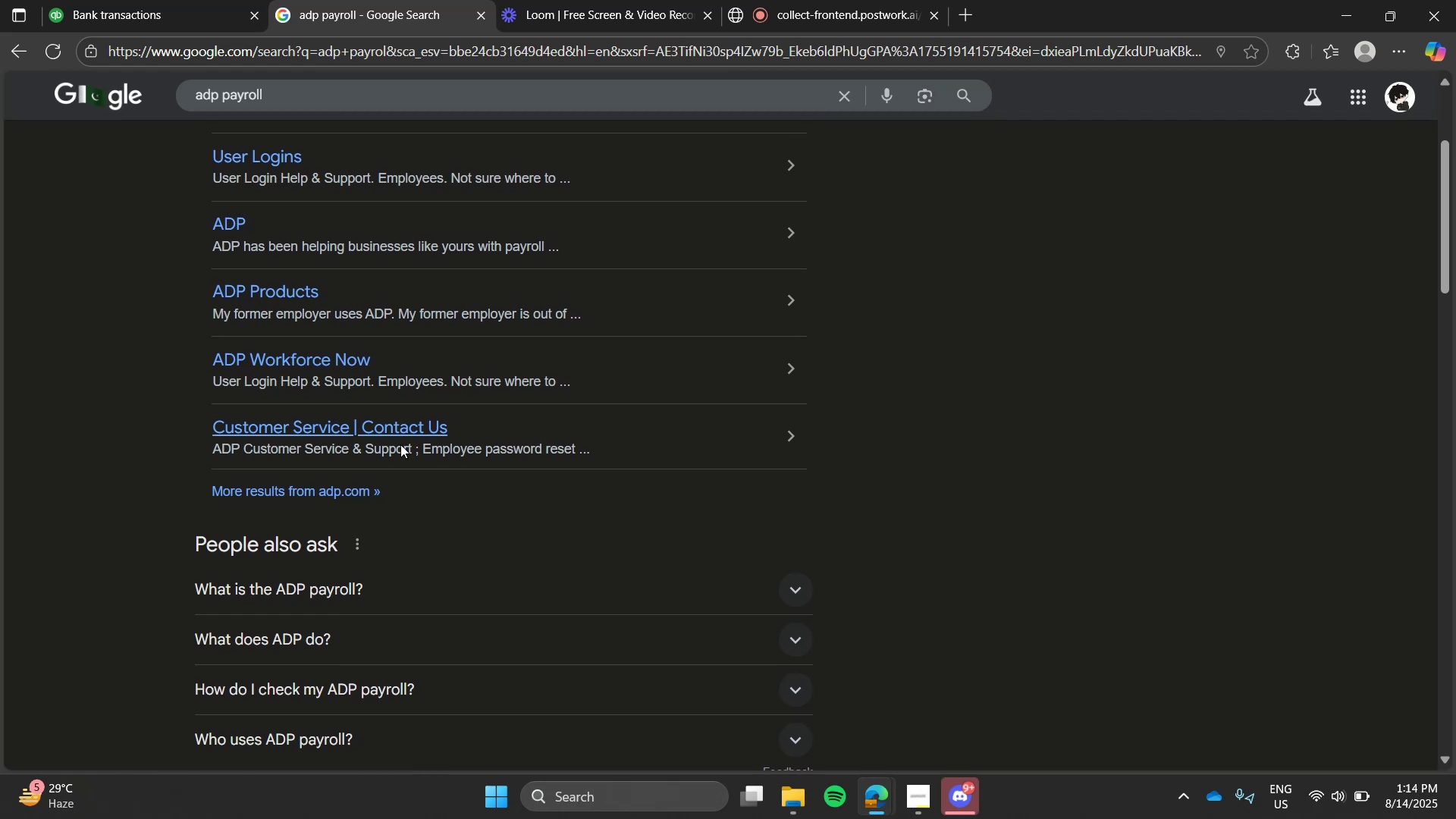 
left_click([383, 594])
 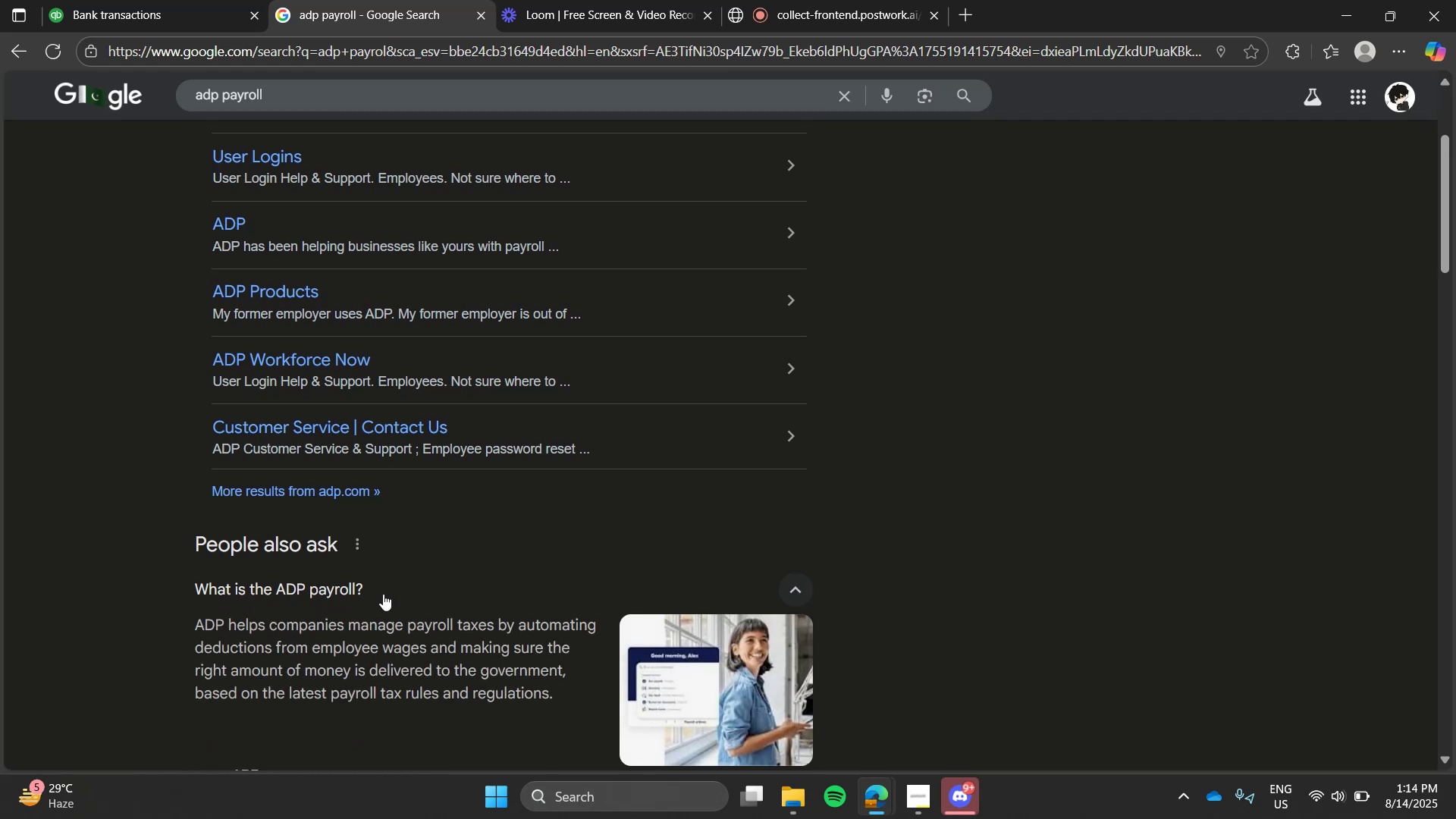 
mouse_move([413, 563])
 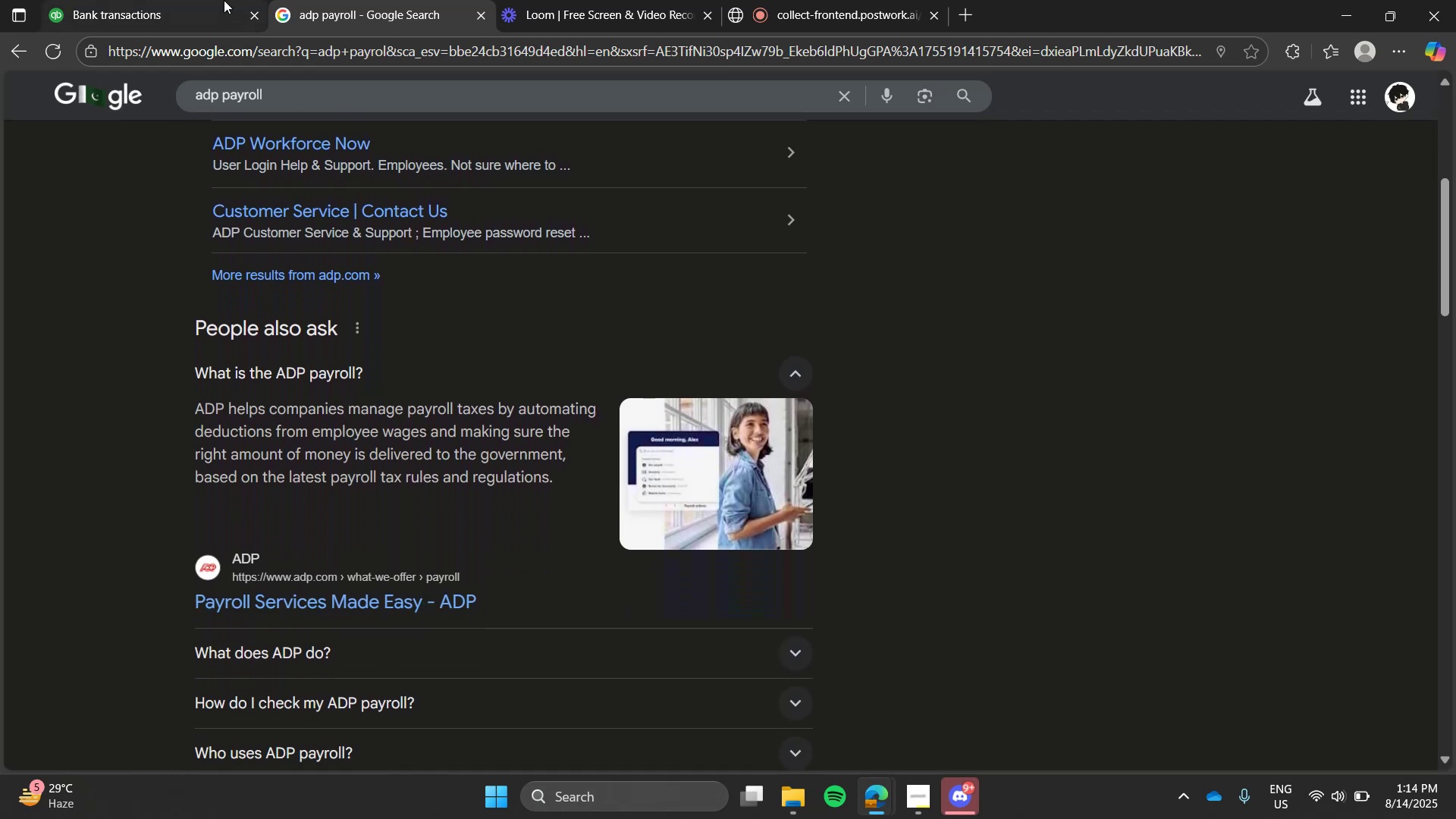 
left_click([224, 0])
 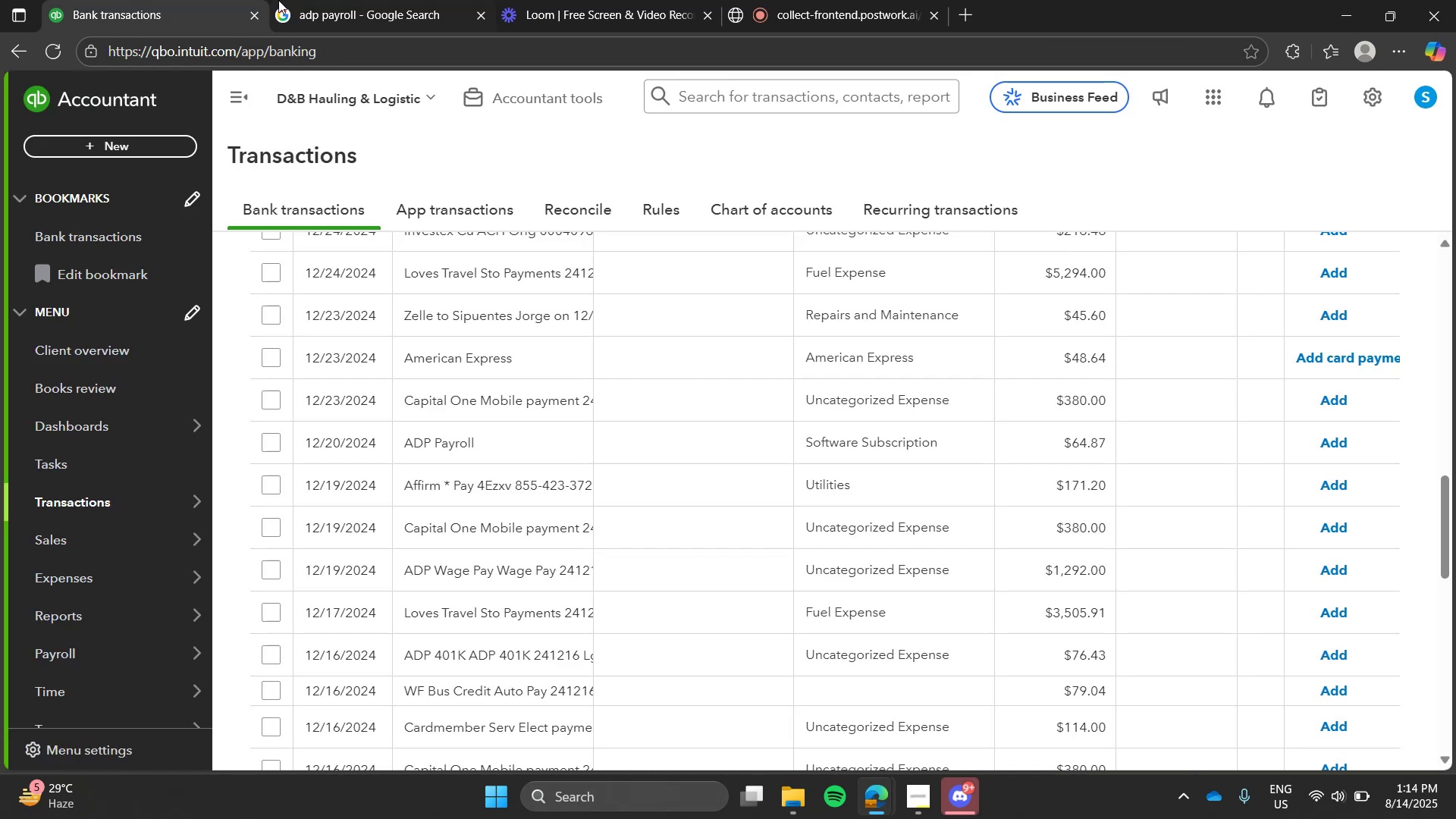 
left_click([287, 0])
 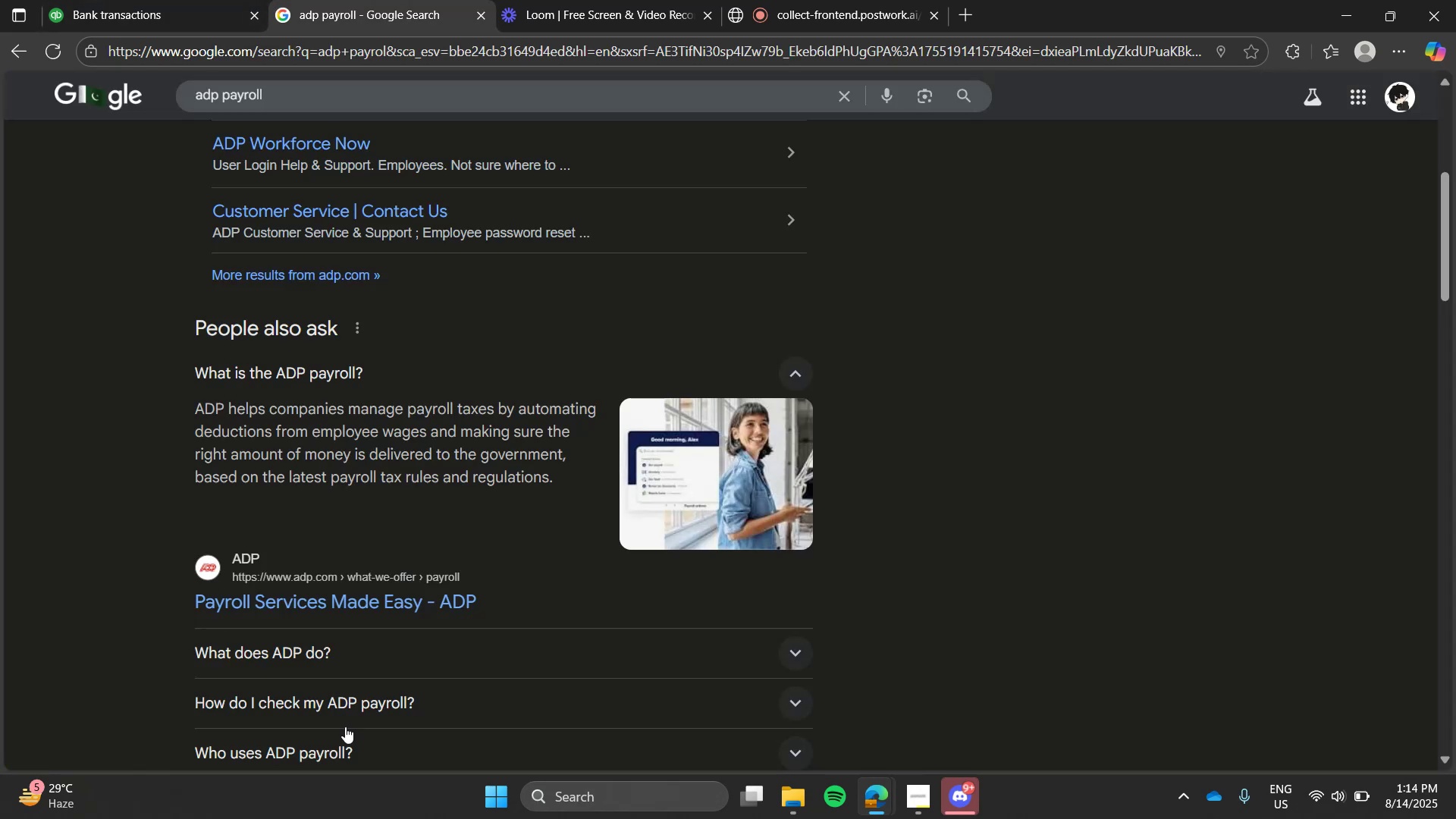 
left_click([381, 548])
 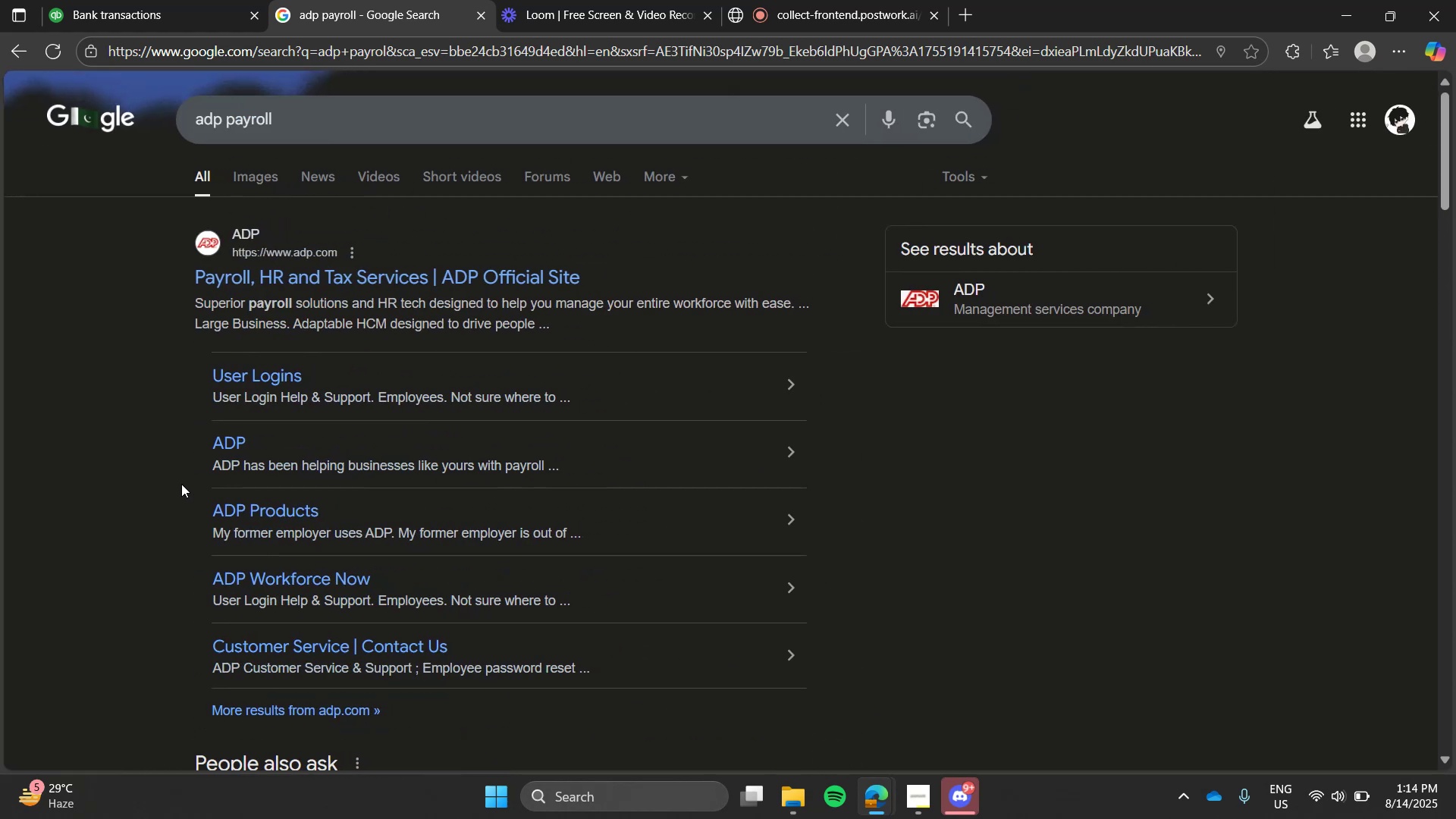 
left_click([110, 0])
 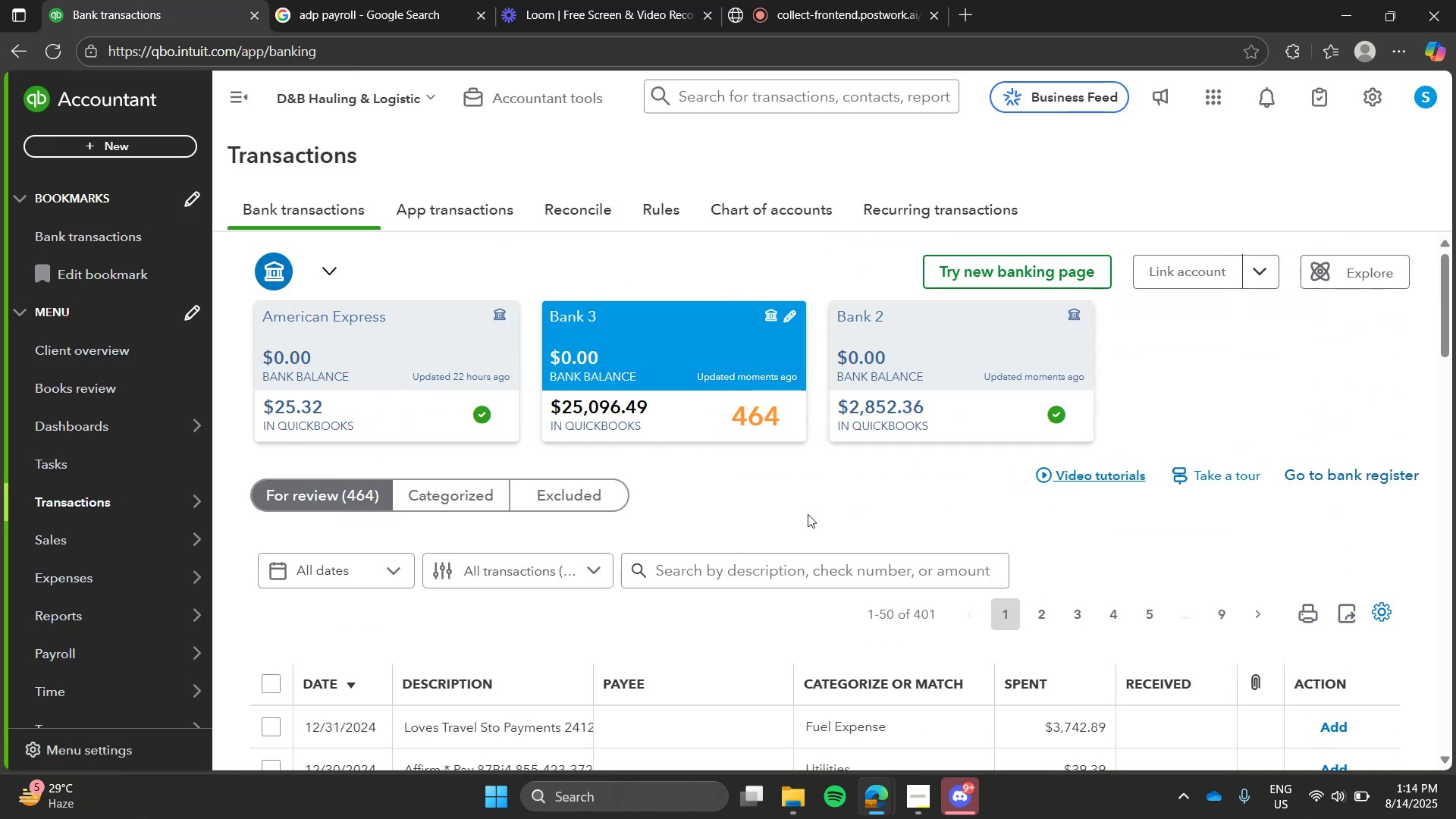 
left_click([823, 564])
 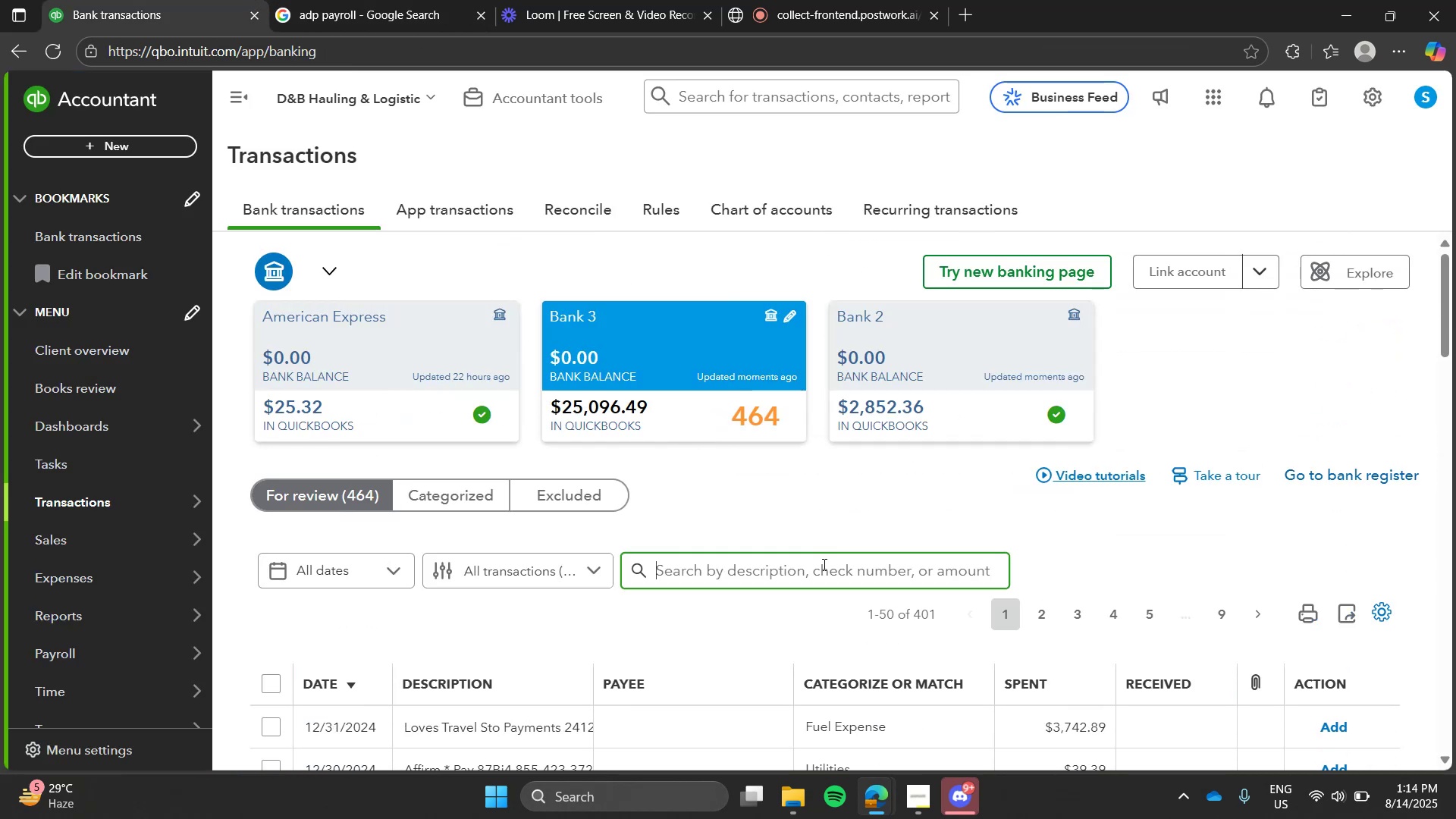 
type(adp)
 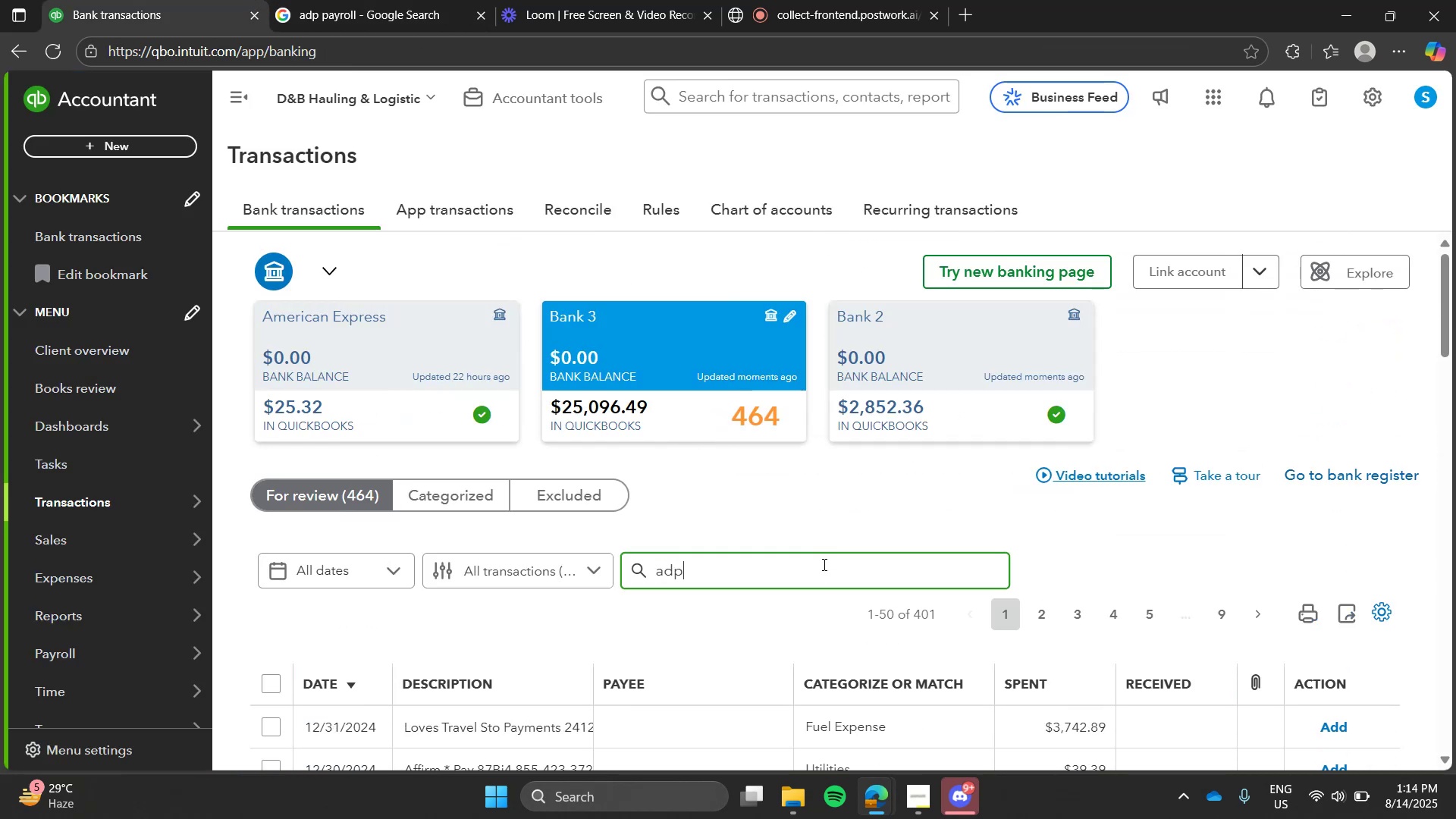 
key(Enter)
 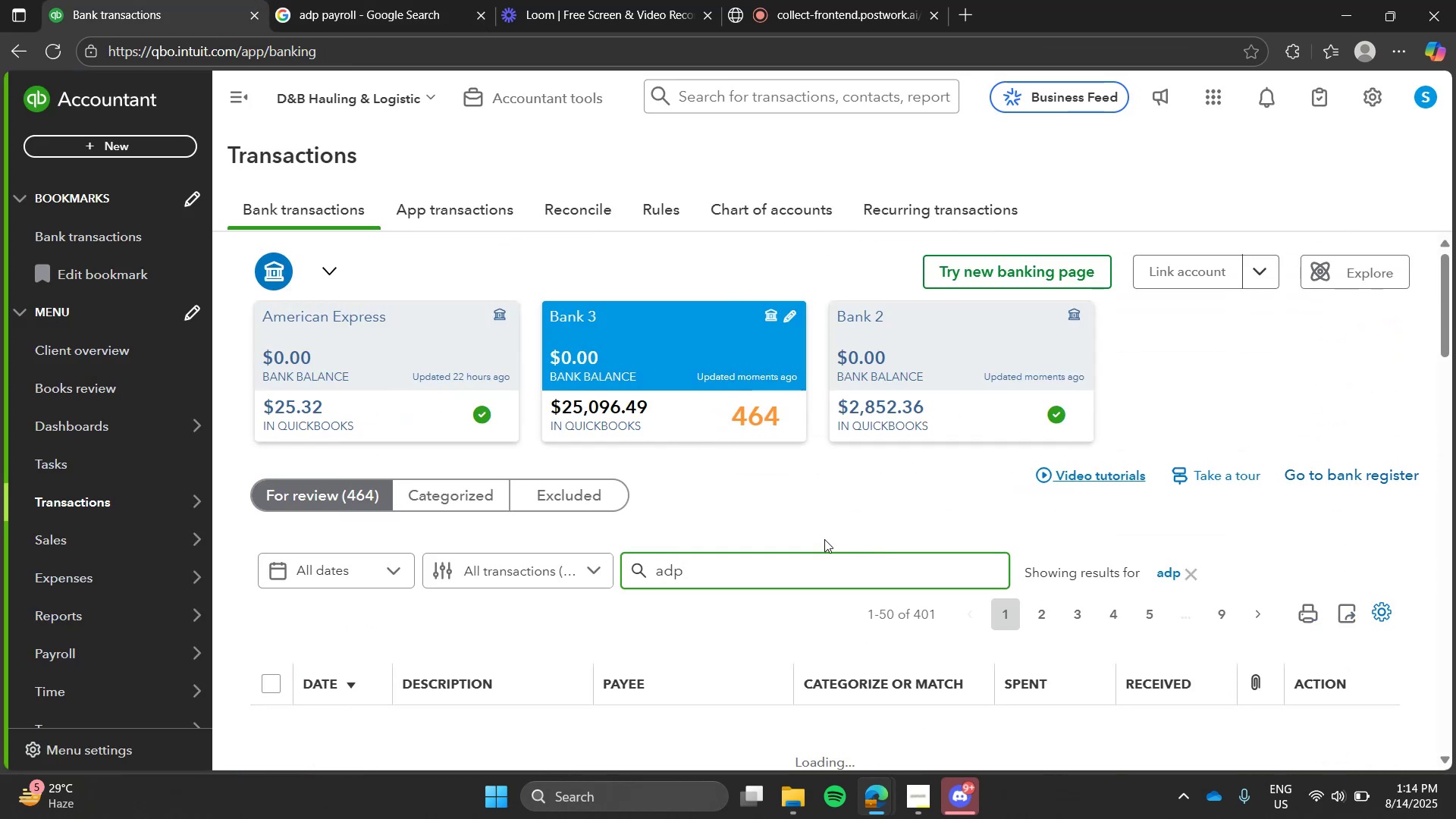 
left_click([828, 514])
 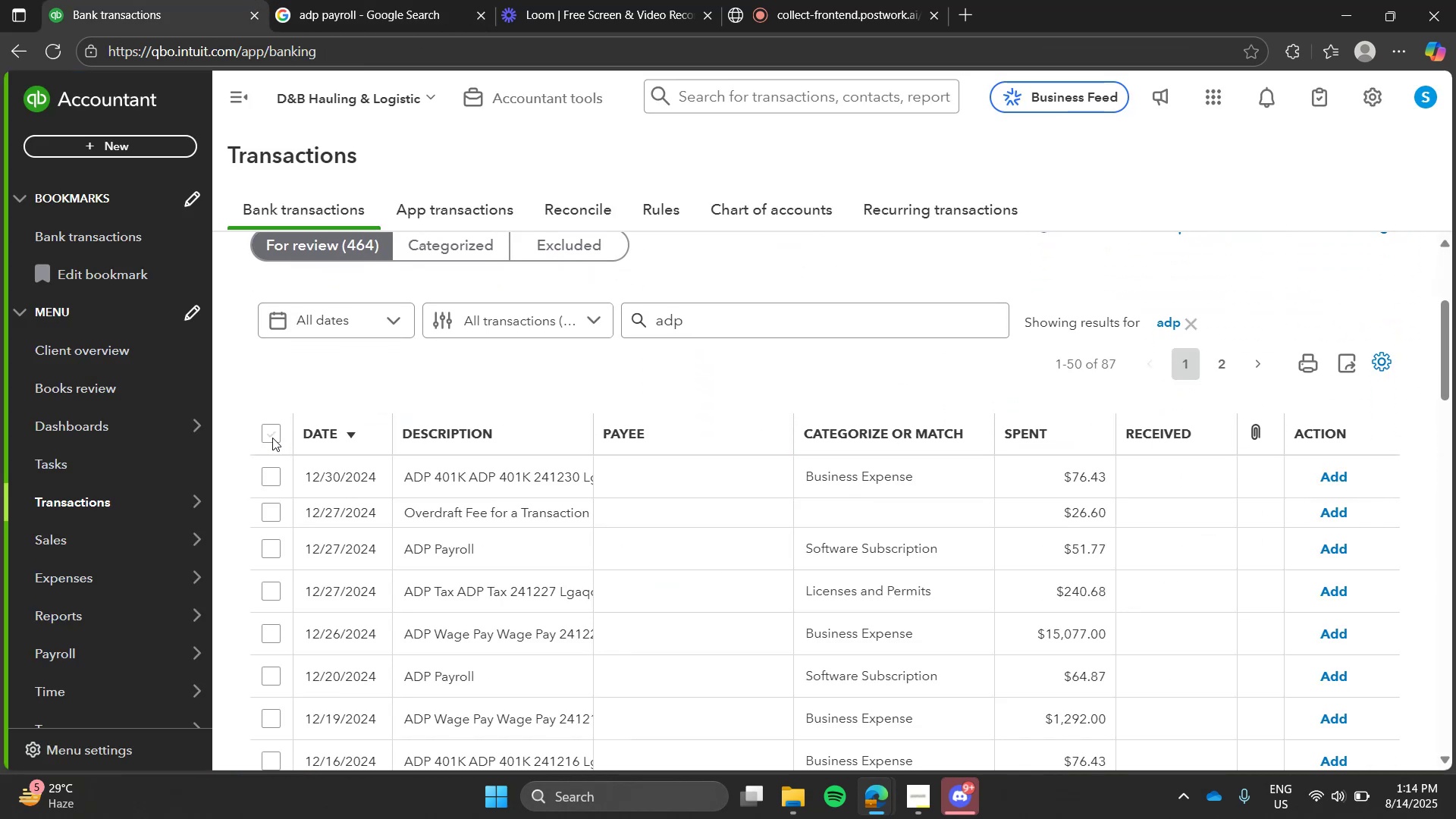 
left_click([269, 436])
 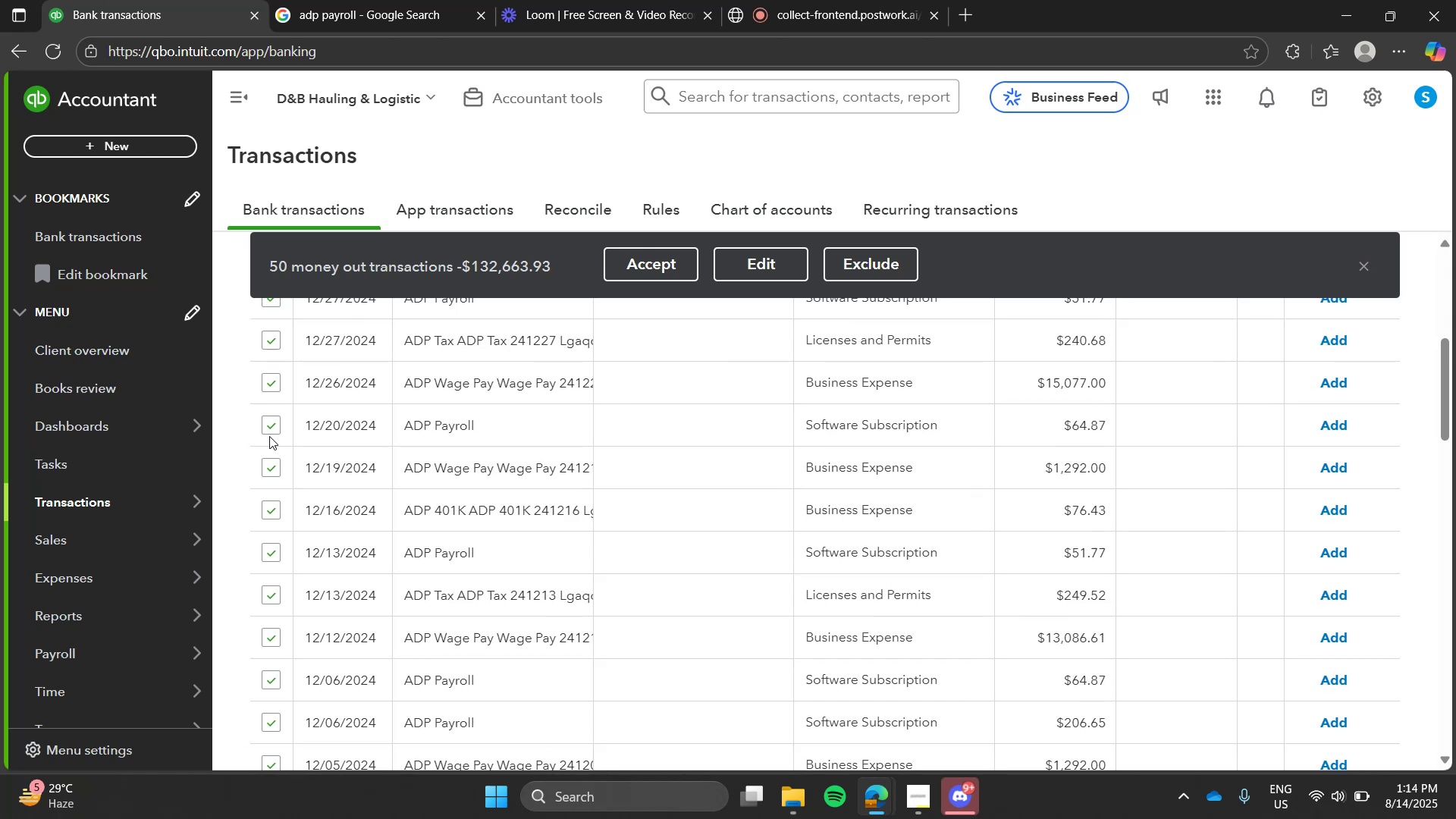 
wait(14.38)
 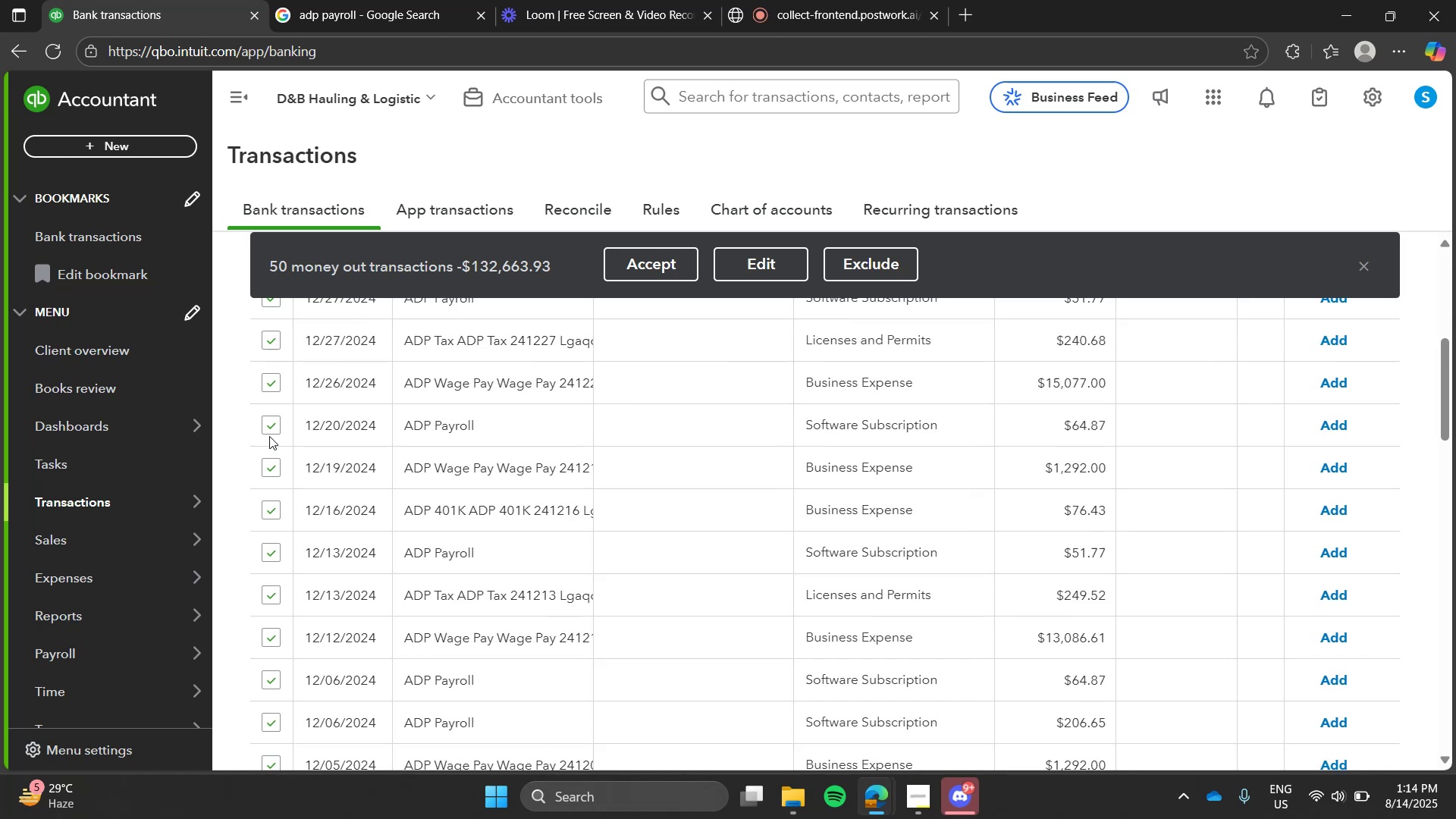 
left_click([789, 328])
 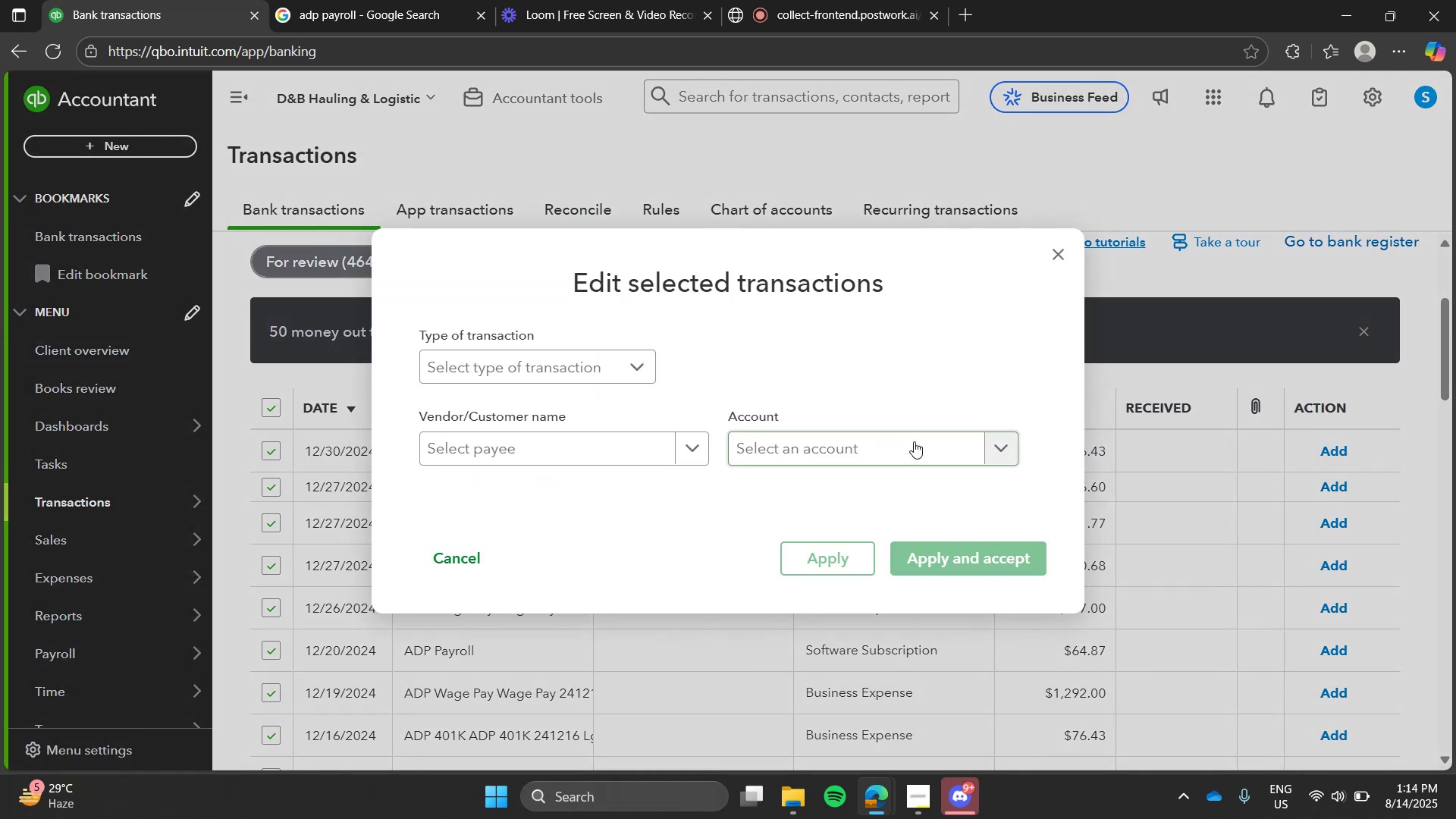 
left_click([914, 441])
 